 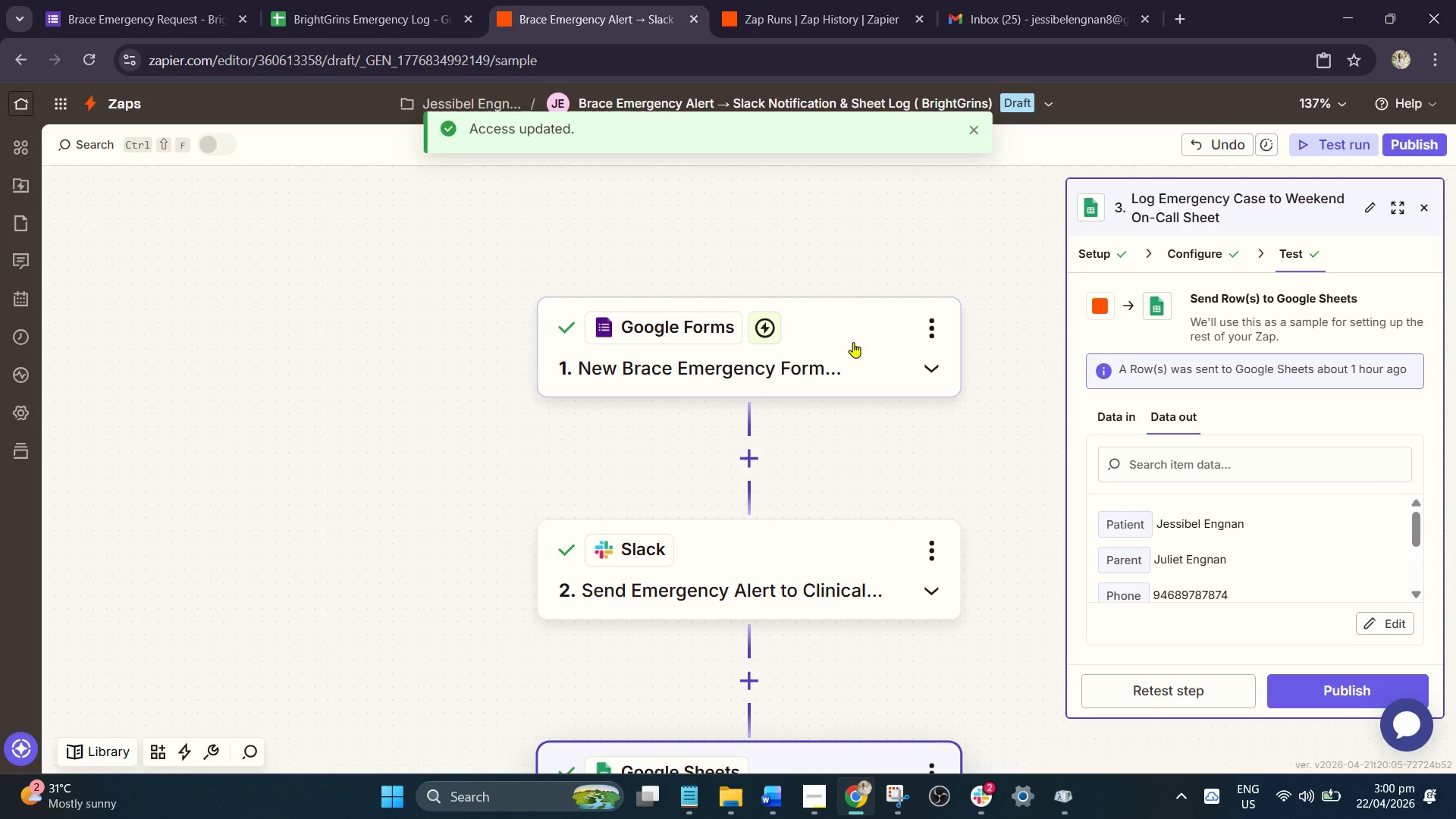 
left_click([853, 342])
 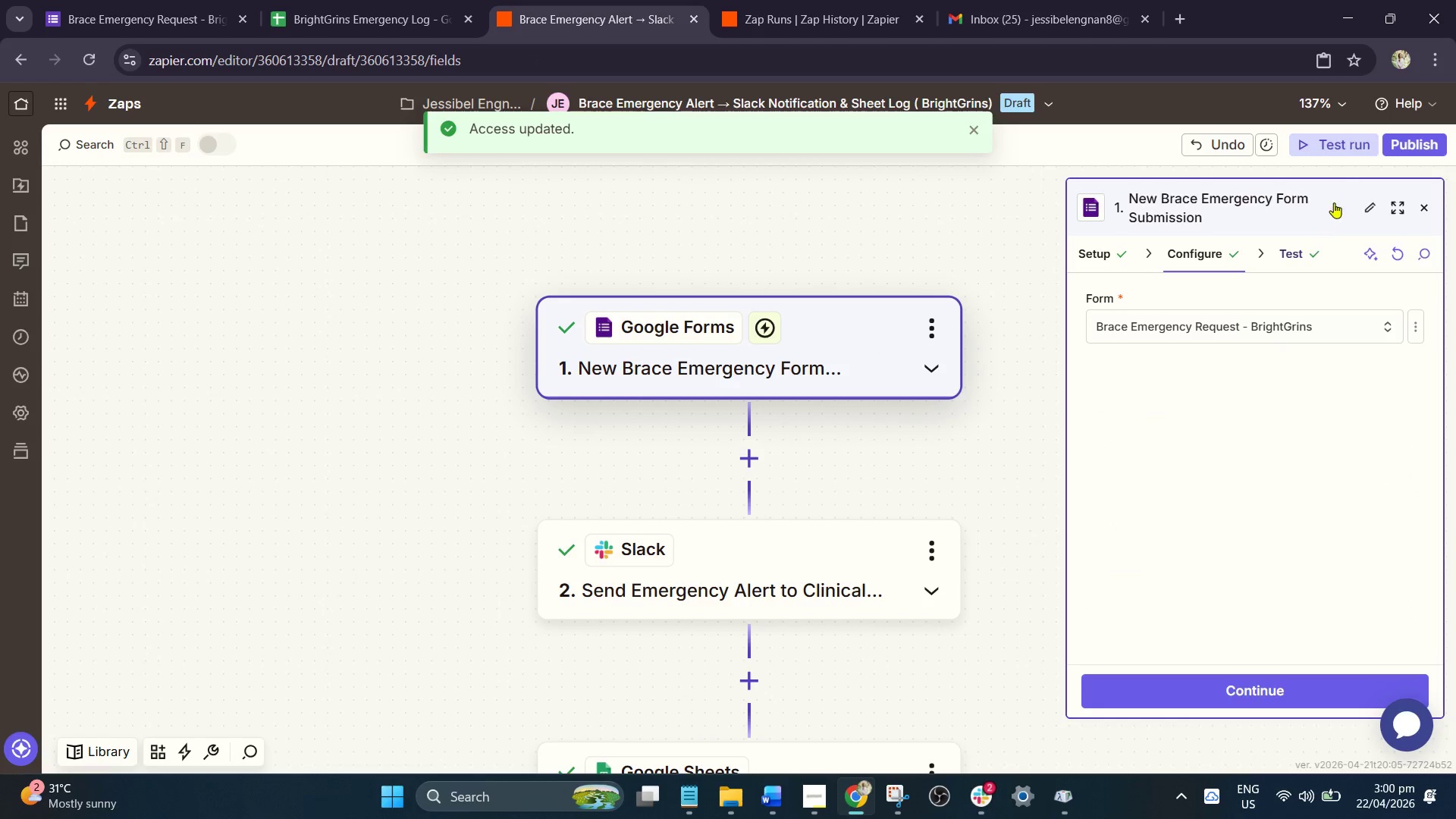 
scroll: coordinate [887, 358], scroll_direction: up, amount: 10.0
 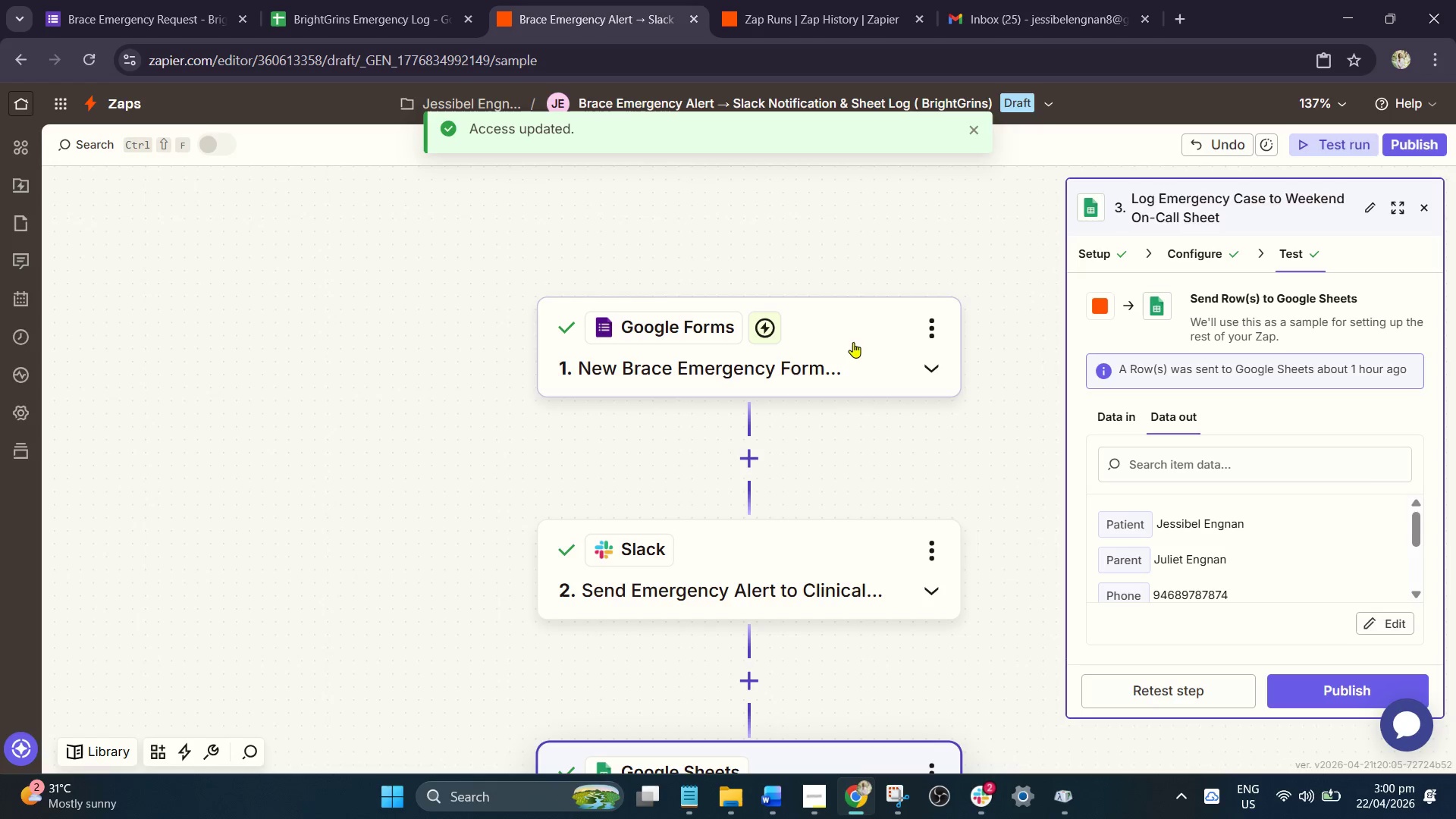 
left_click([1354, 147])
 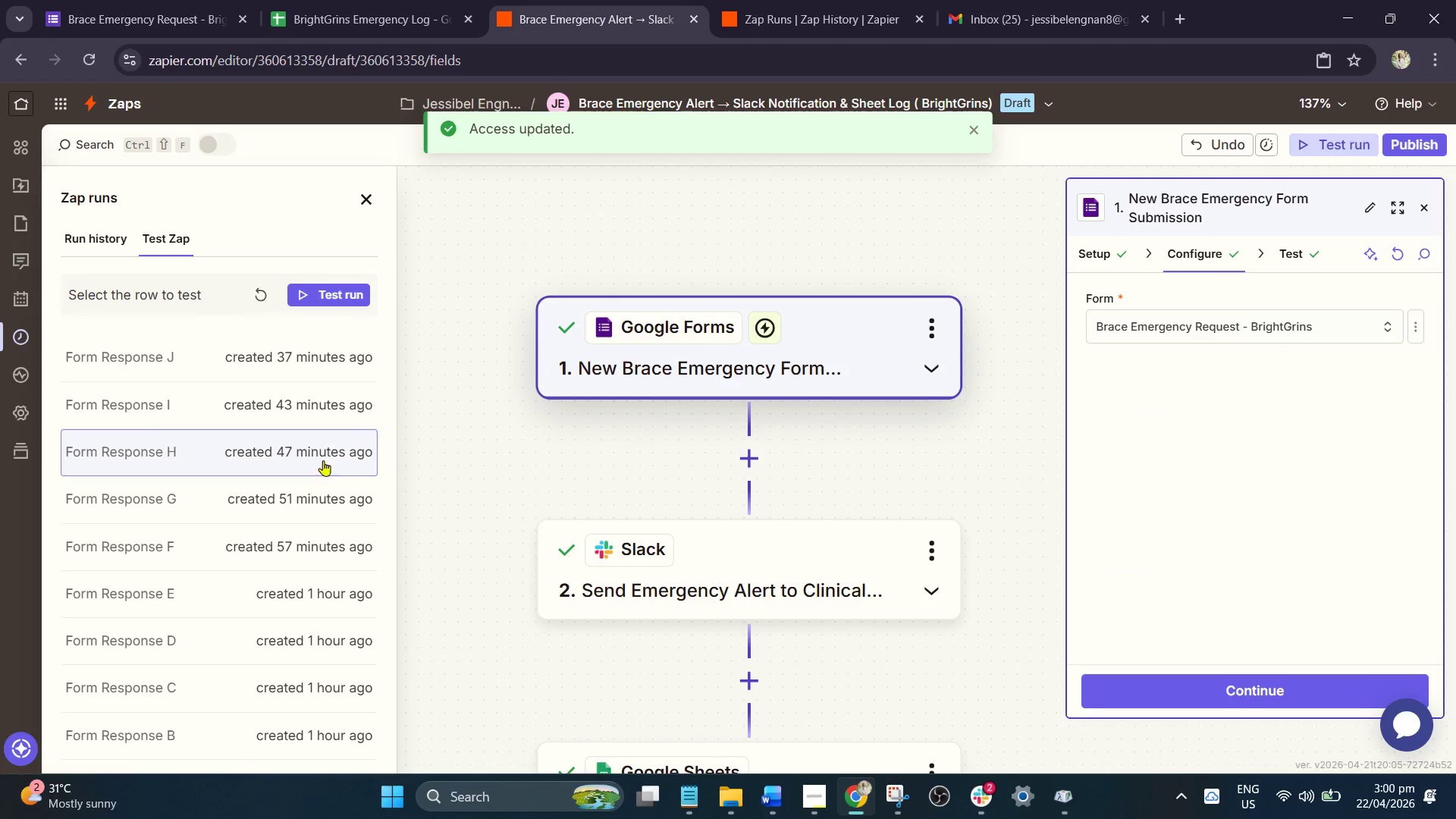 
scroll: coordinate [269, 627], scroll_direction: down, amount: 9.0
 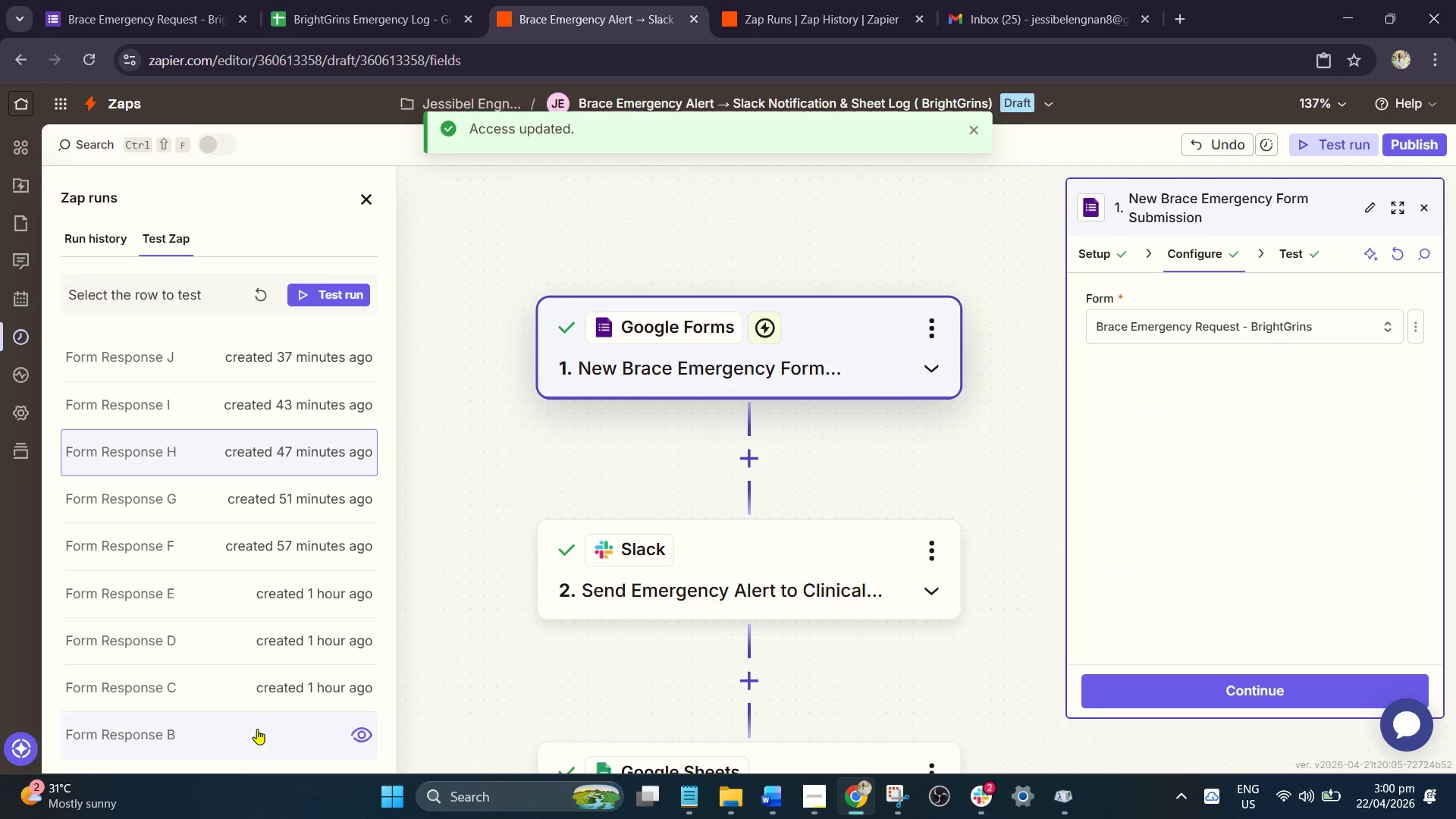 
left_click([251, 731])
 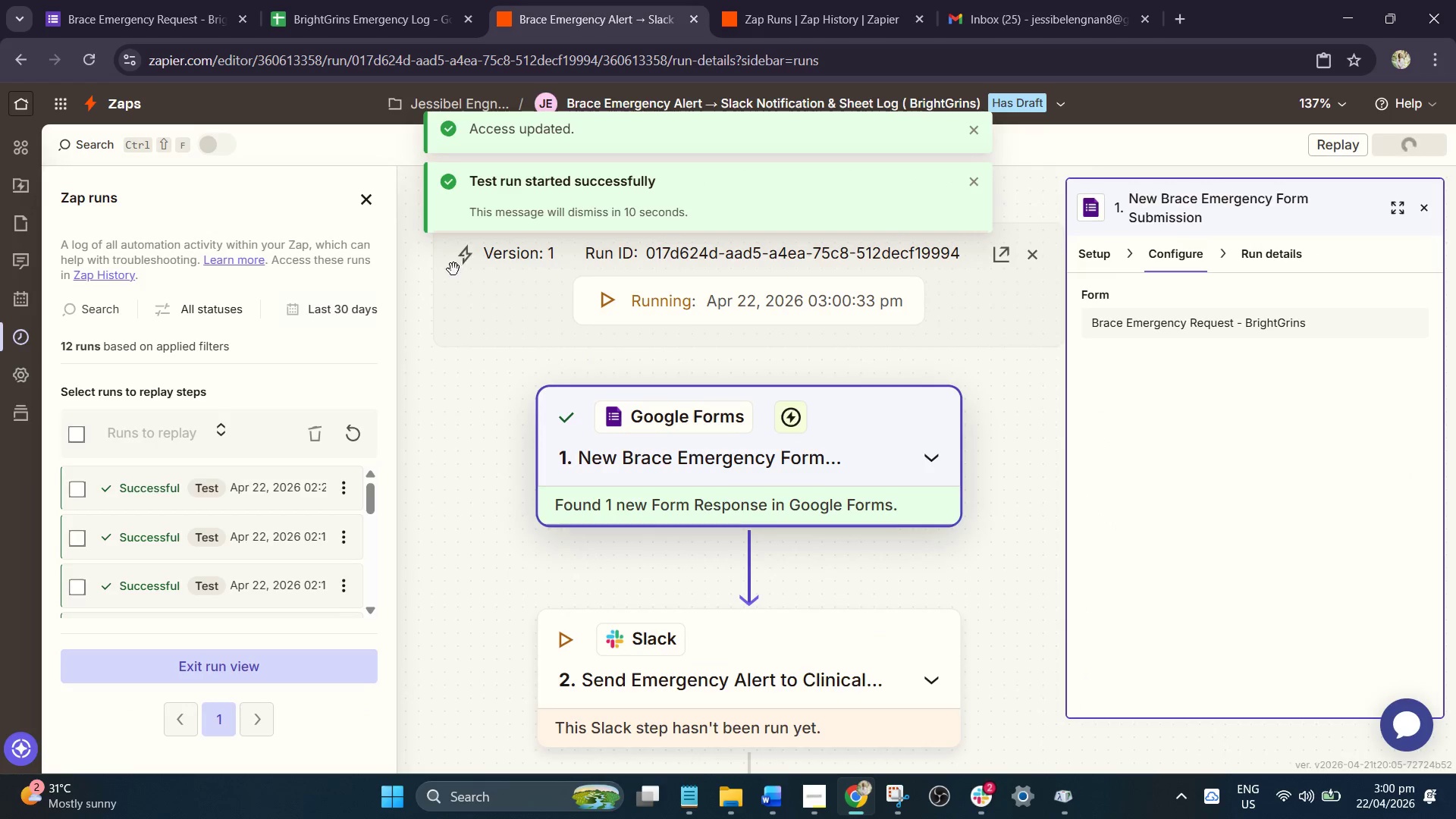 
wait(7.5)
 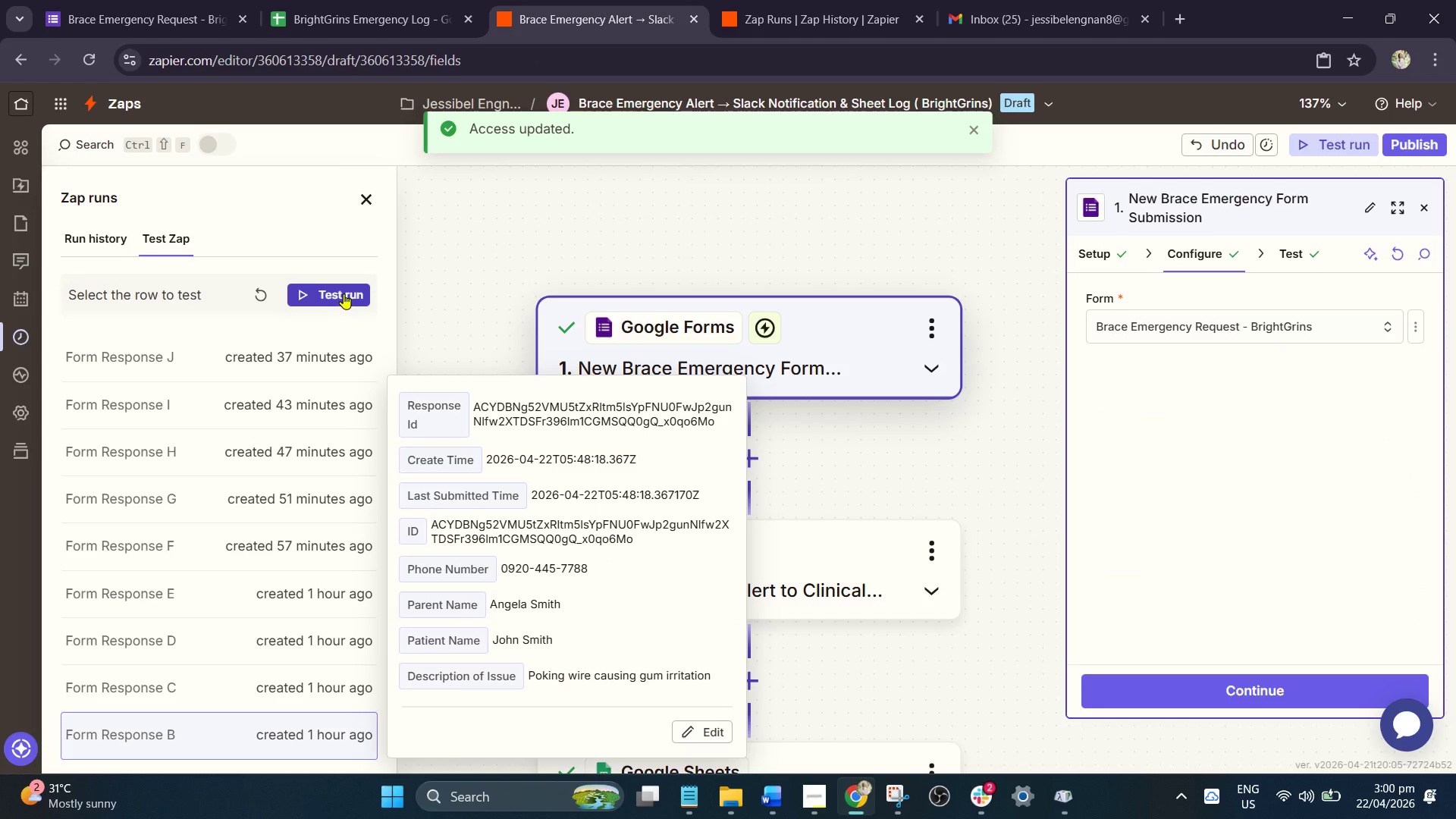 
left_click([388, 0])
 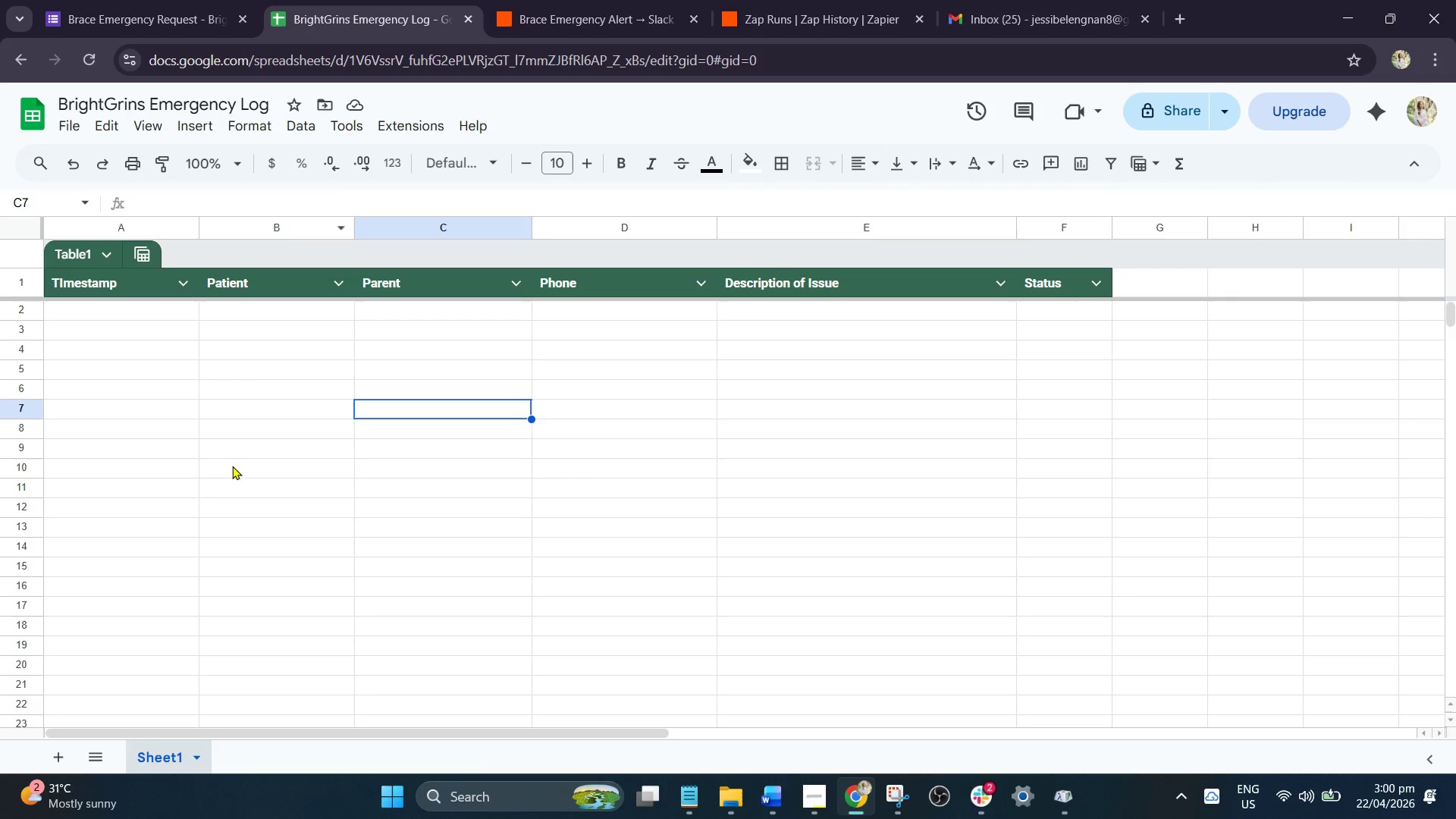 
left_click([232, 471])
 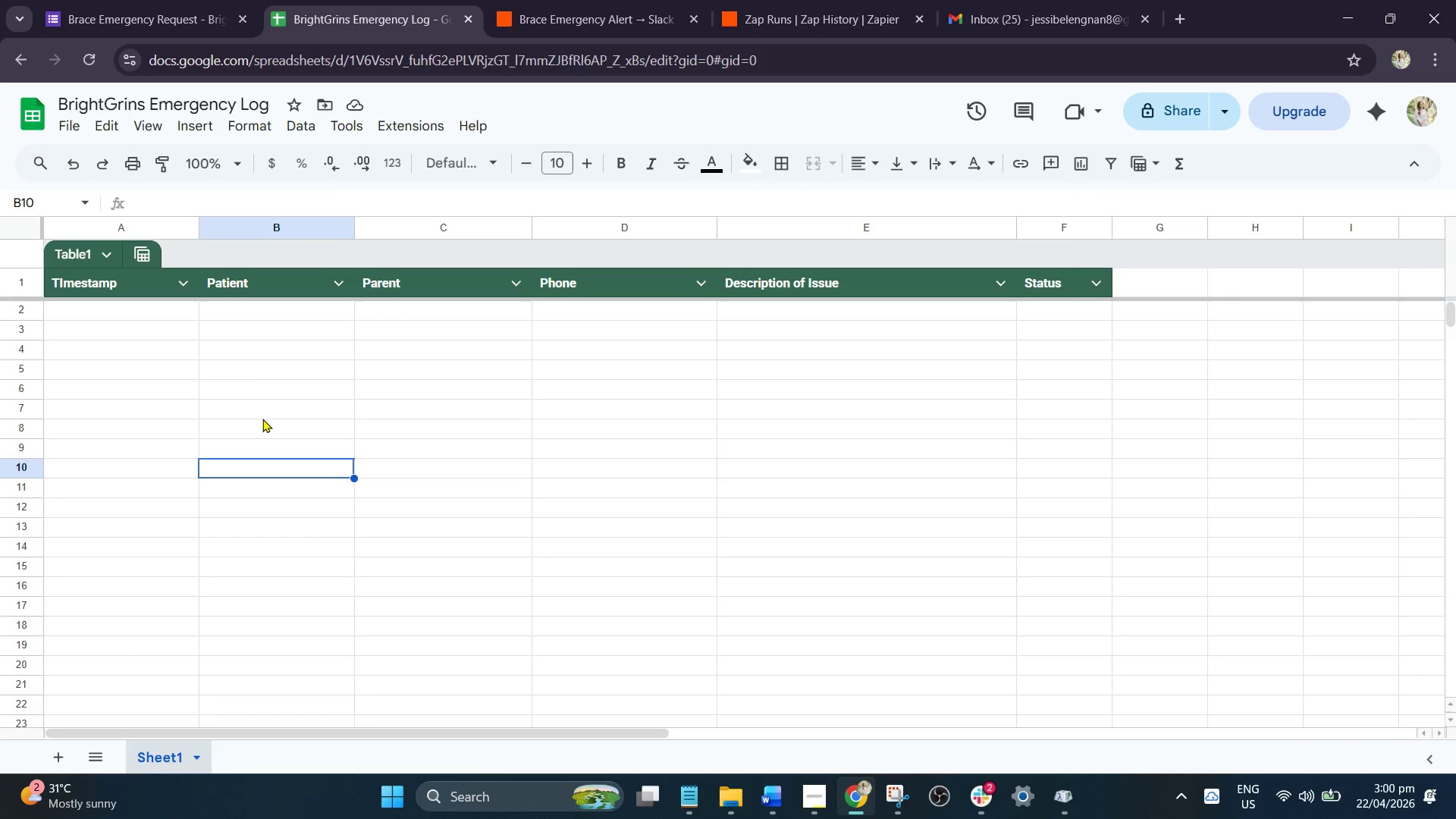 
scroll: coordinate [262, 419], scroll_direction: up, amount: 3.0
 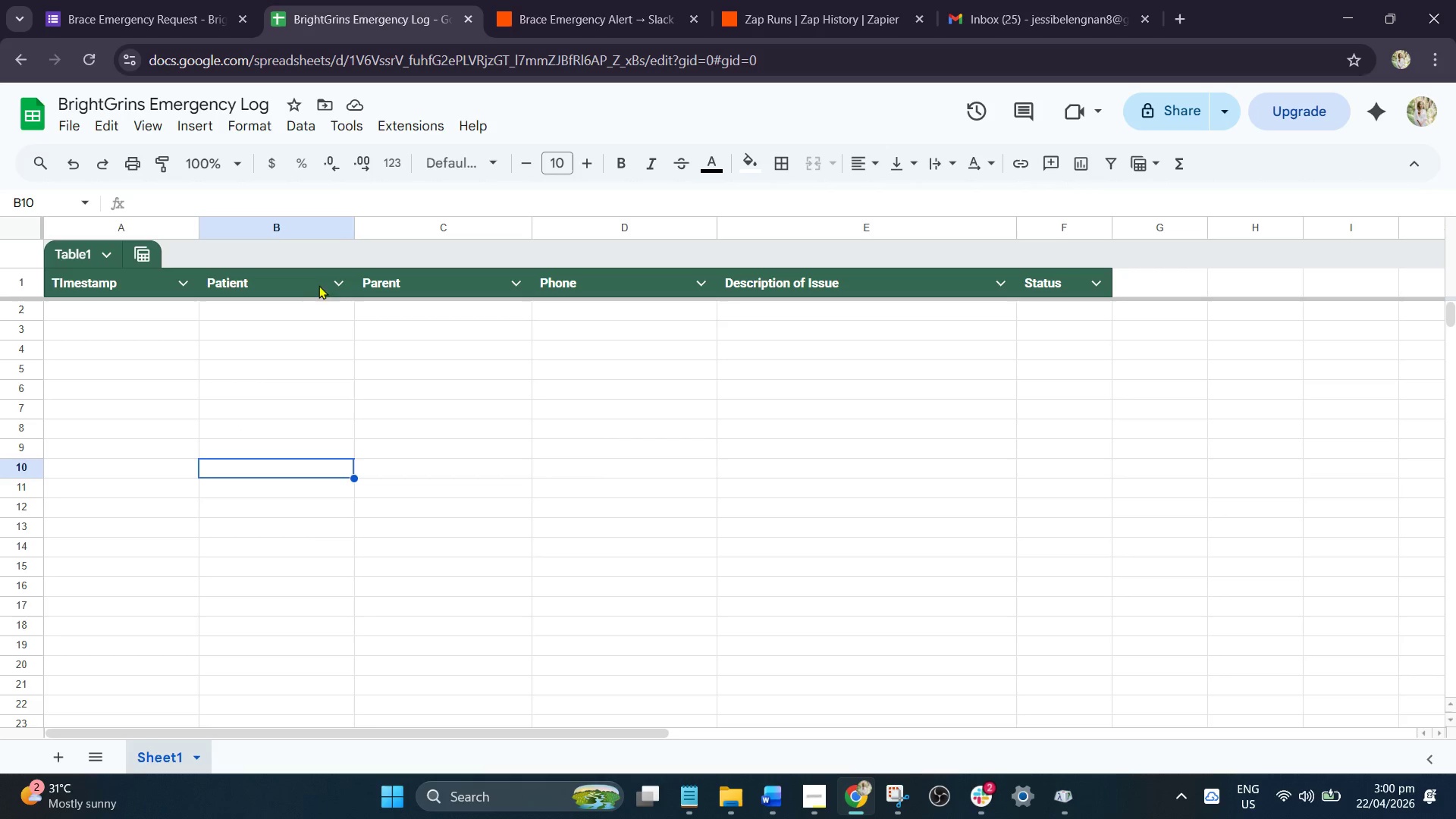 
left_click([175, 0])
 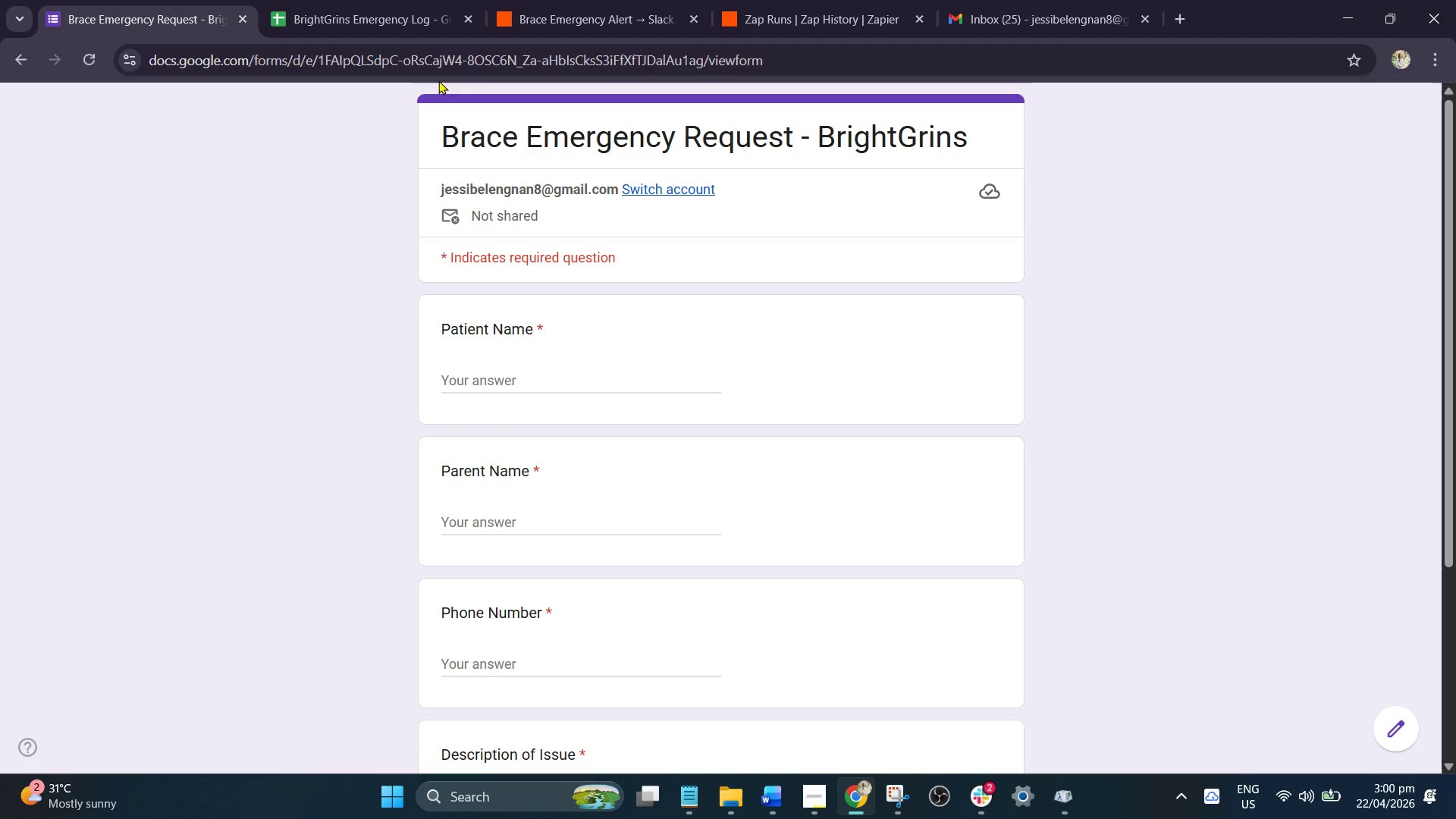 
left_click([545, 0])
 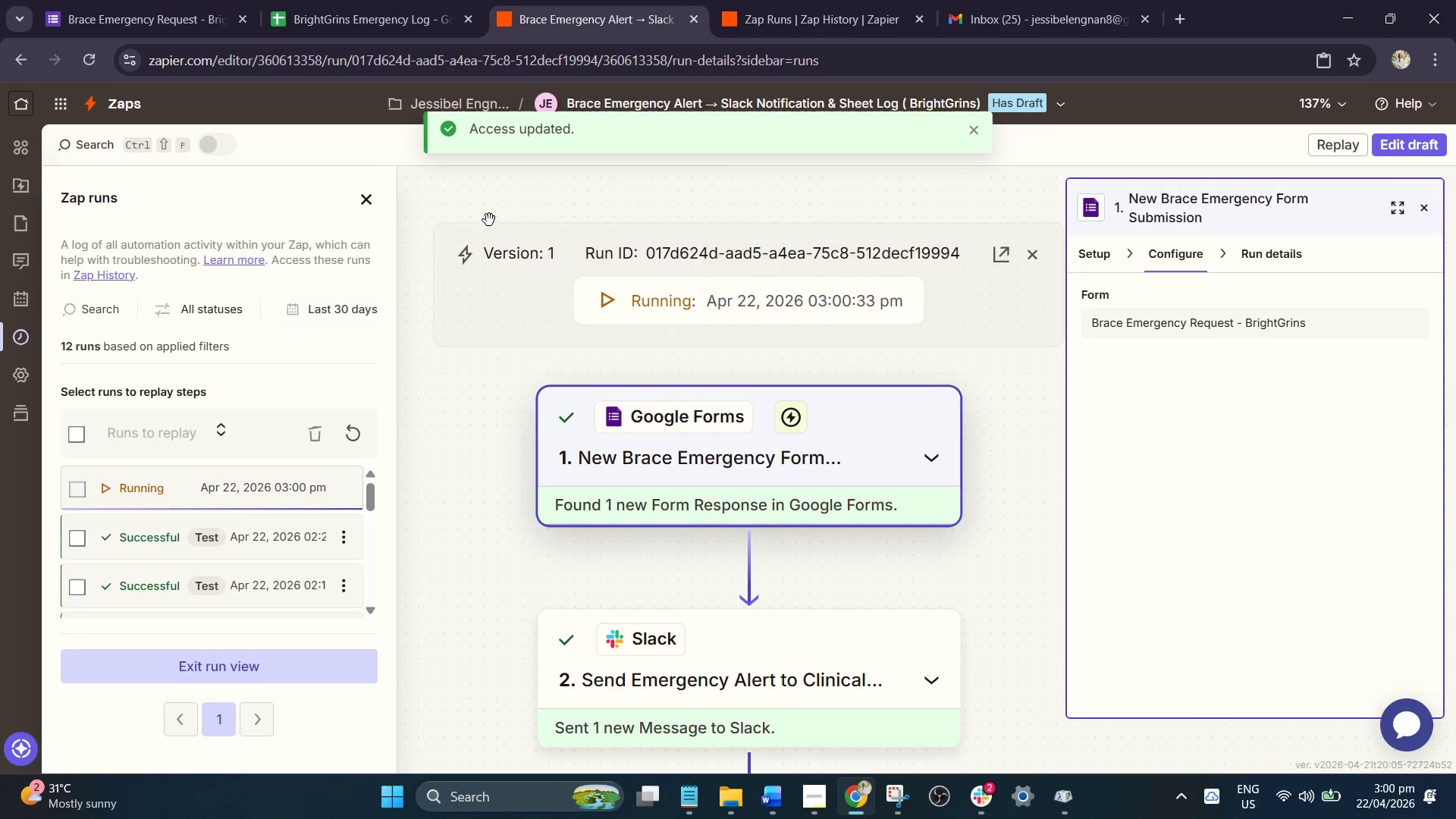 
scroll: coordinate [703, 514], scroll_direction: down, amount: 7.0
 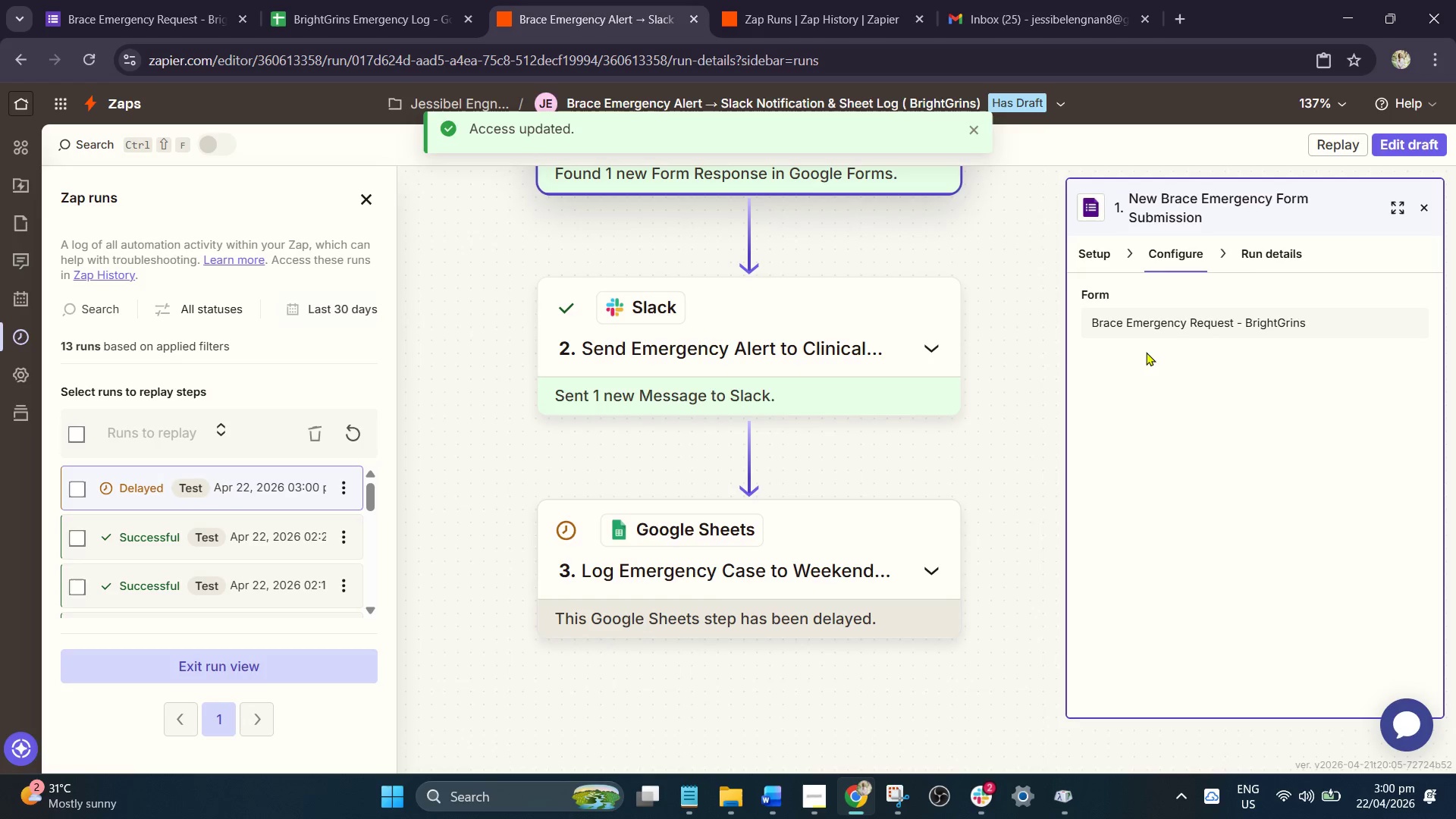 
mouse_move([1248, 281])
 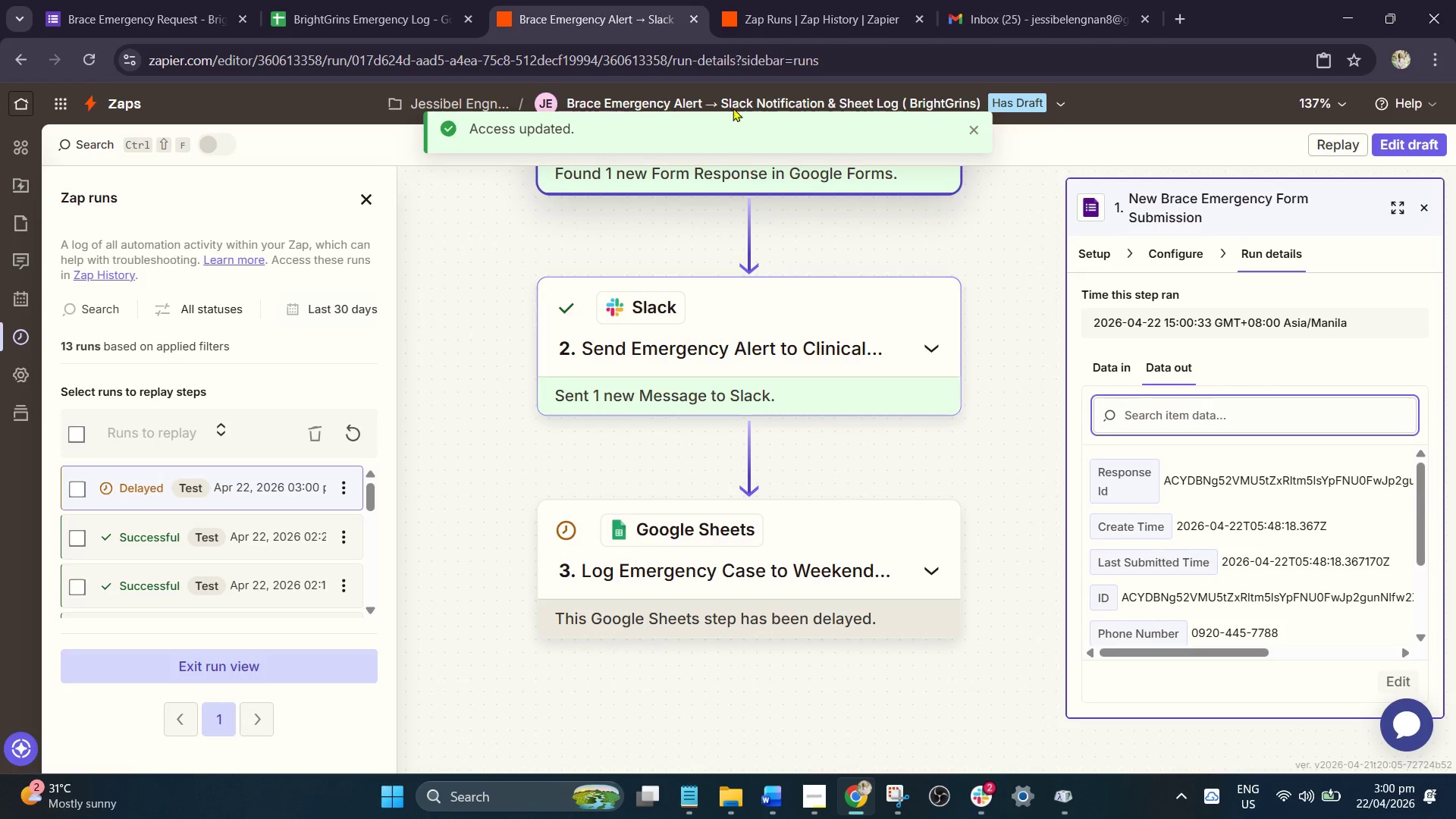 
left_click([809, 0])
 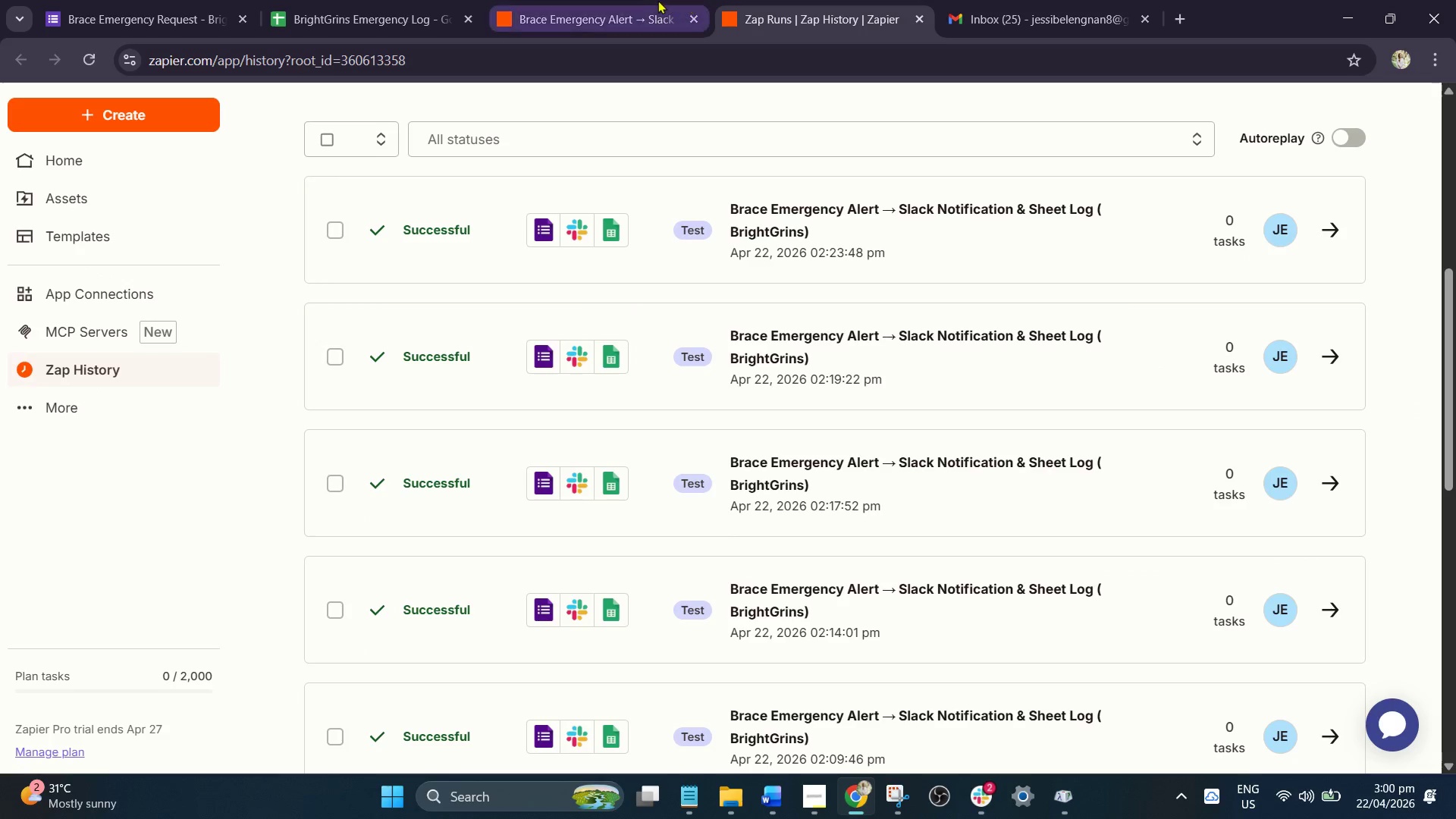 
left_click([648, 0])
 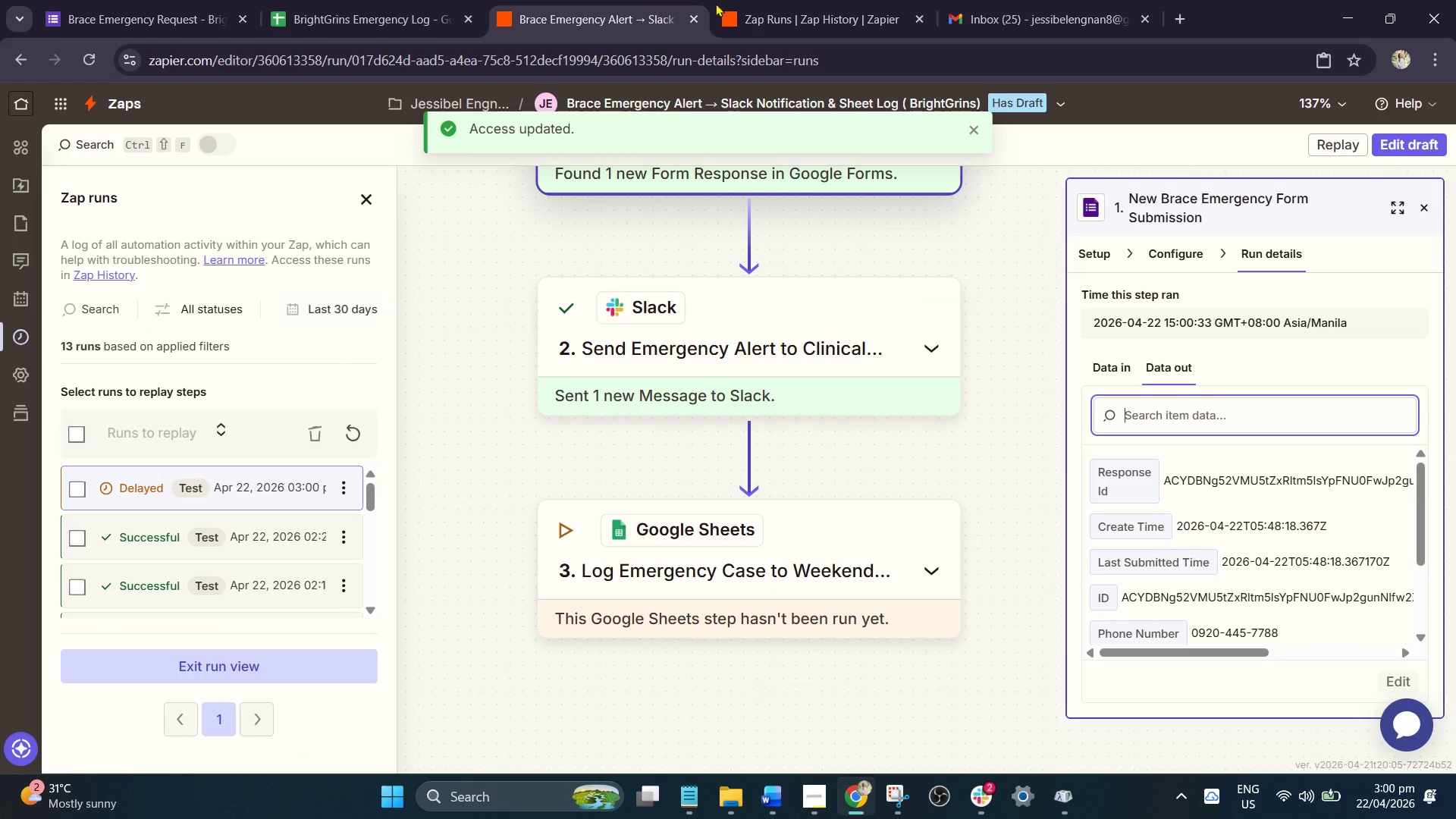 
left_click([777, 3])
 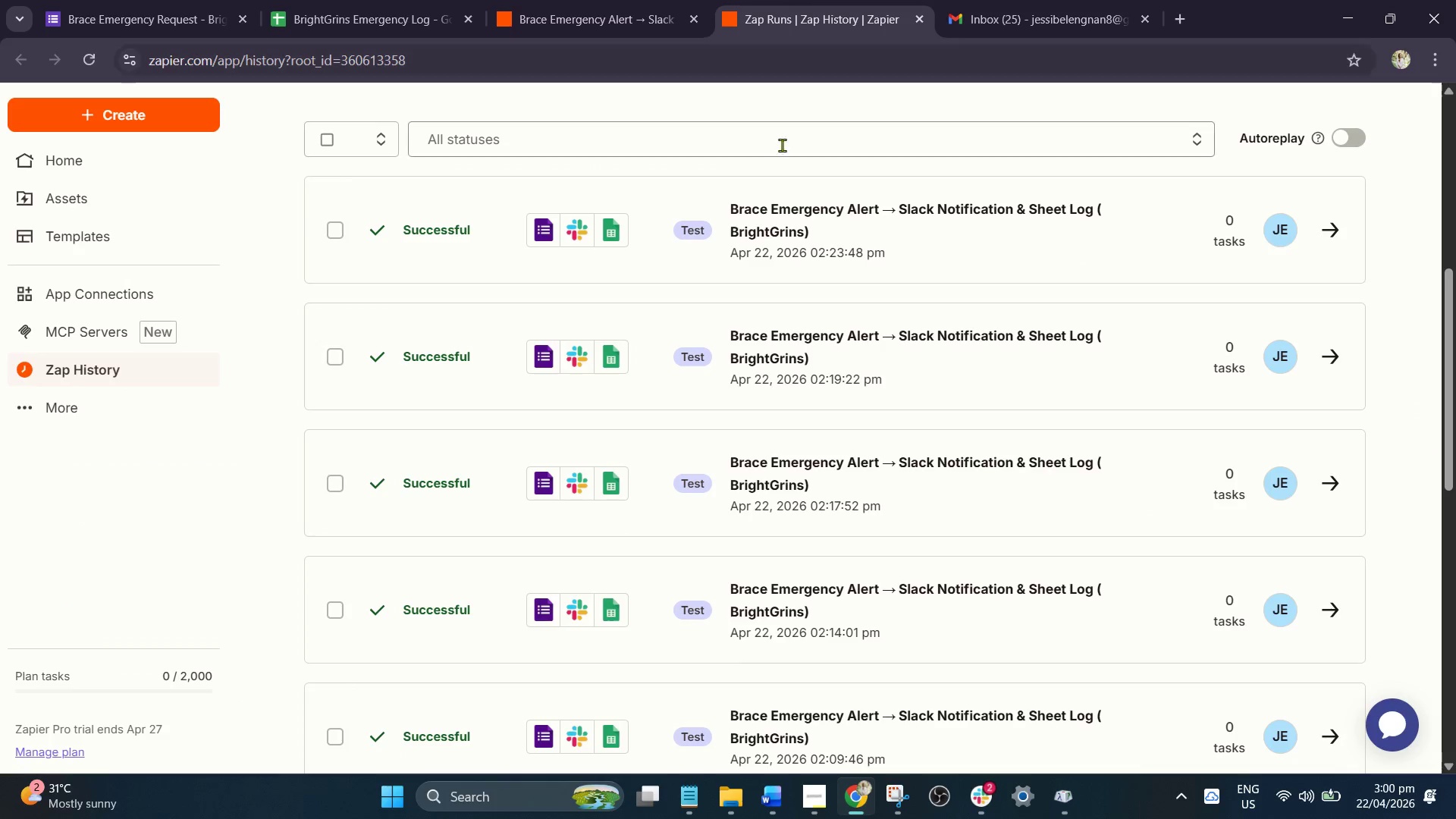 
scroll: coordinate [723, 206], scroll_direction: up, amount: 2.0
 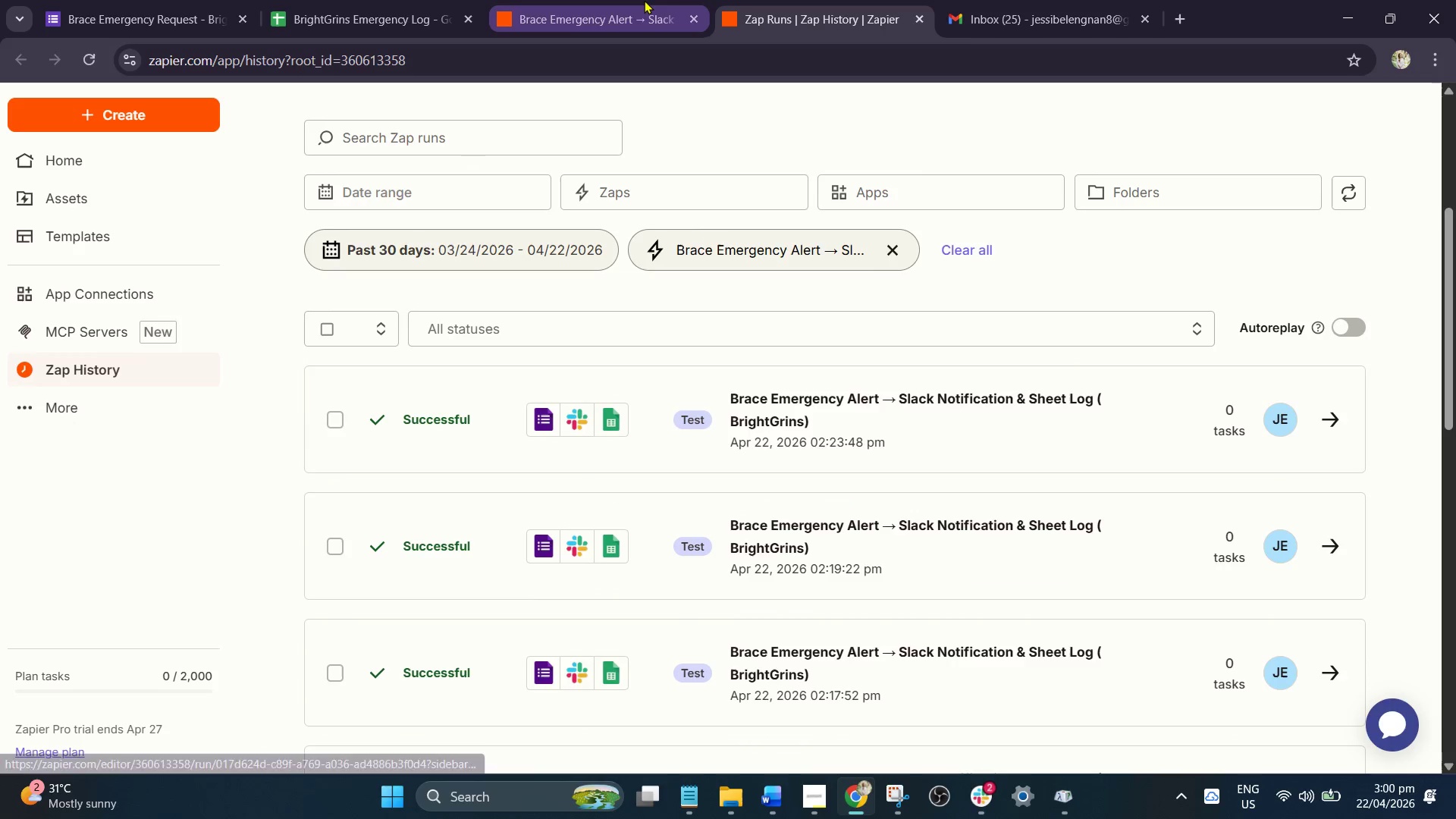 
left_click([644, 0])
 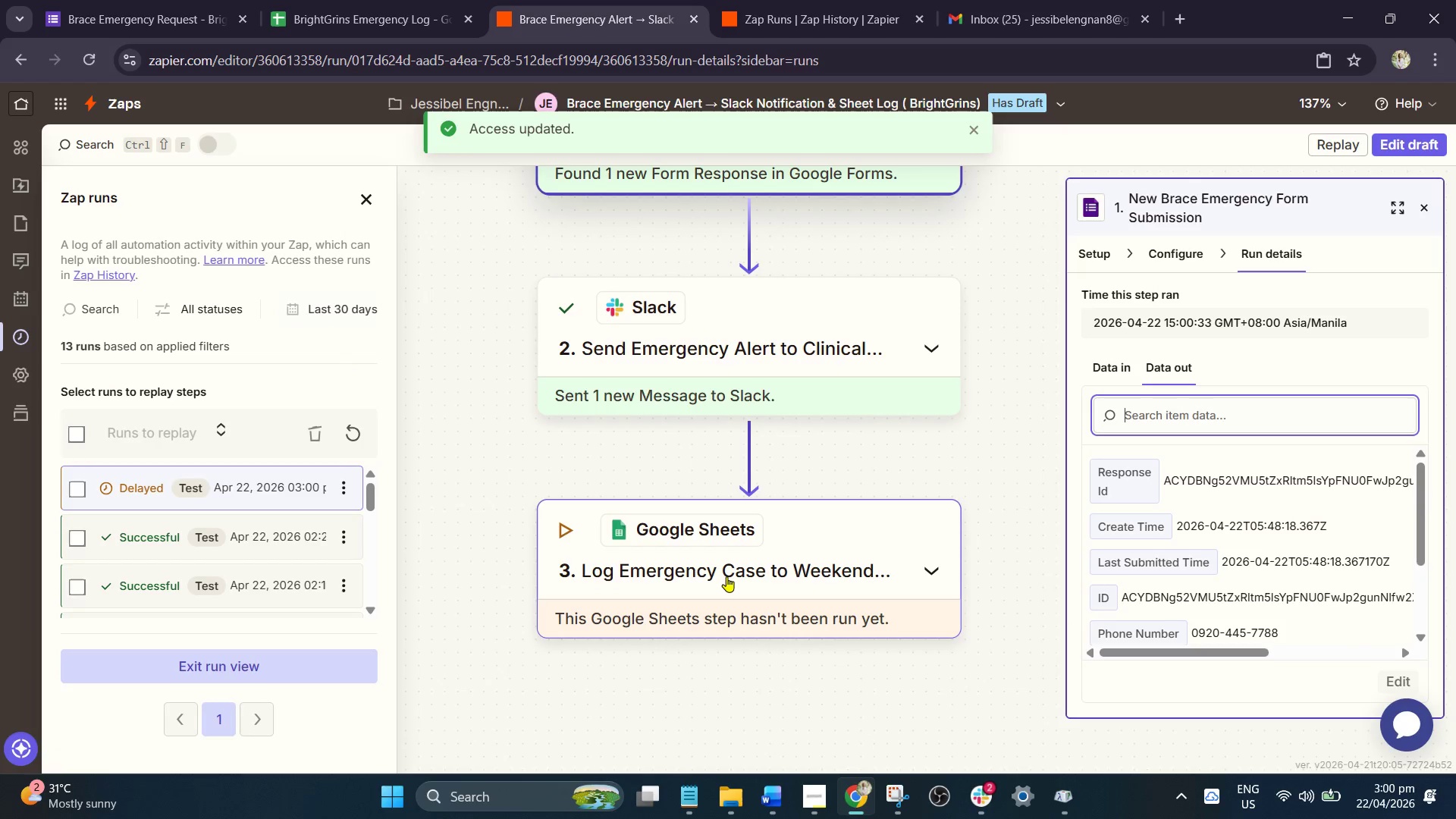 
left_click([727, 576])
 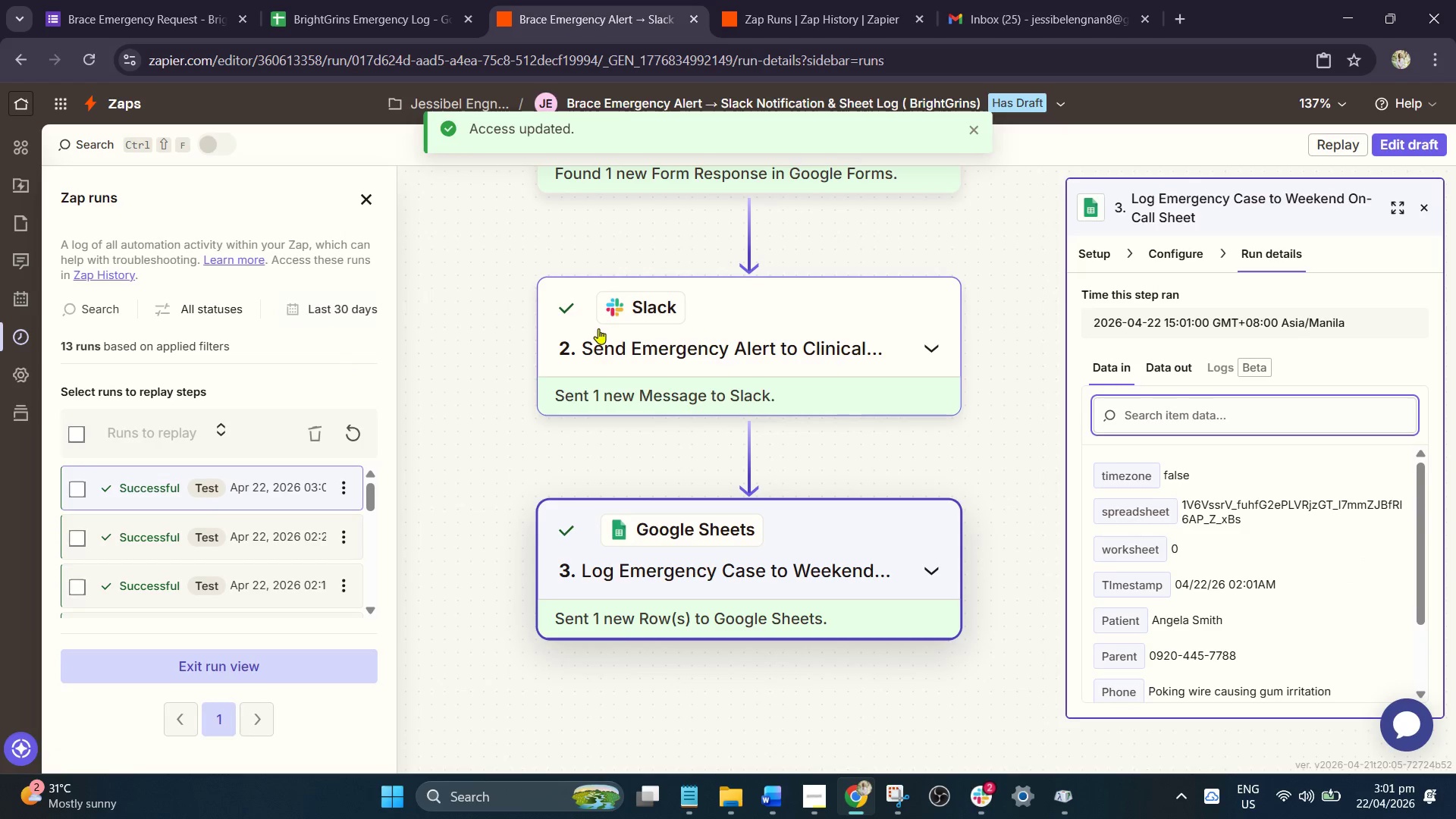 
wait(6.73)
 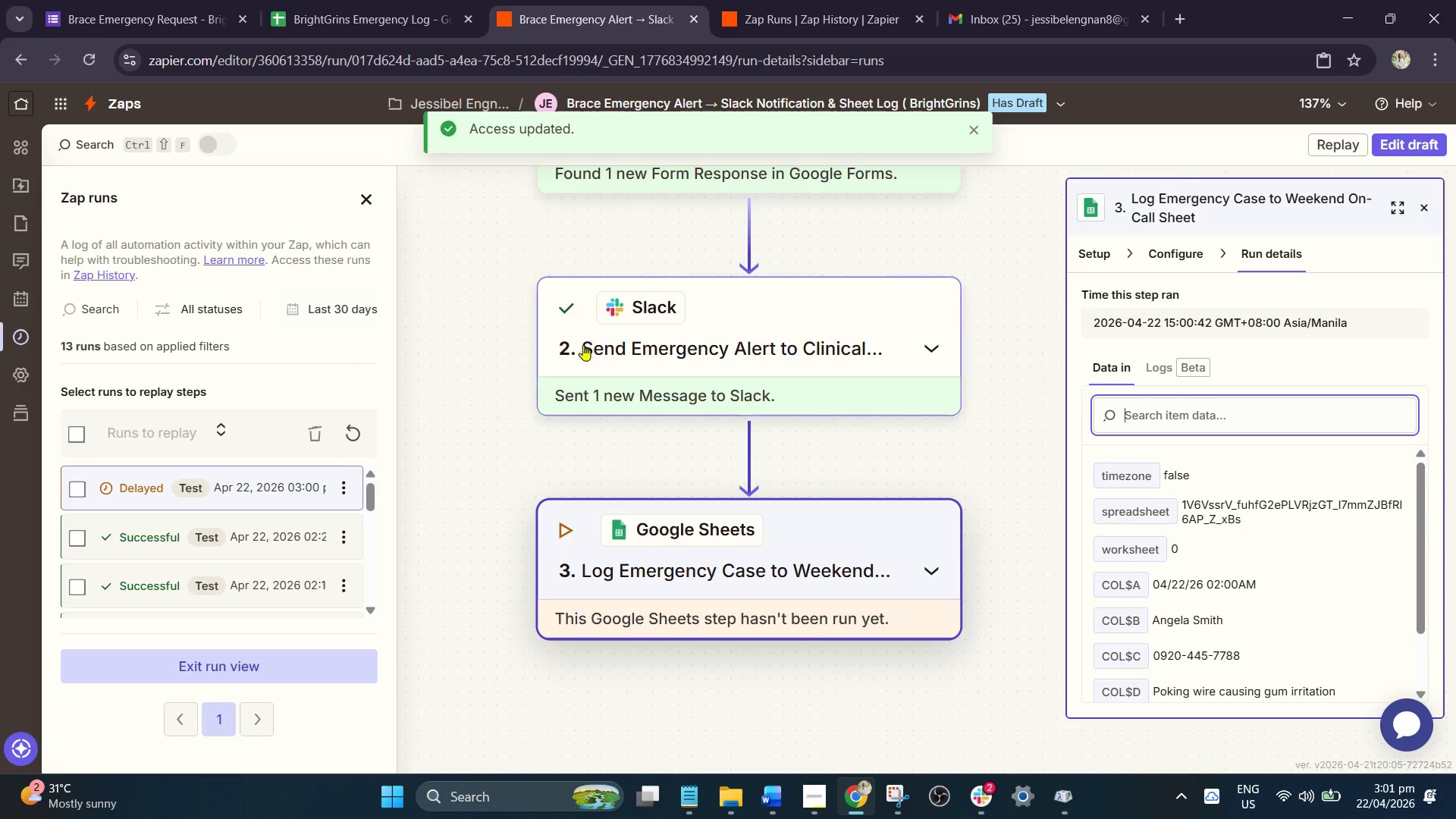 
left_click([420, 0])
 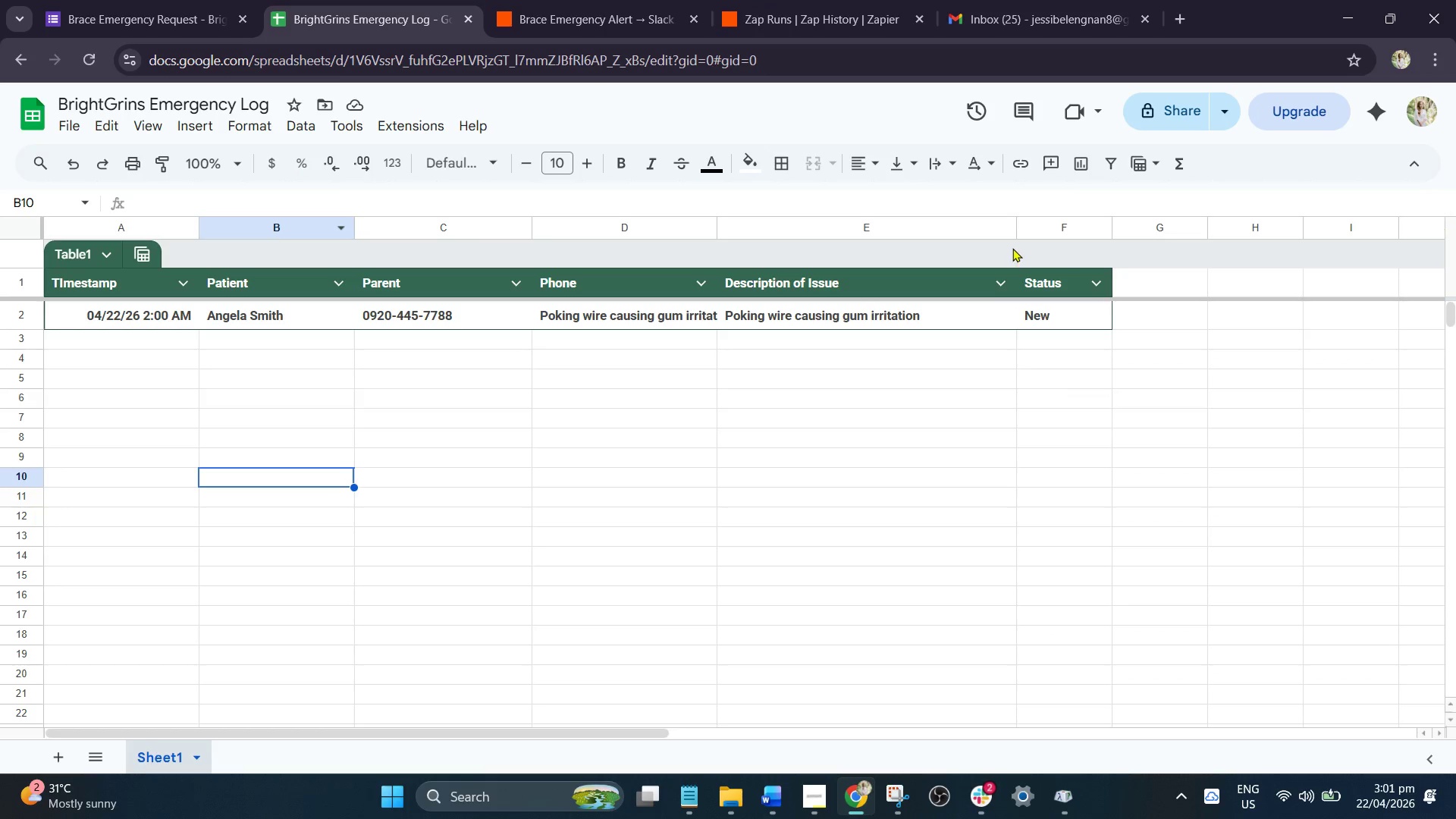 
left_click_drag(start_coordinate=[1015, 232], to_coordinate=[1013, 256])
 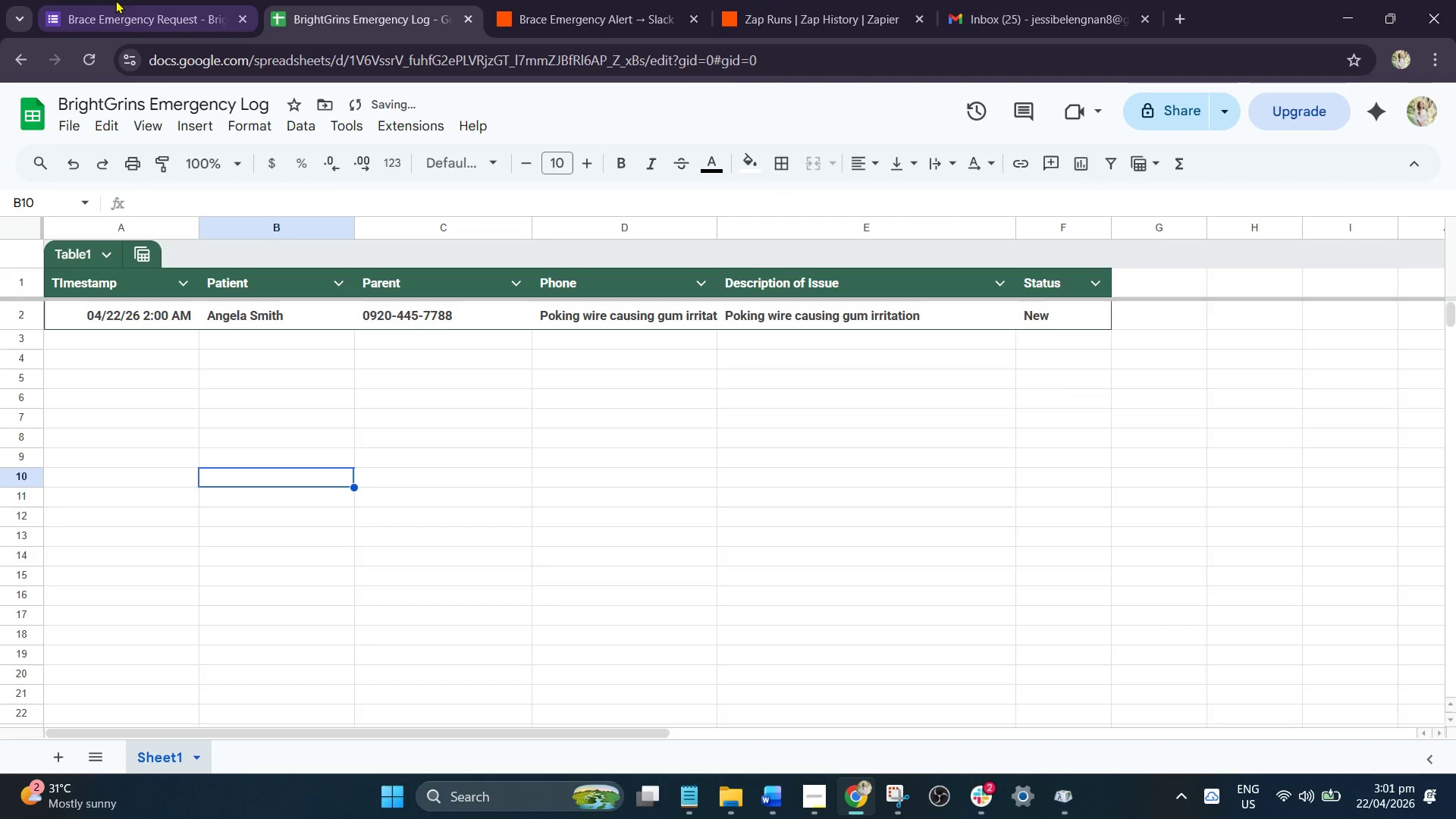 
left_click([113, 0])
 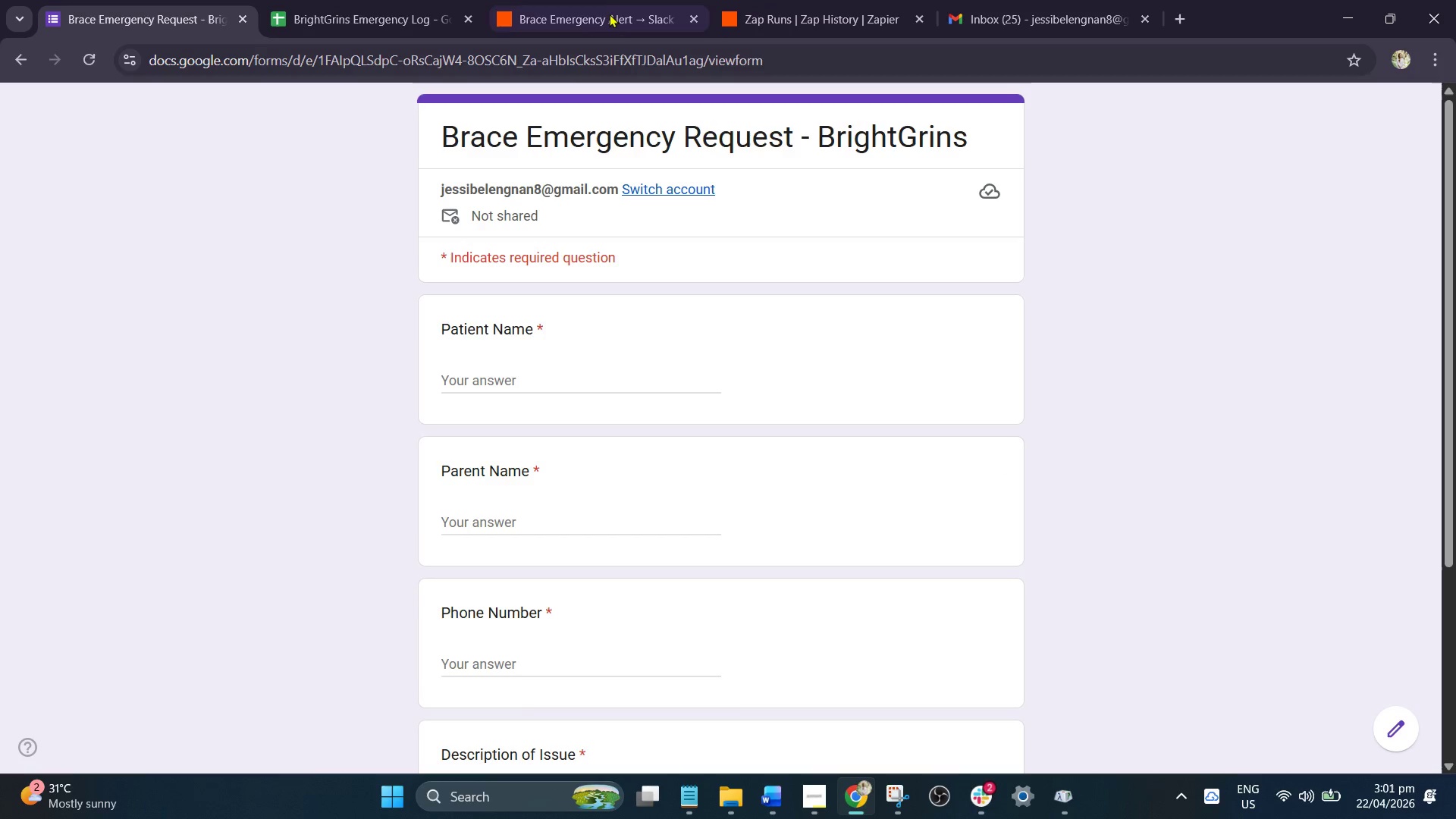 
left_click([388, 0])
 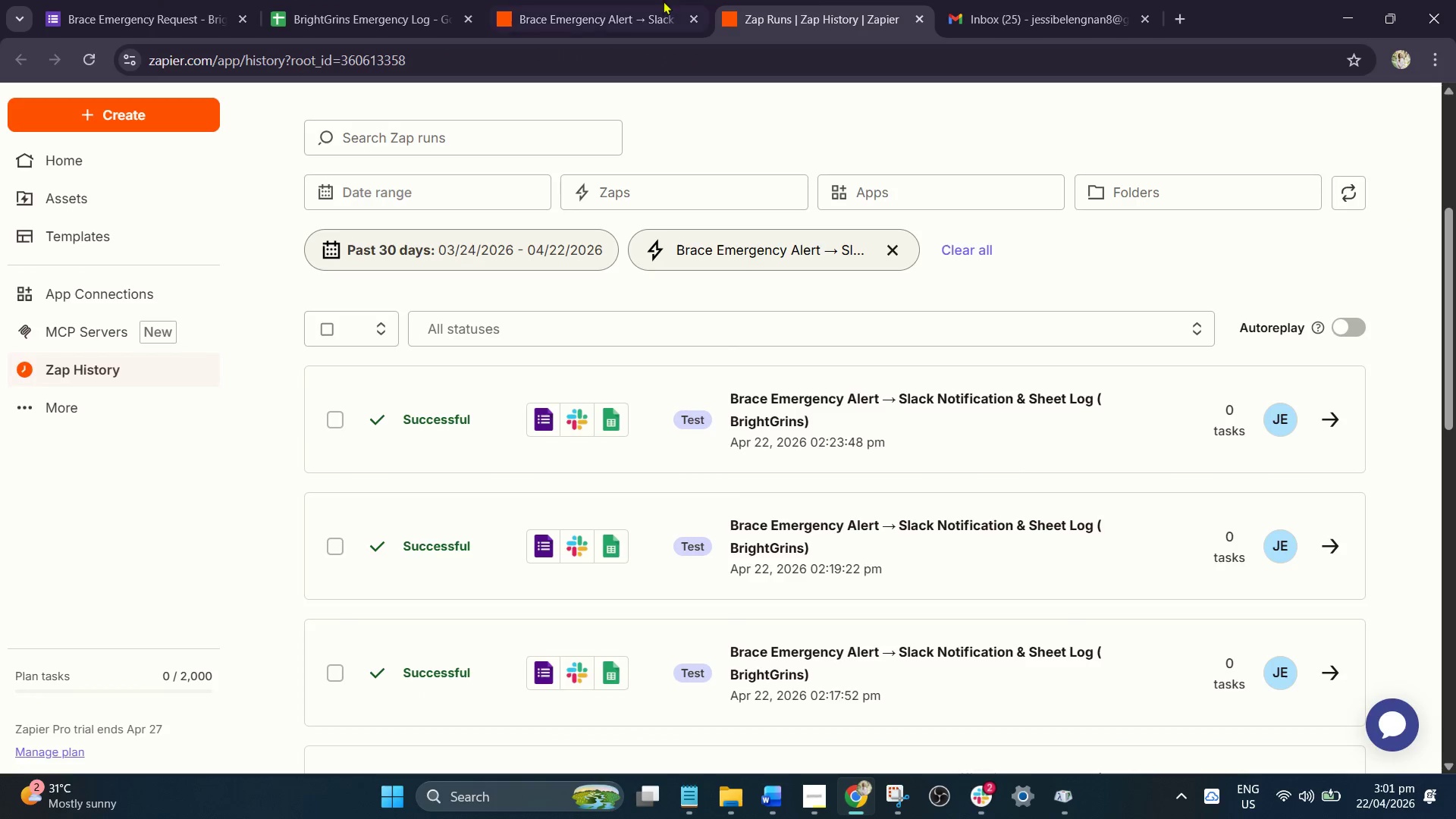 
left_click([640, 1])
 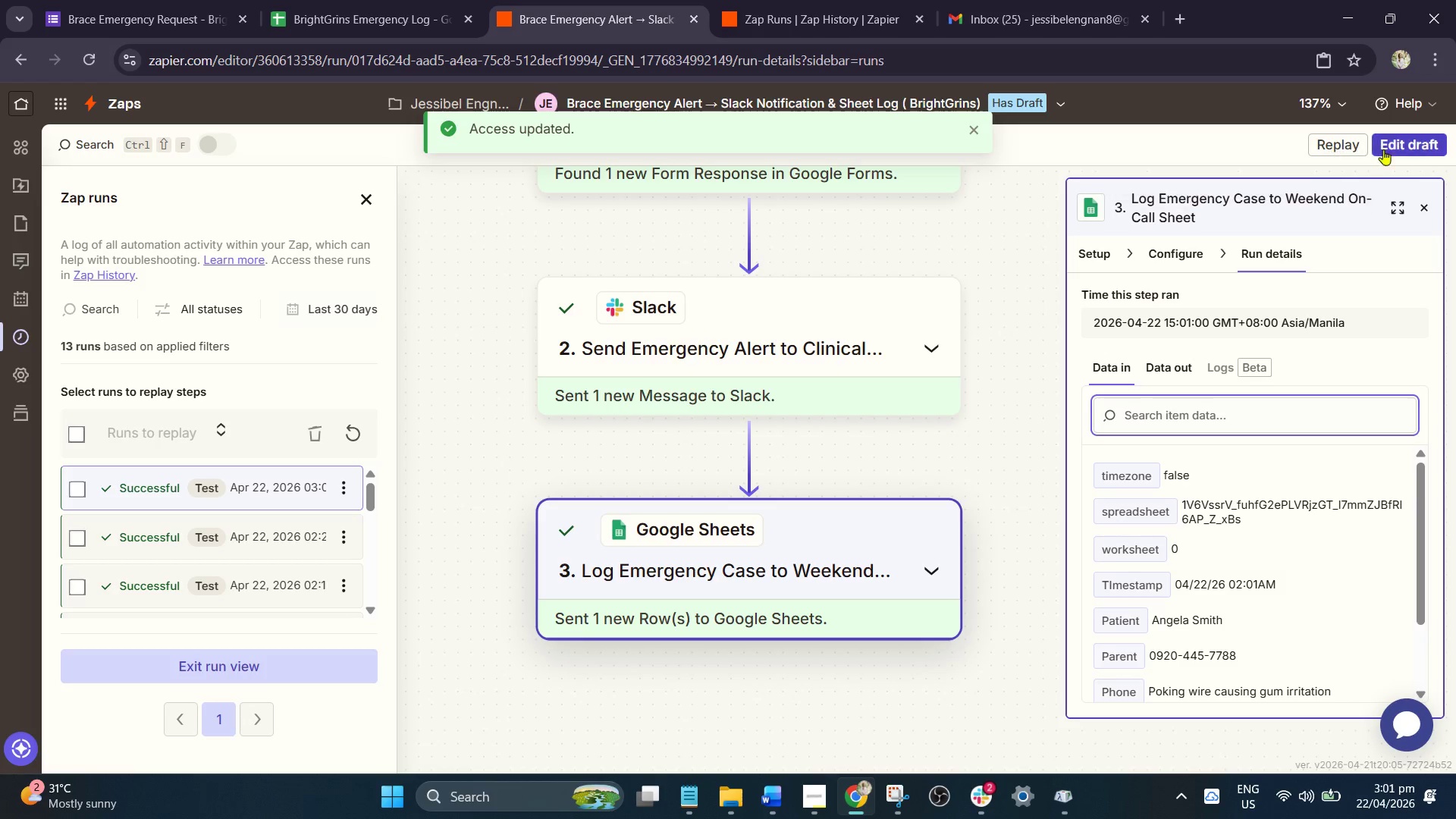 
left_click([1419, 151])
 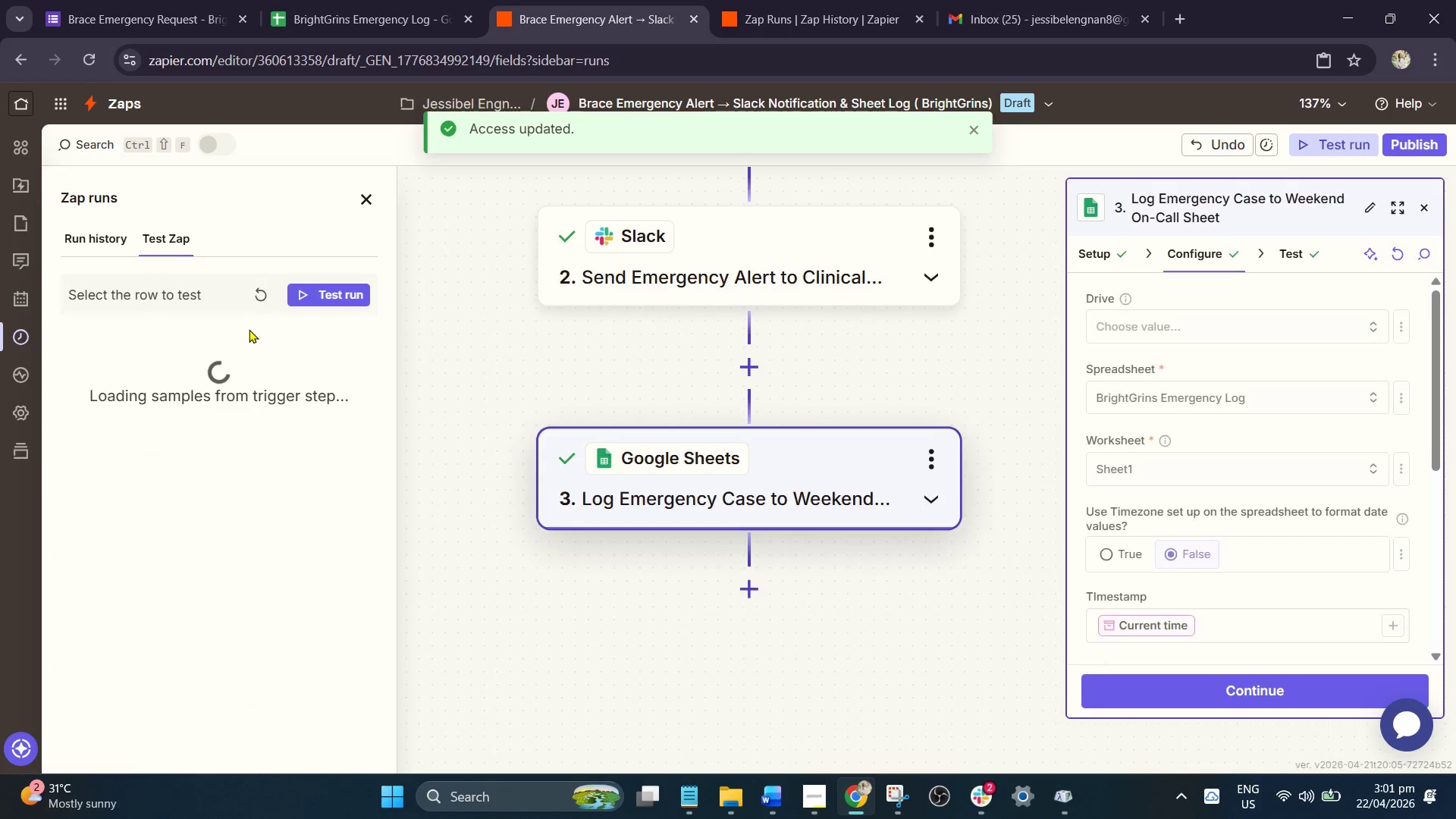 
mouse_move([271, 335])
 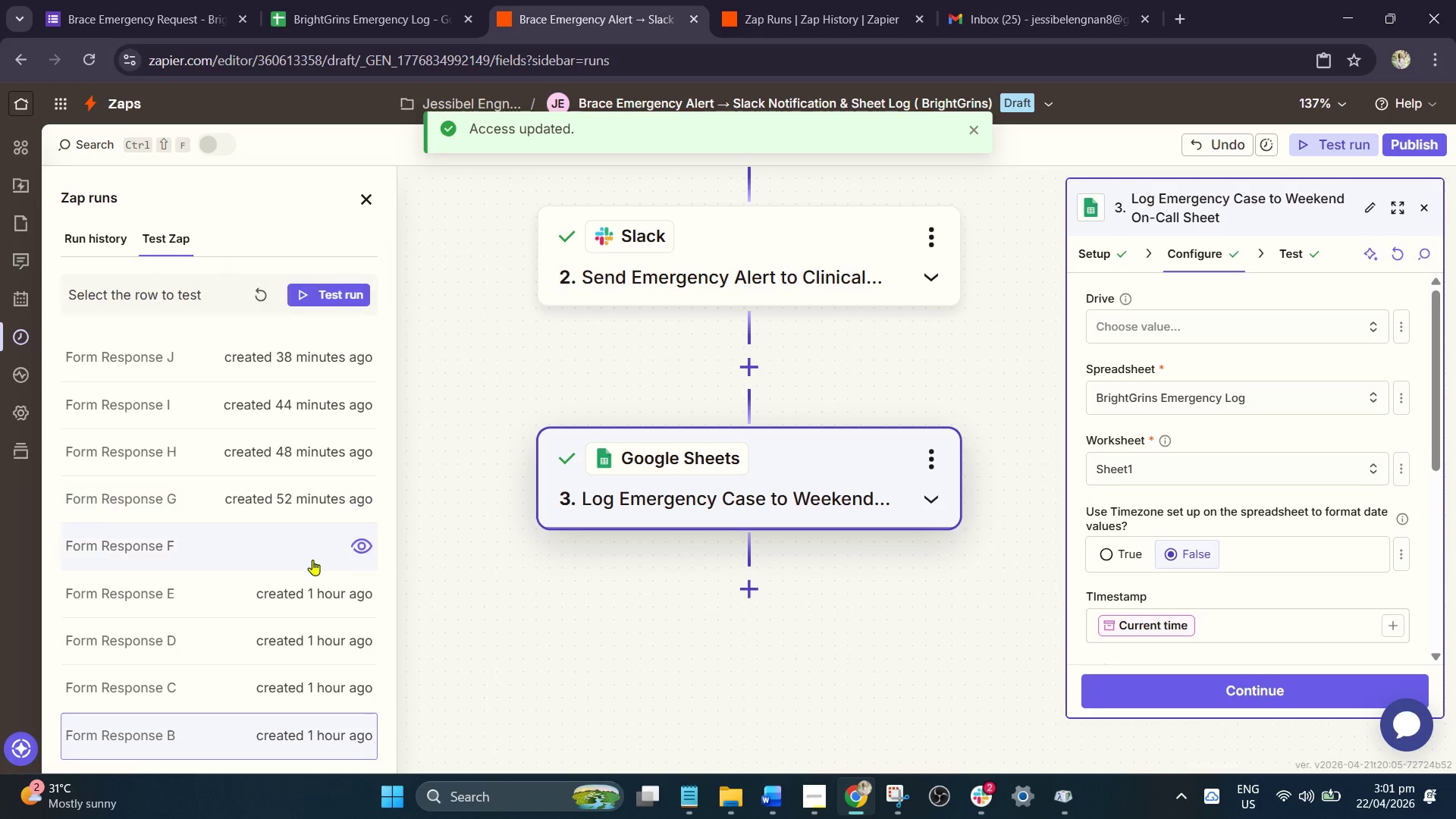 
scroll: coordinate [311, 585], scroll_direction: down, amount: 3.0
 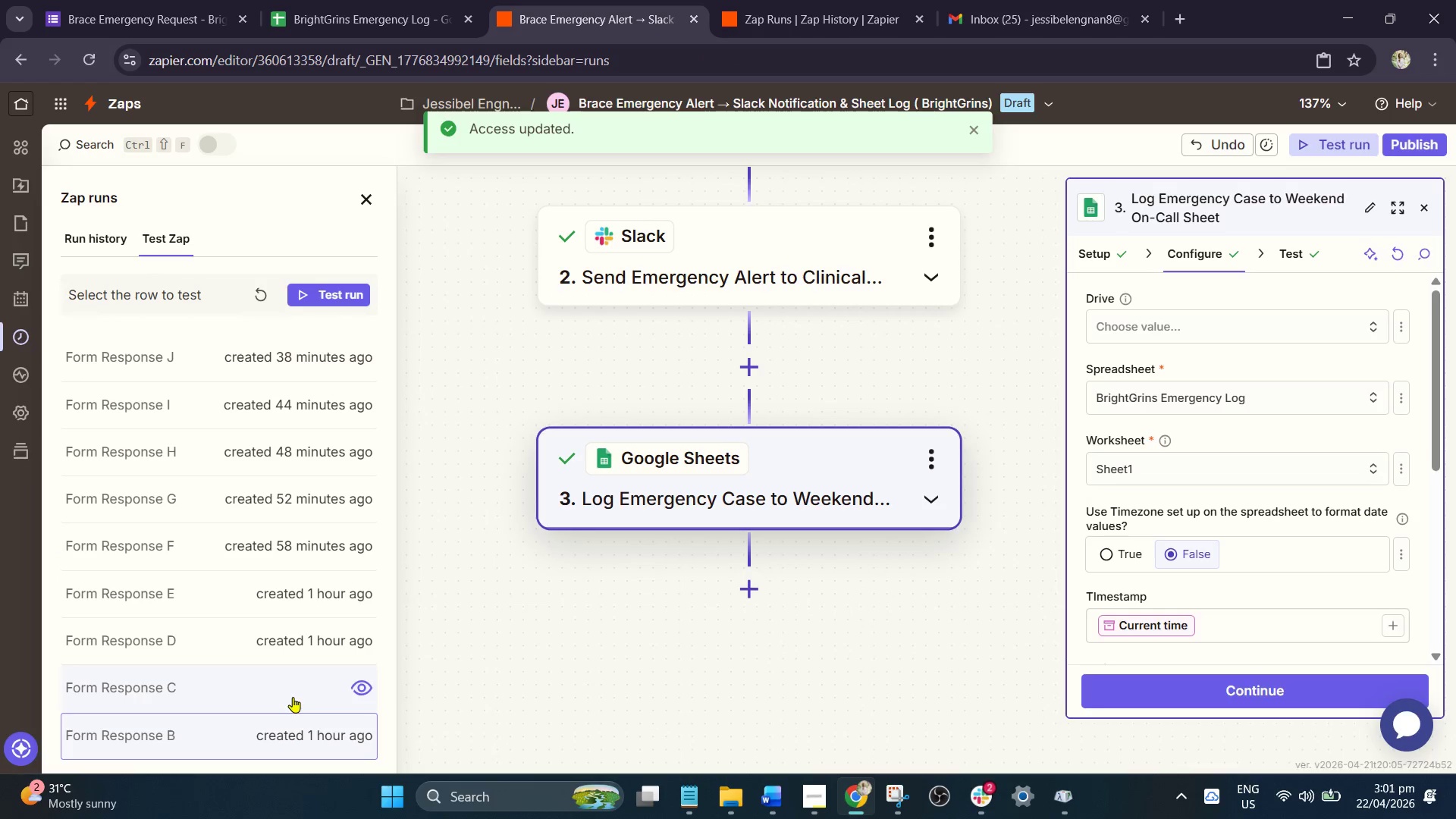 
left_click([302, 687])
 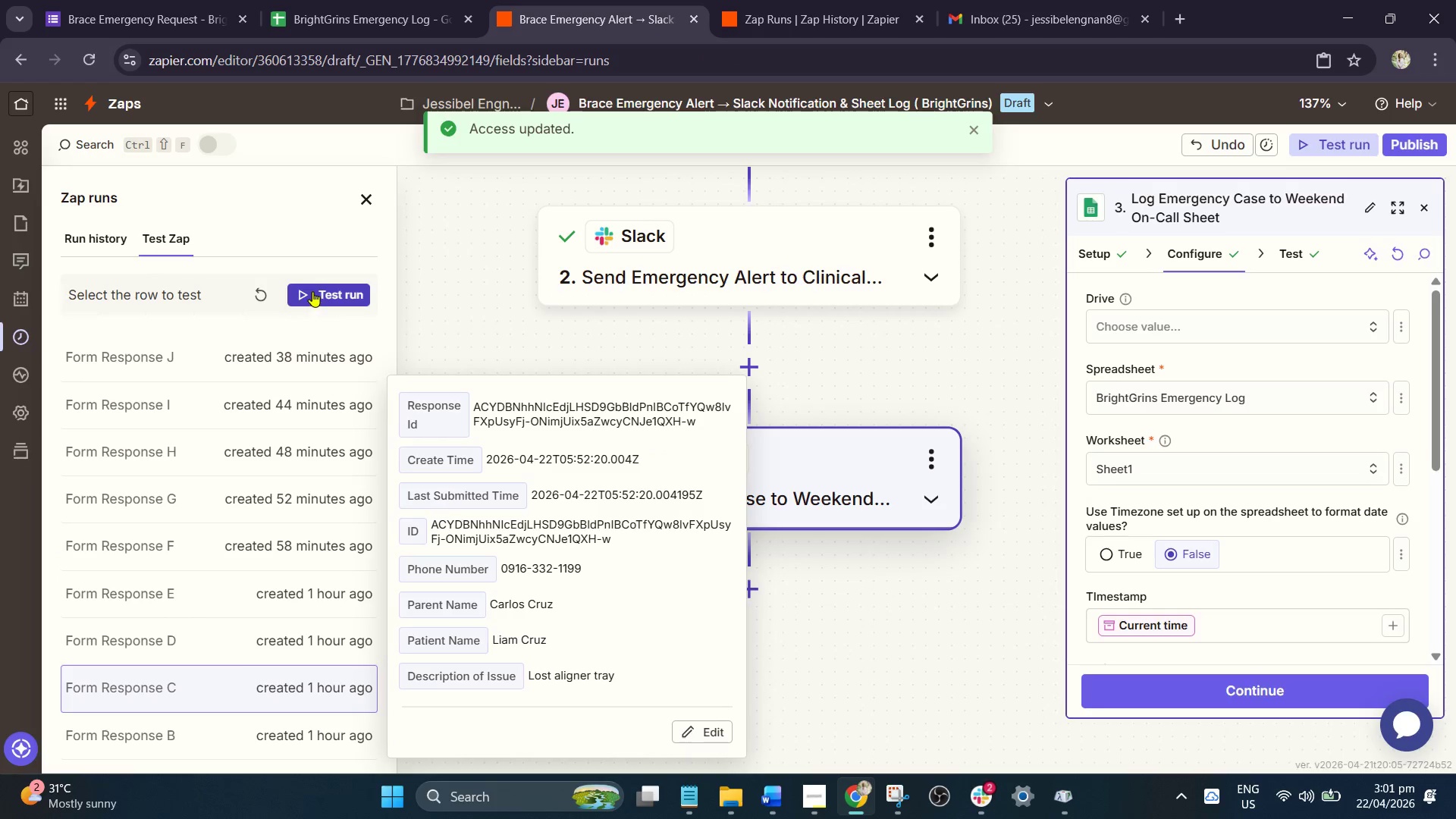 
left_click([325, 291])
 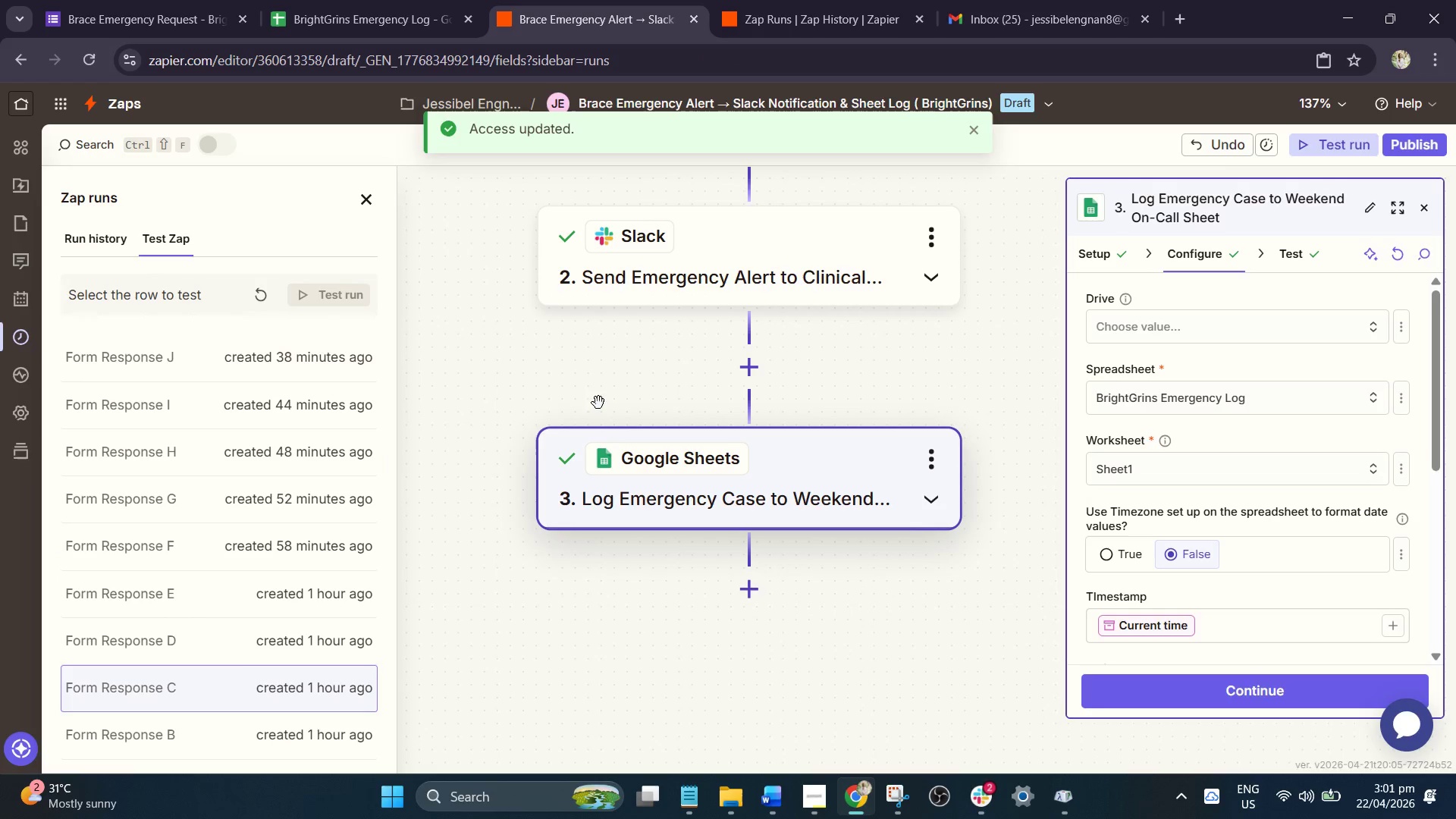 
scroll: coordinate [620, 414], scroll_direction: up, amount: 2.0
 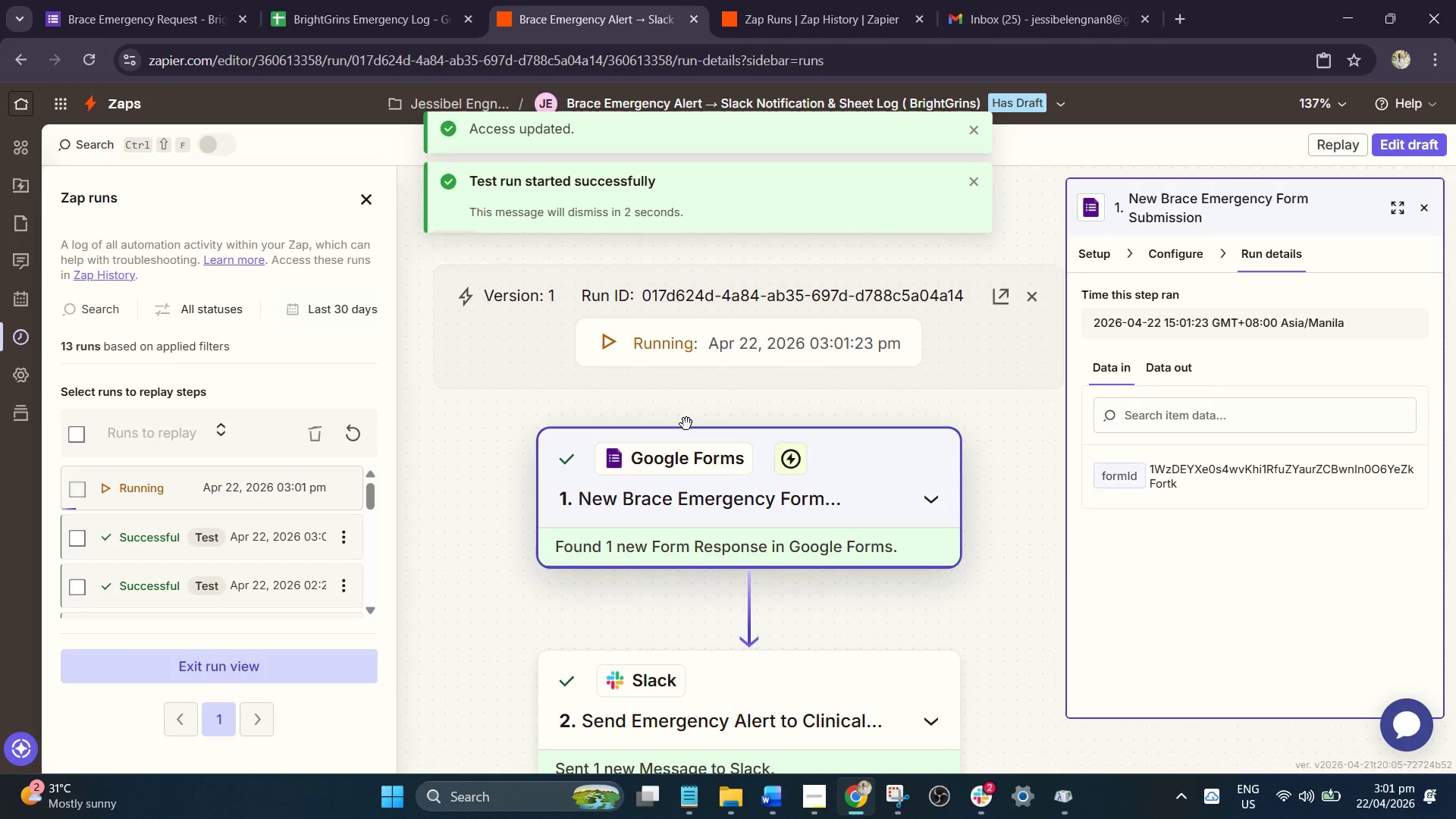 
wait(12.72)
 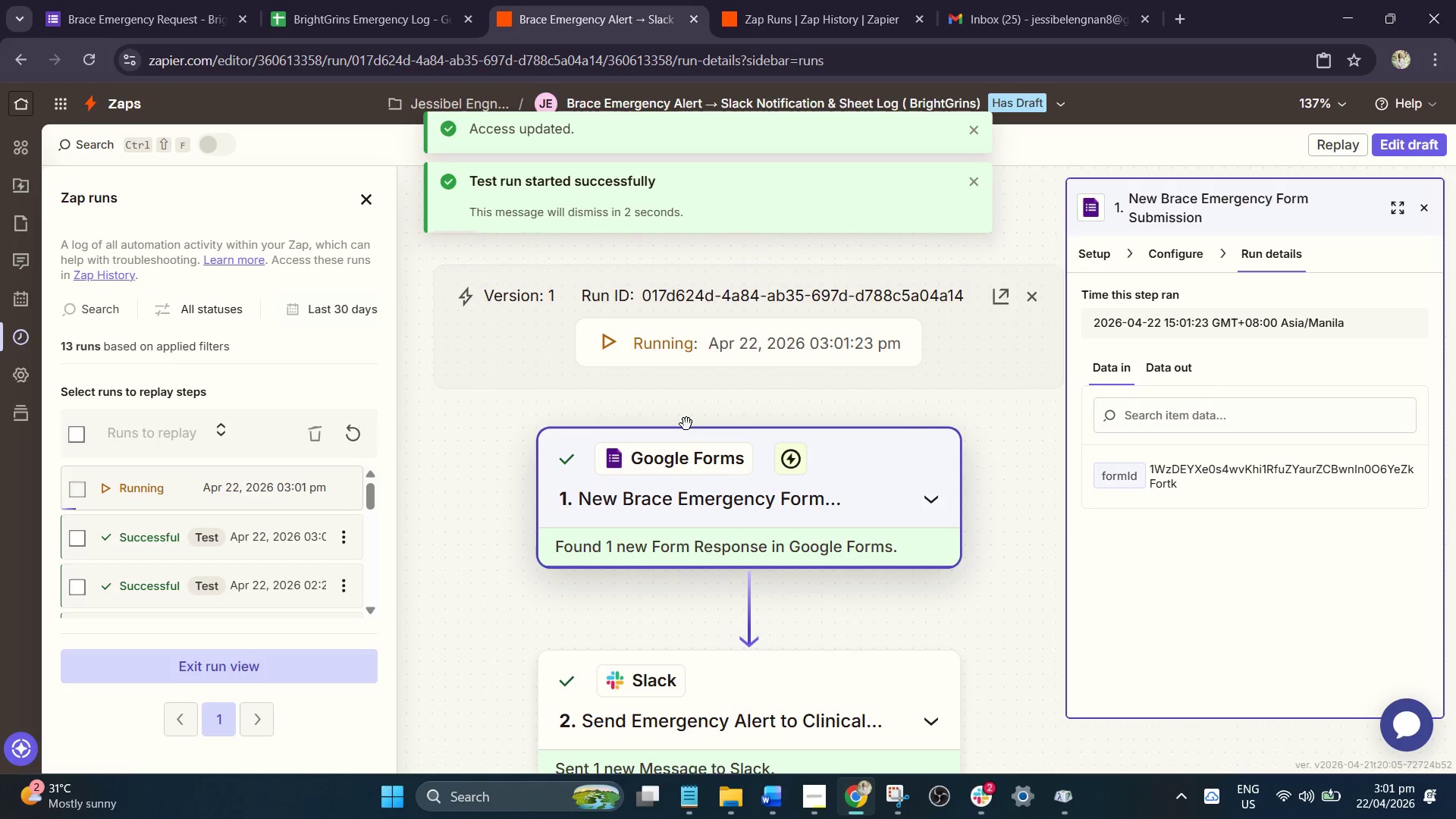 
left_click([689, 804])
 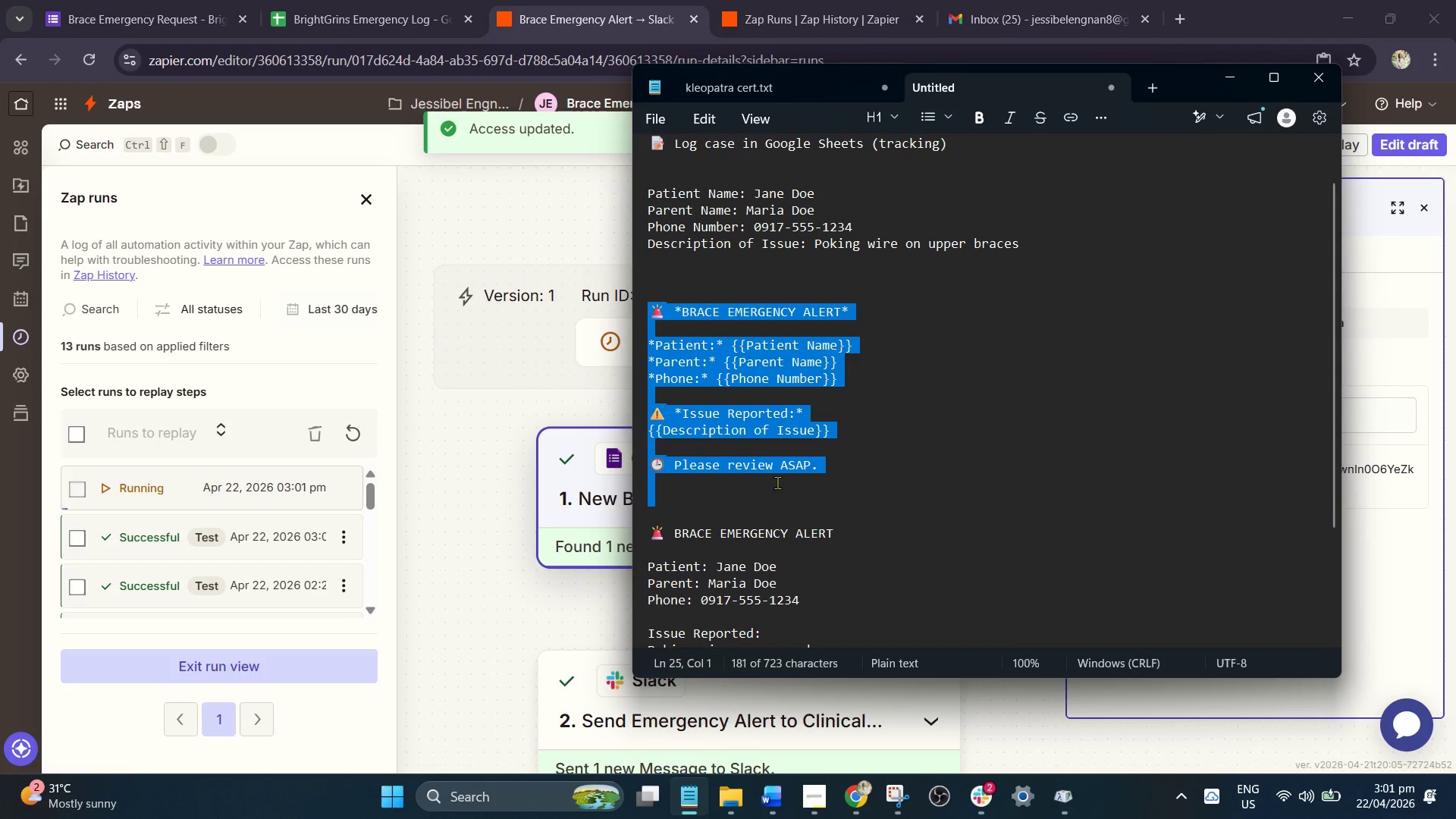 
scroll: coordinate [810, 524], scroll_direction: down, amount: 9.0
 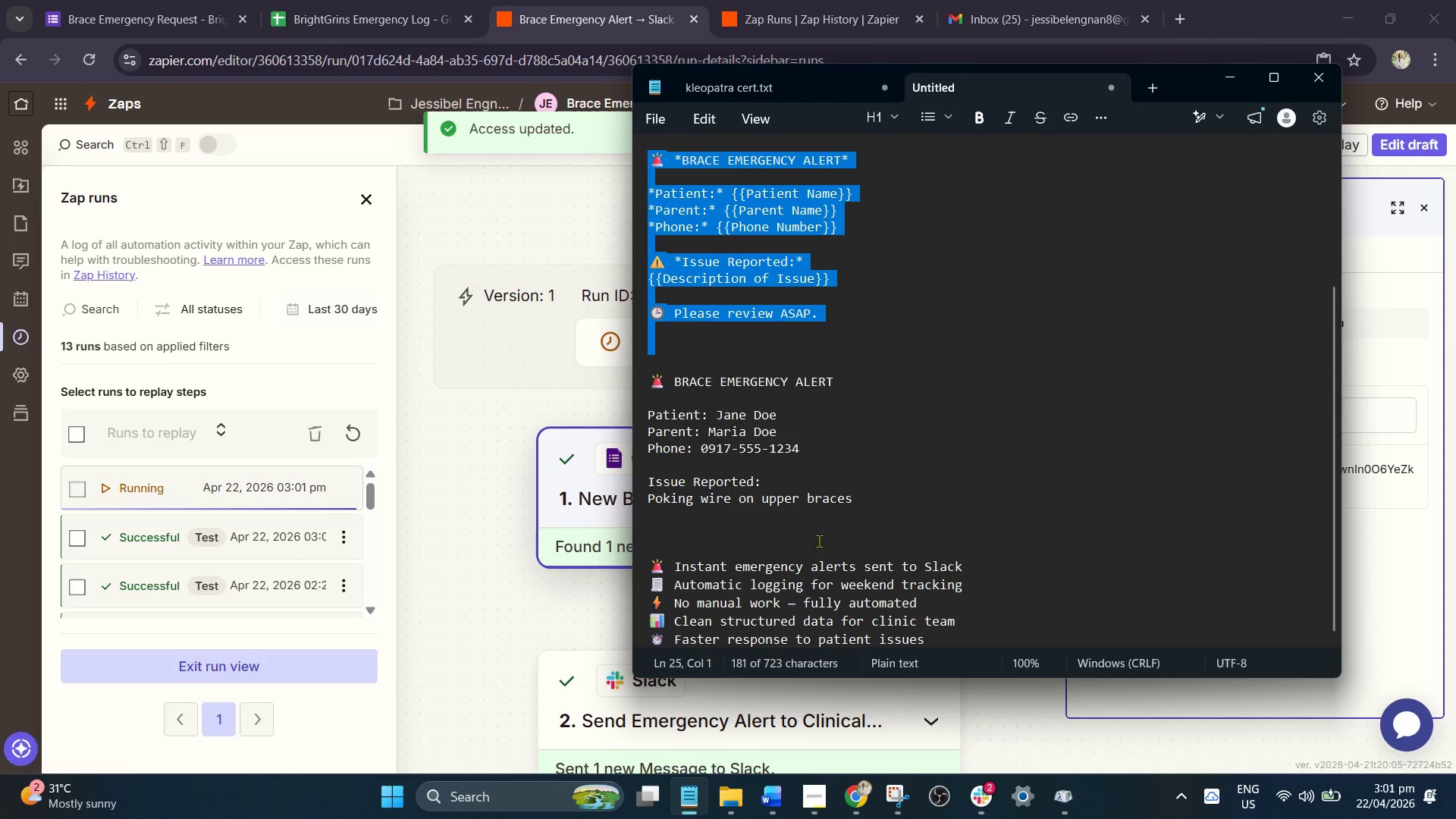 
scroll: coordinate [813, 532], scroll_direction: up, amount: 1.0
 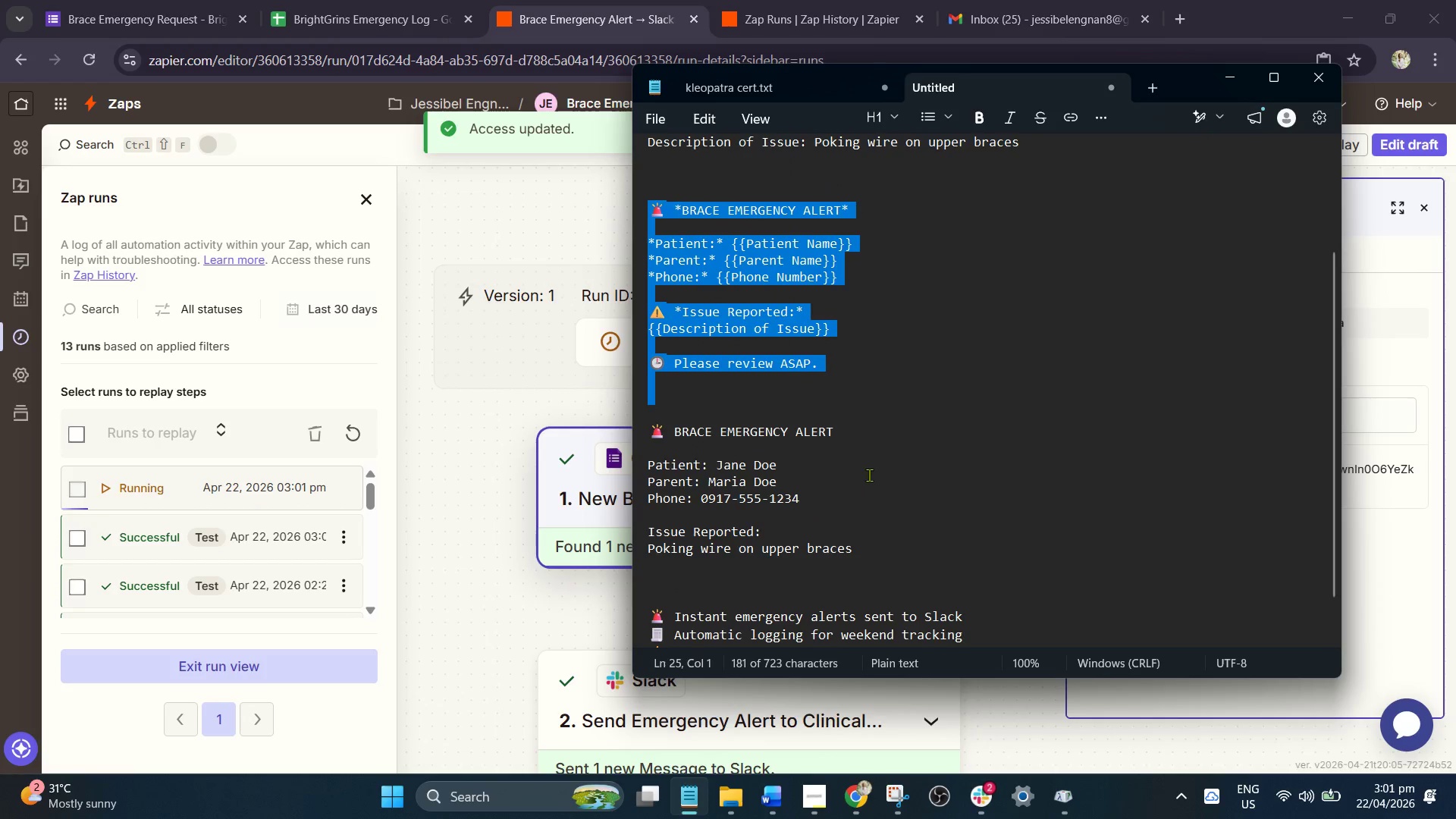 
left_click([859, 490])
 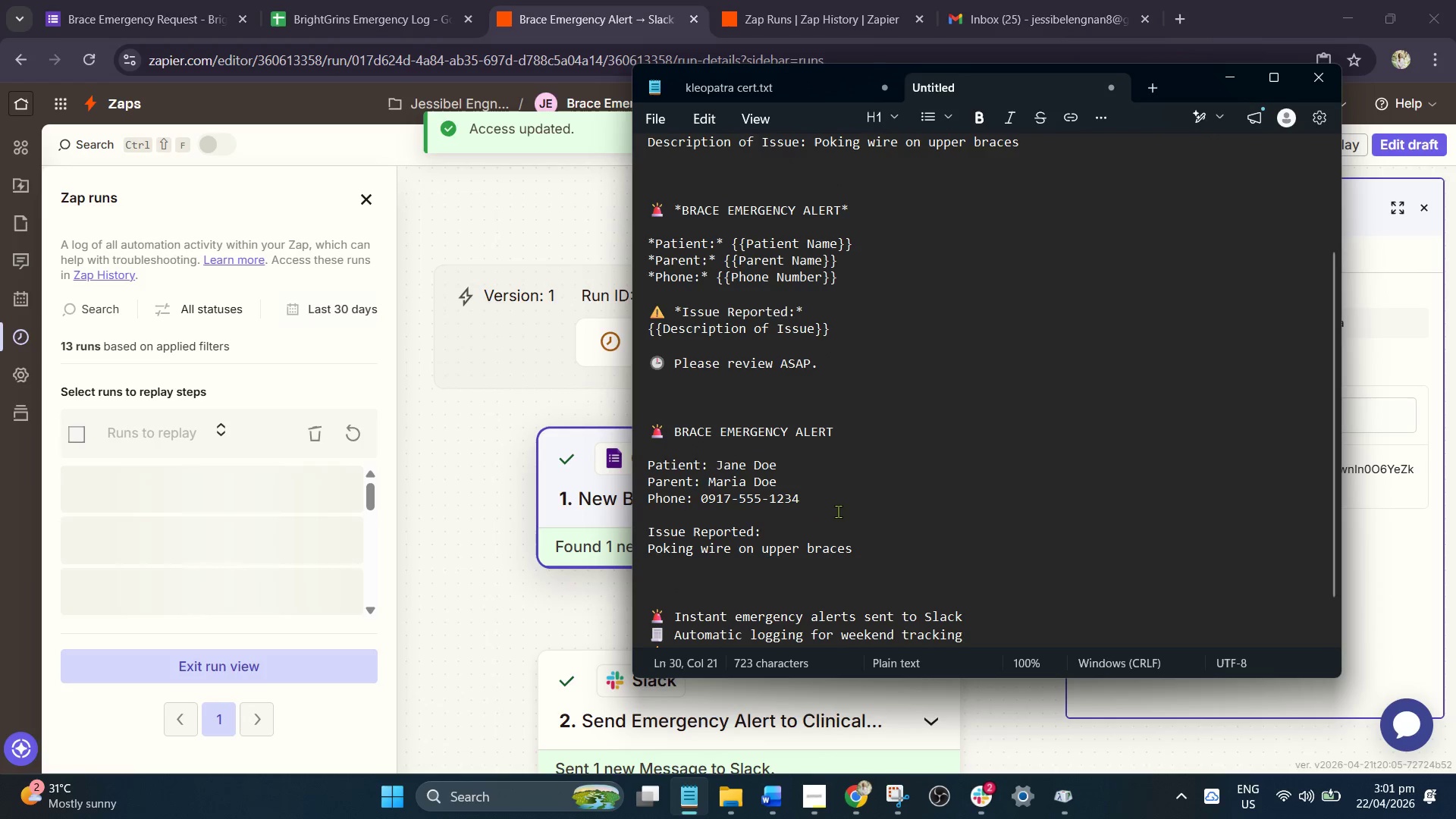 
scroll: coordinate [839, 525], scroll_direction: down, amount: 2.0
 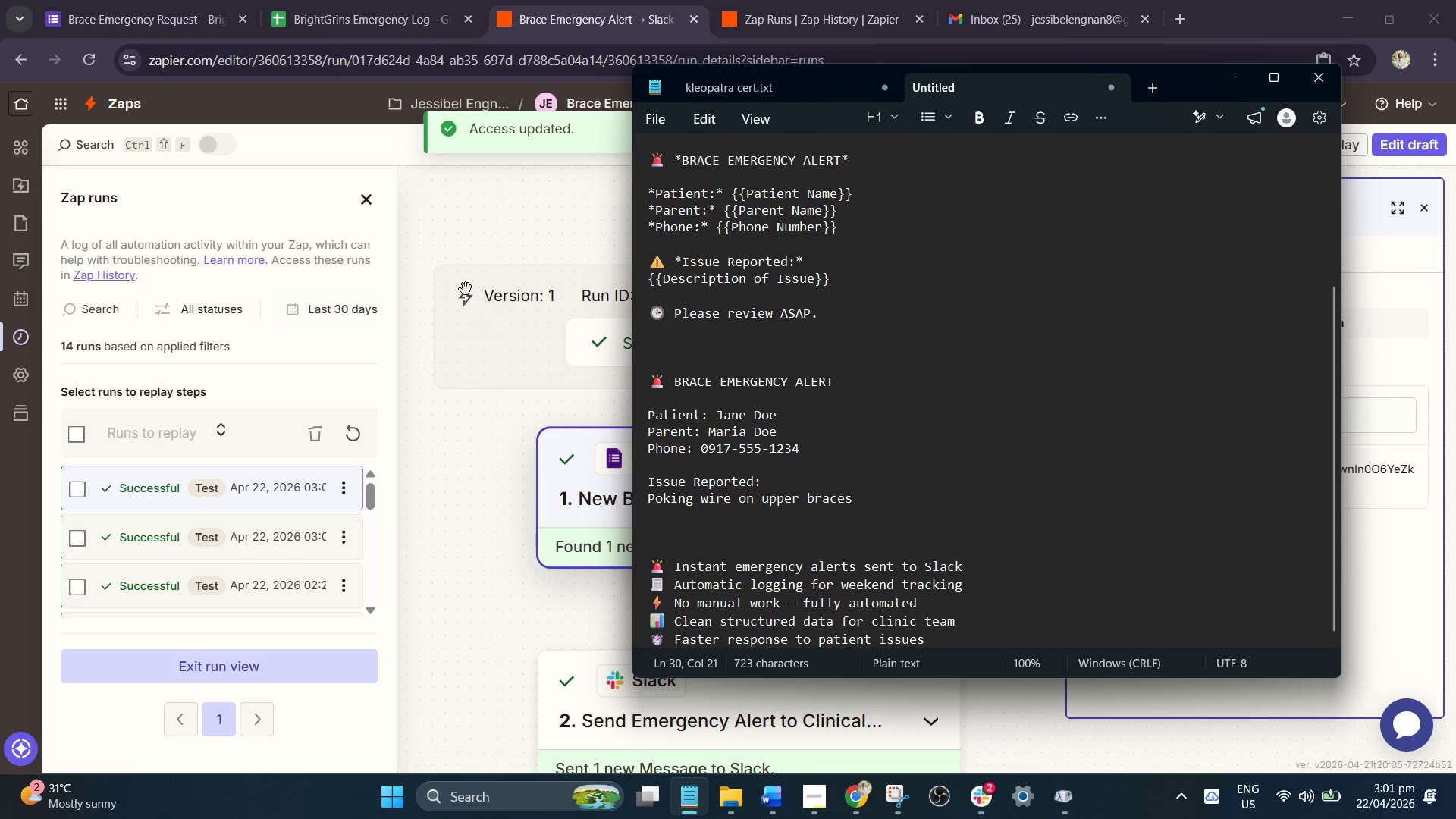 
left_click([468, 190])
 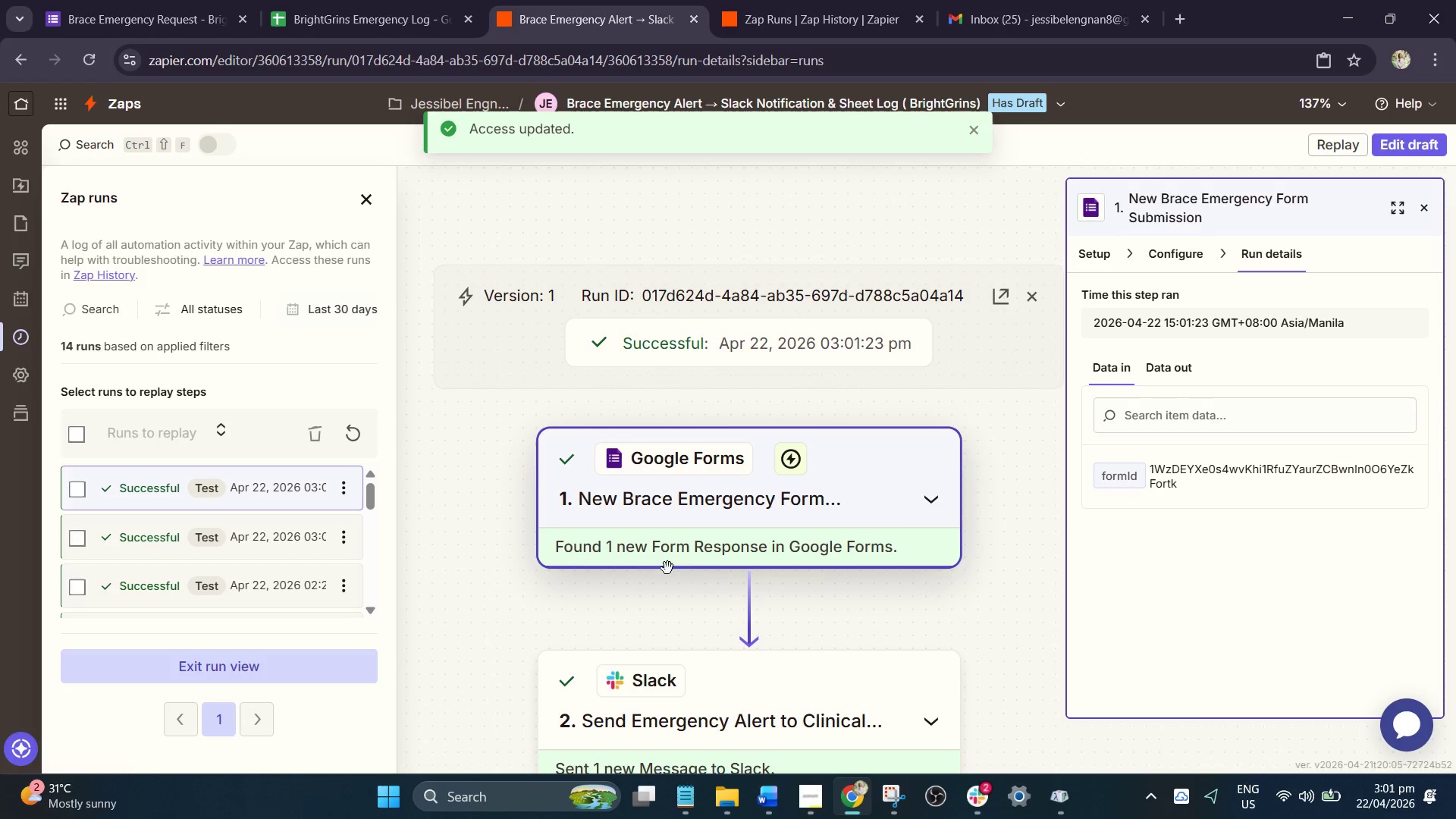 
scroll: coordinate [720, 568], scroll_direction: down, amount: 3.0
 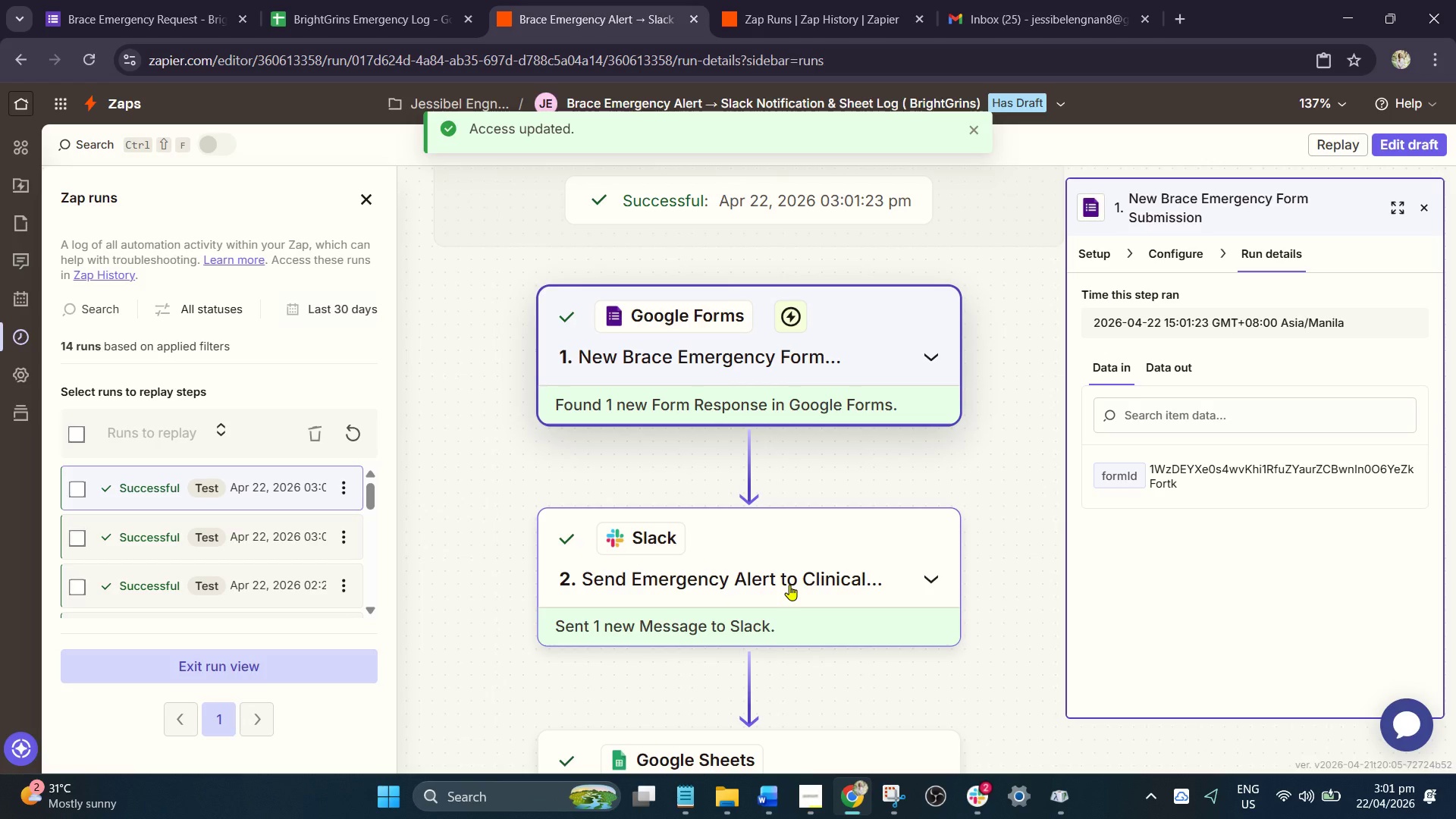 
left_click([789, 585])
 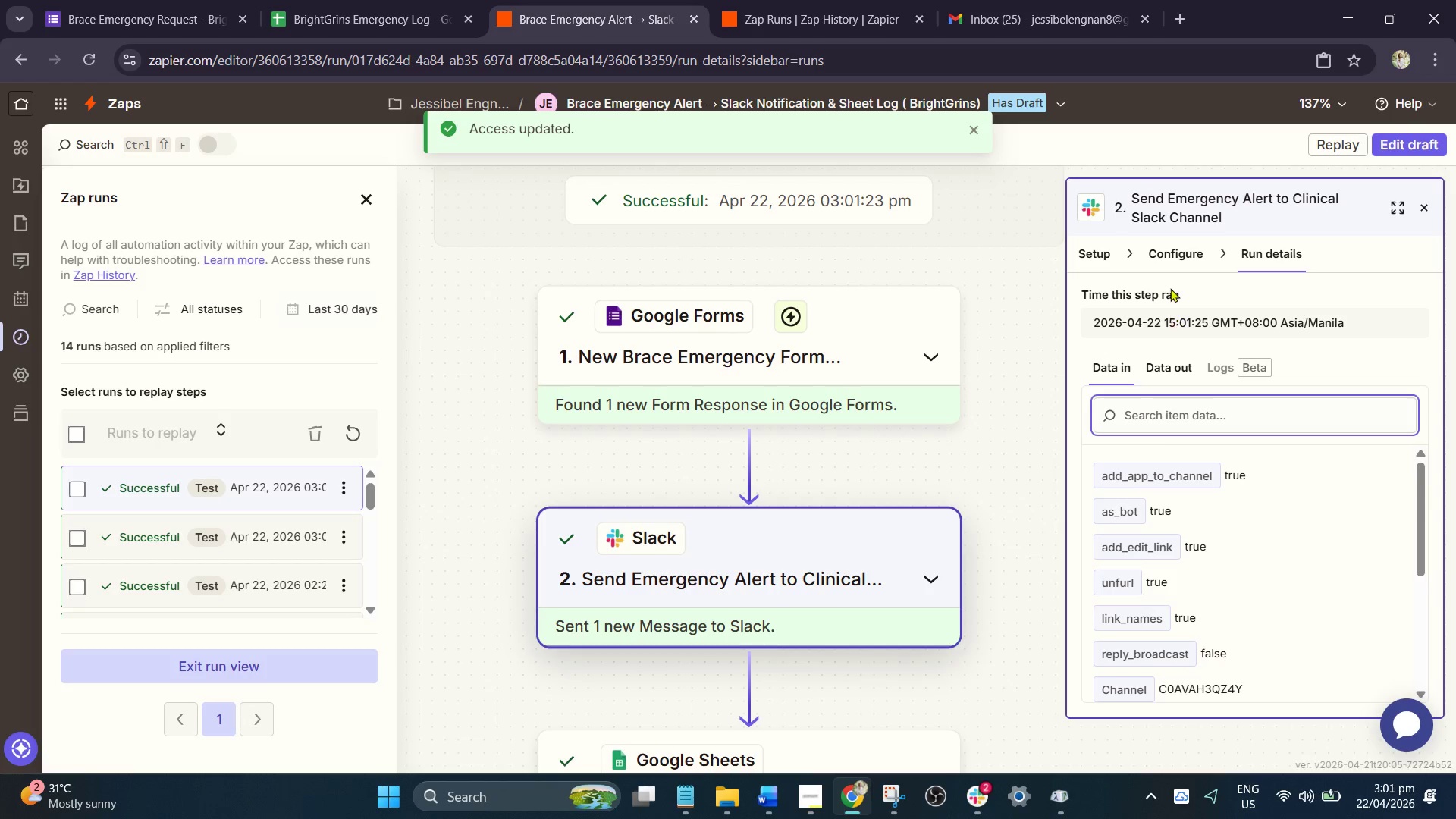 
left_click([1183, 249])
 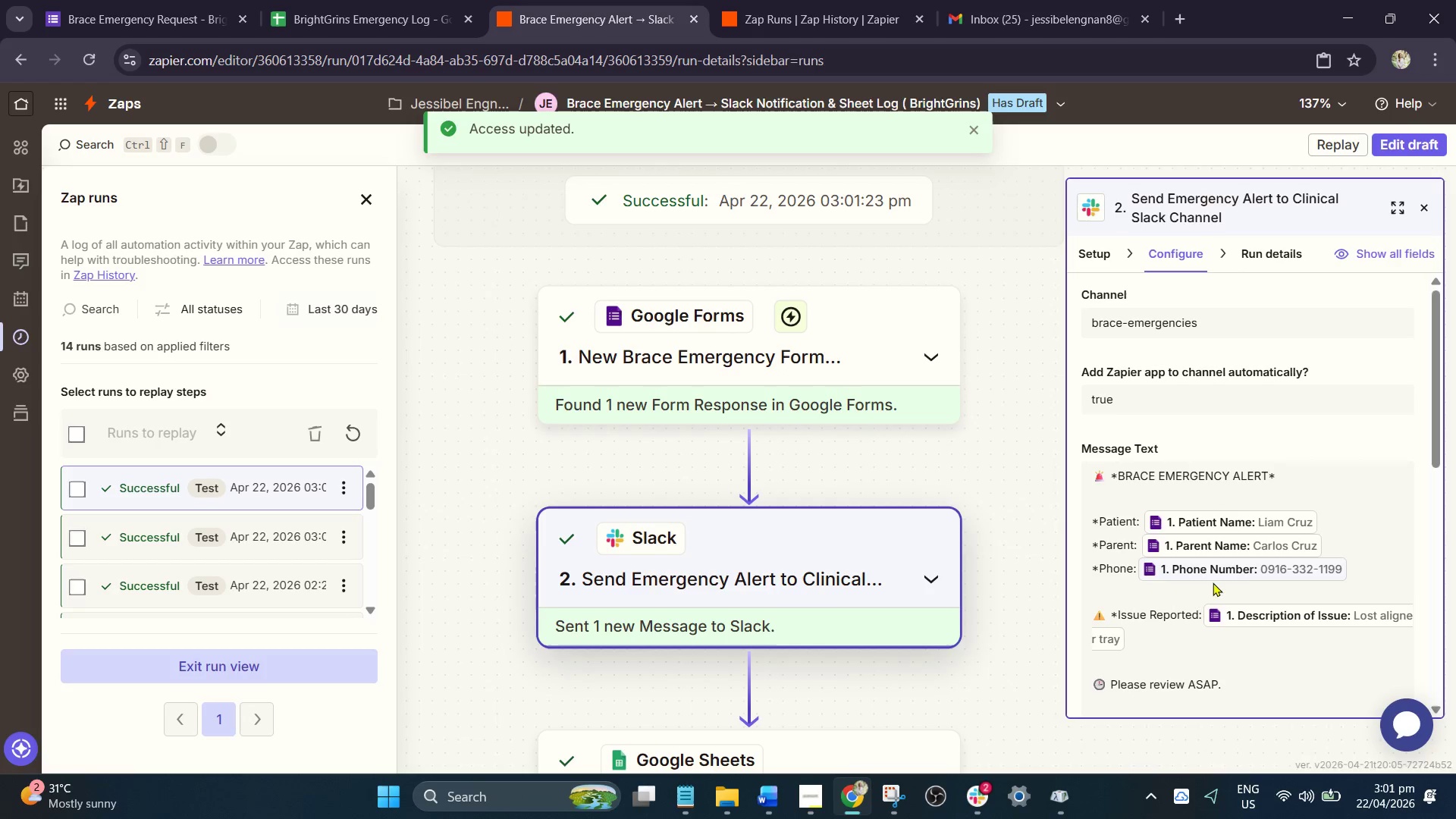 
scroll: coordinate [1173, 642], scroll_direction: down, amount: 1.0
 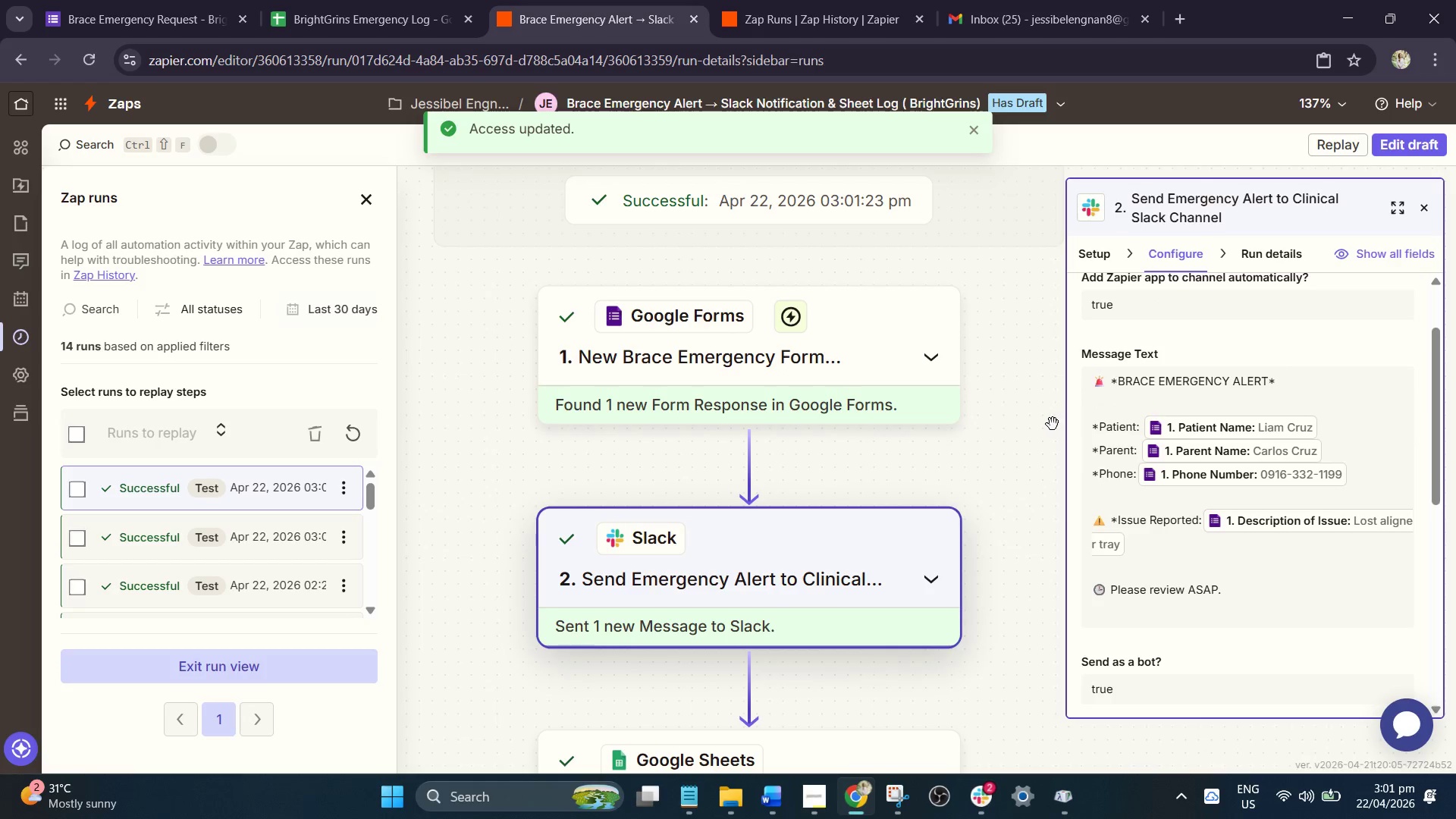 
wait(5.7)
 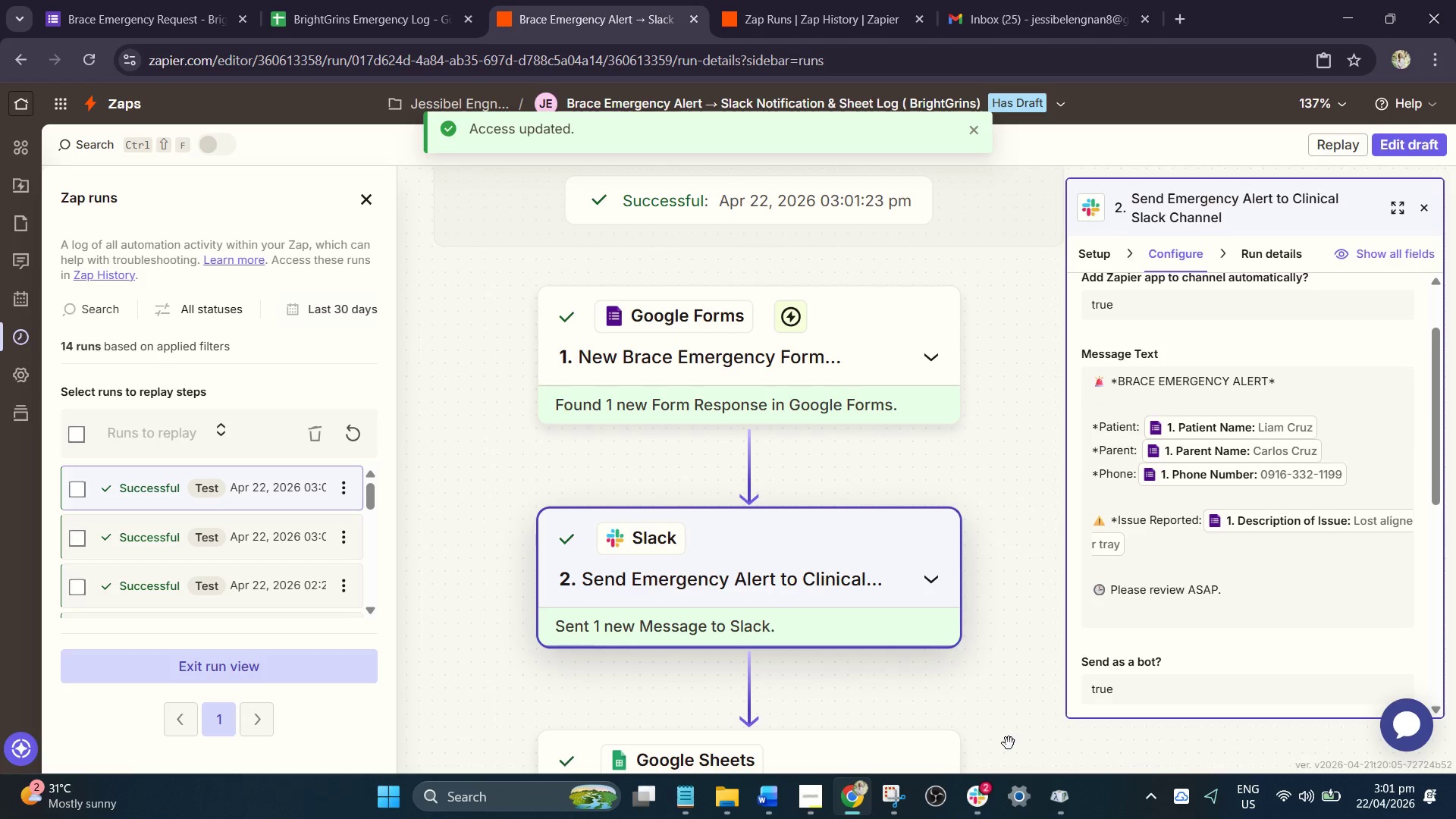 
scroll: coordinate [951, 606], scroll_direction: down, amount: 3.0
 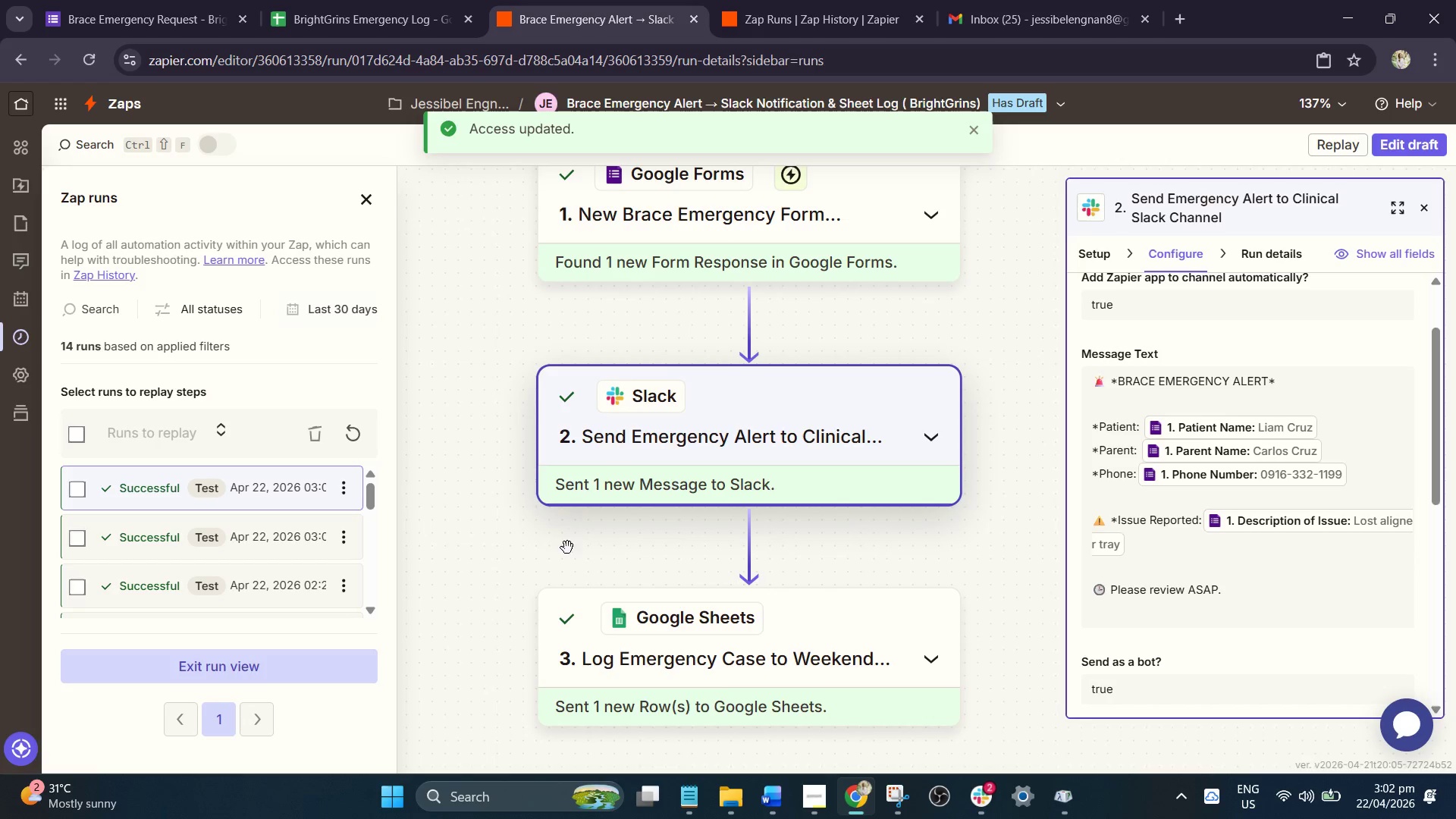 
left_click([535, 544])
 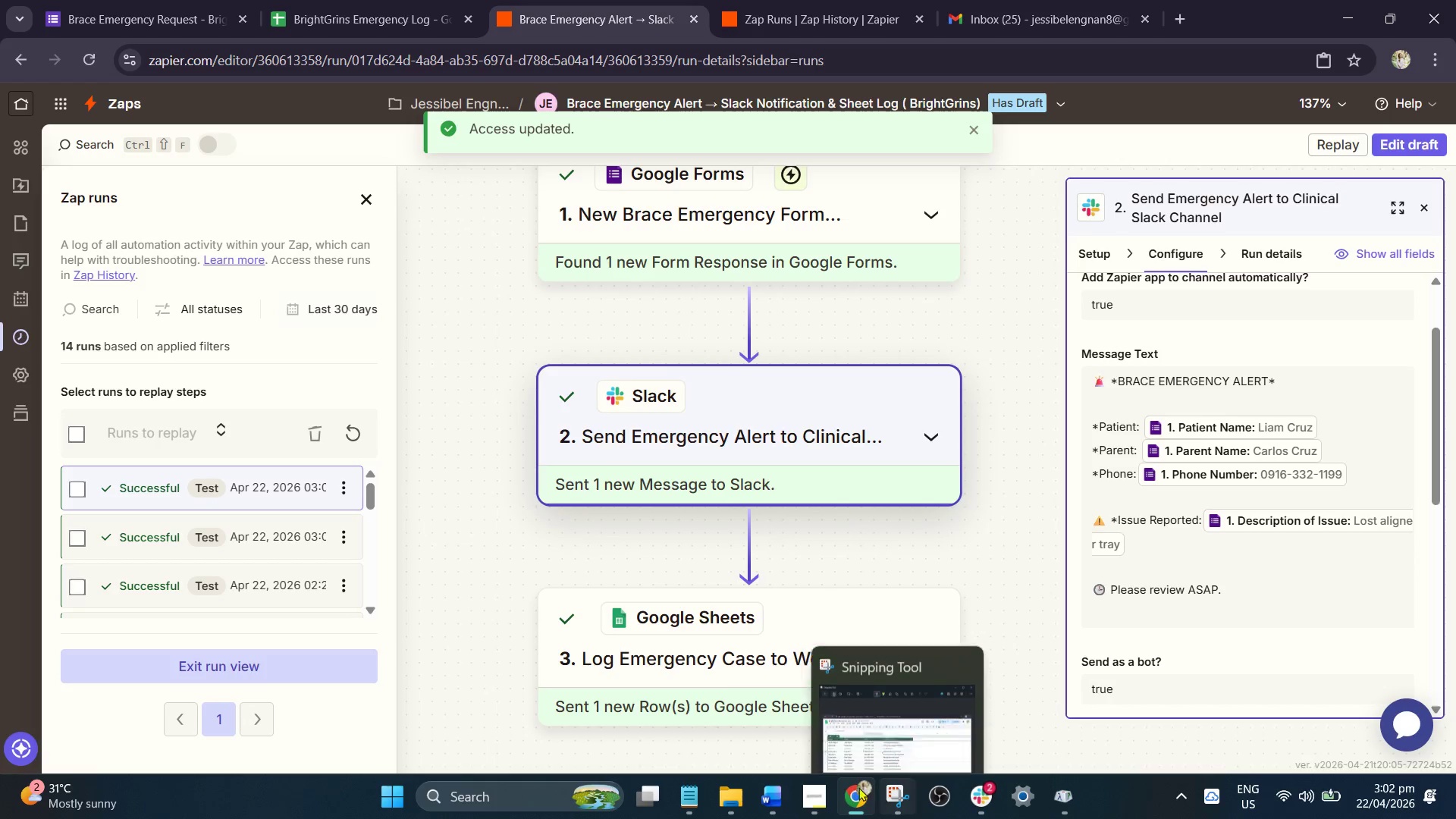 
left_click([689, 795])
 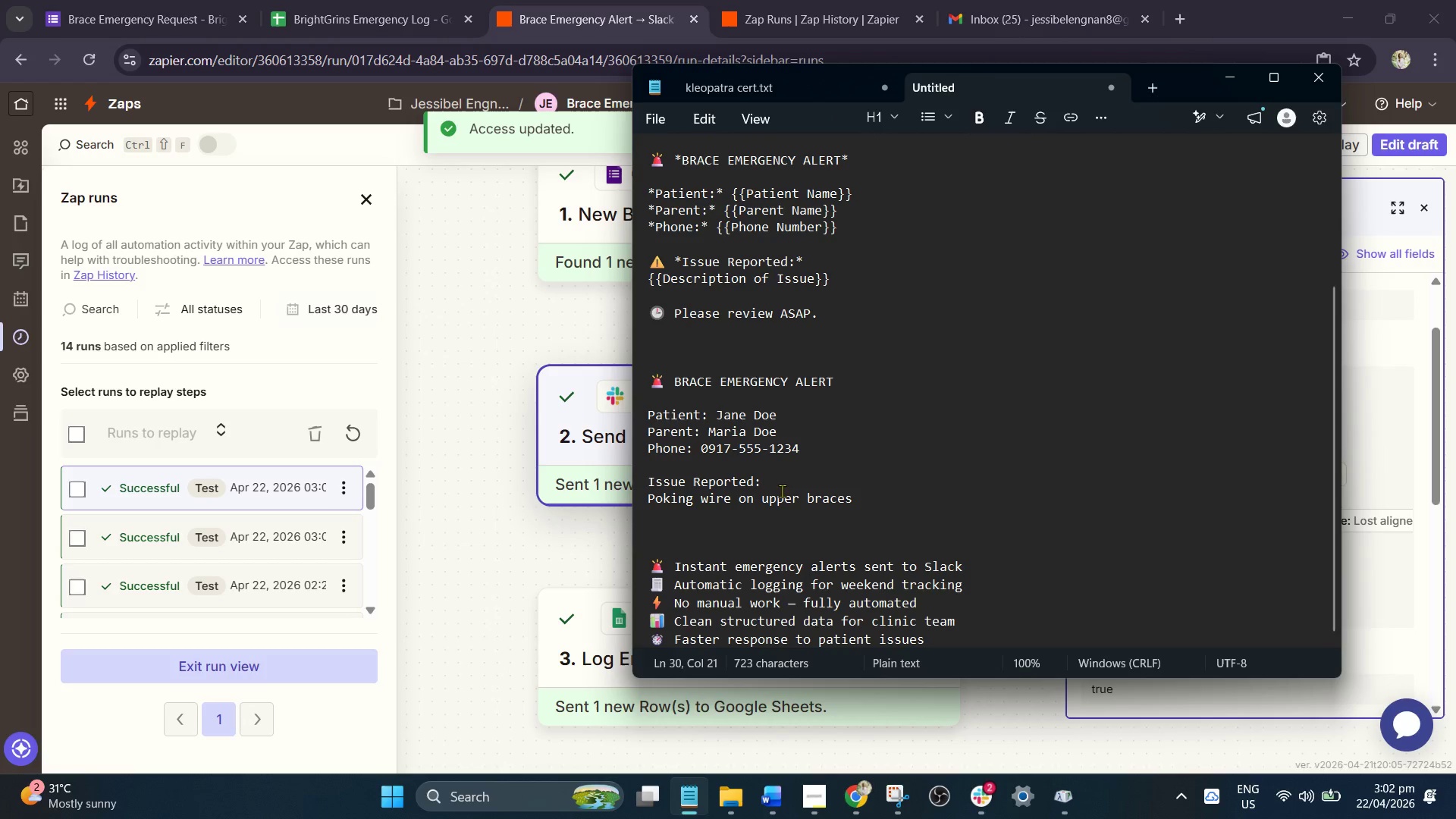 
scroll: coordinate [795, 502], scroll_direction: down, amount: 2.0
 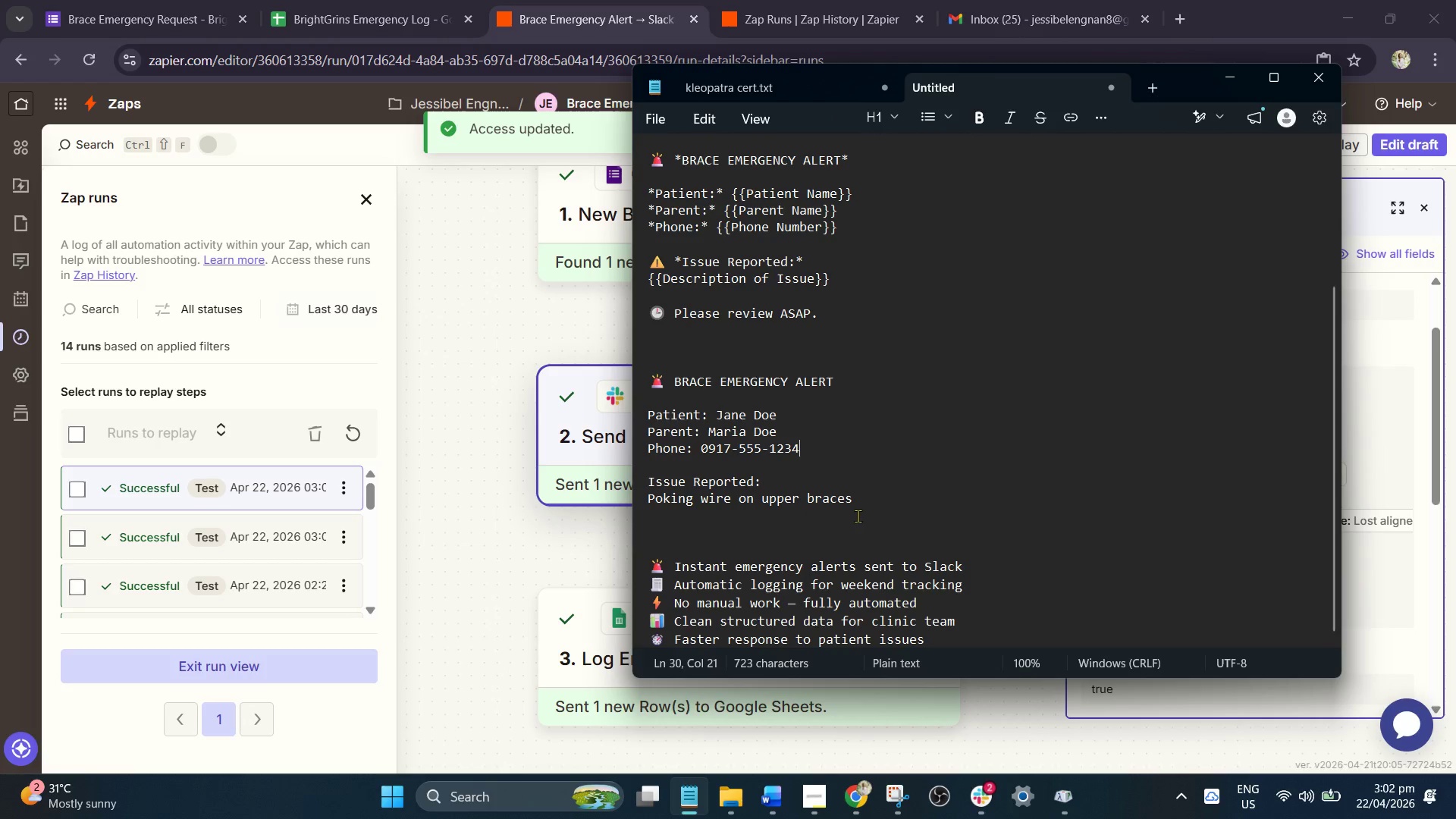 
scroll: coordinate [871, 504], scroll_direction: up, amount: 6.0
 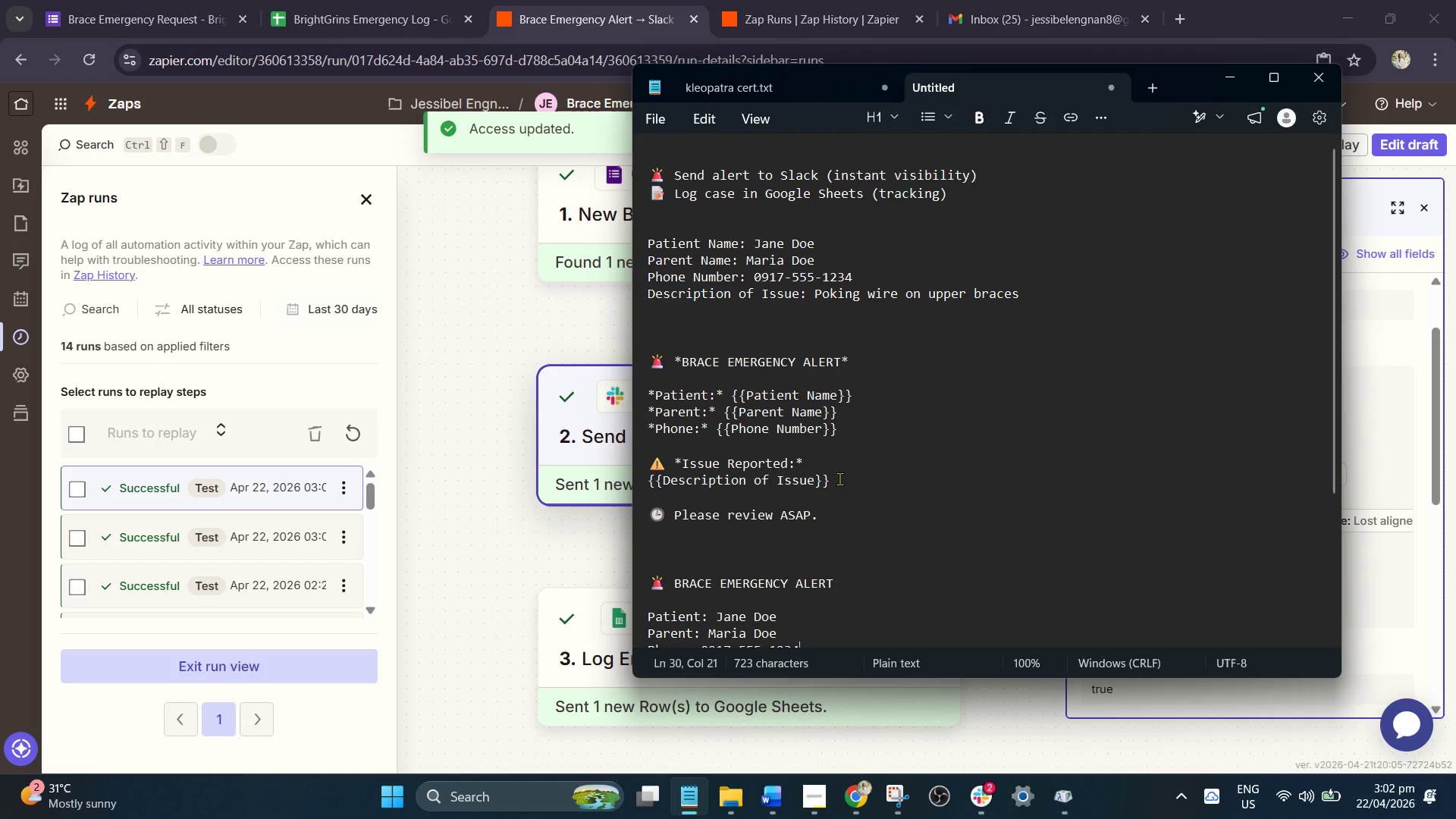 
wait(6.18)
 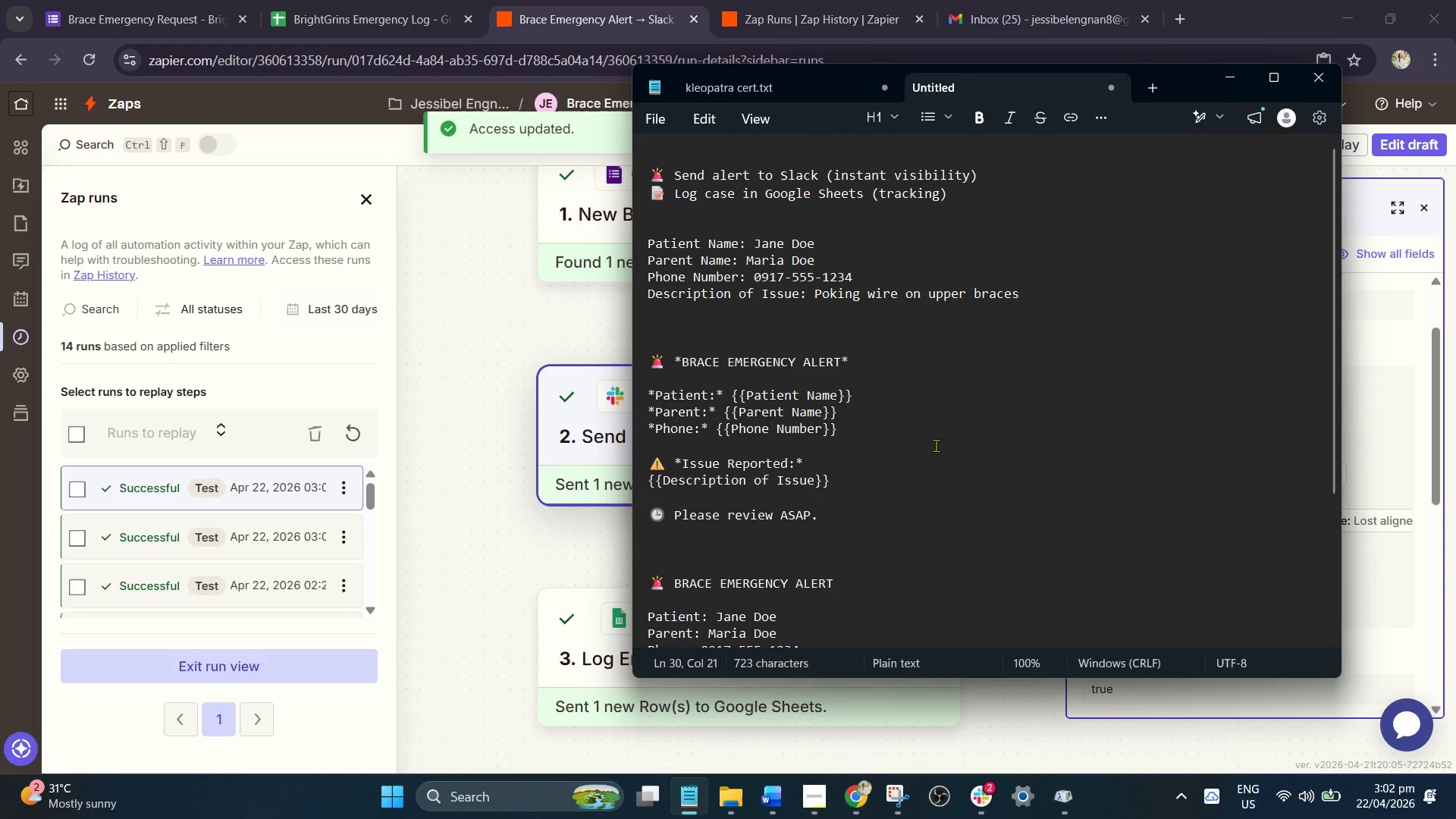 
scroll: coordinate [904, 516], scroll_direction: down, amount: 2.0
 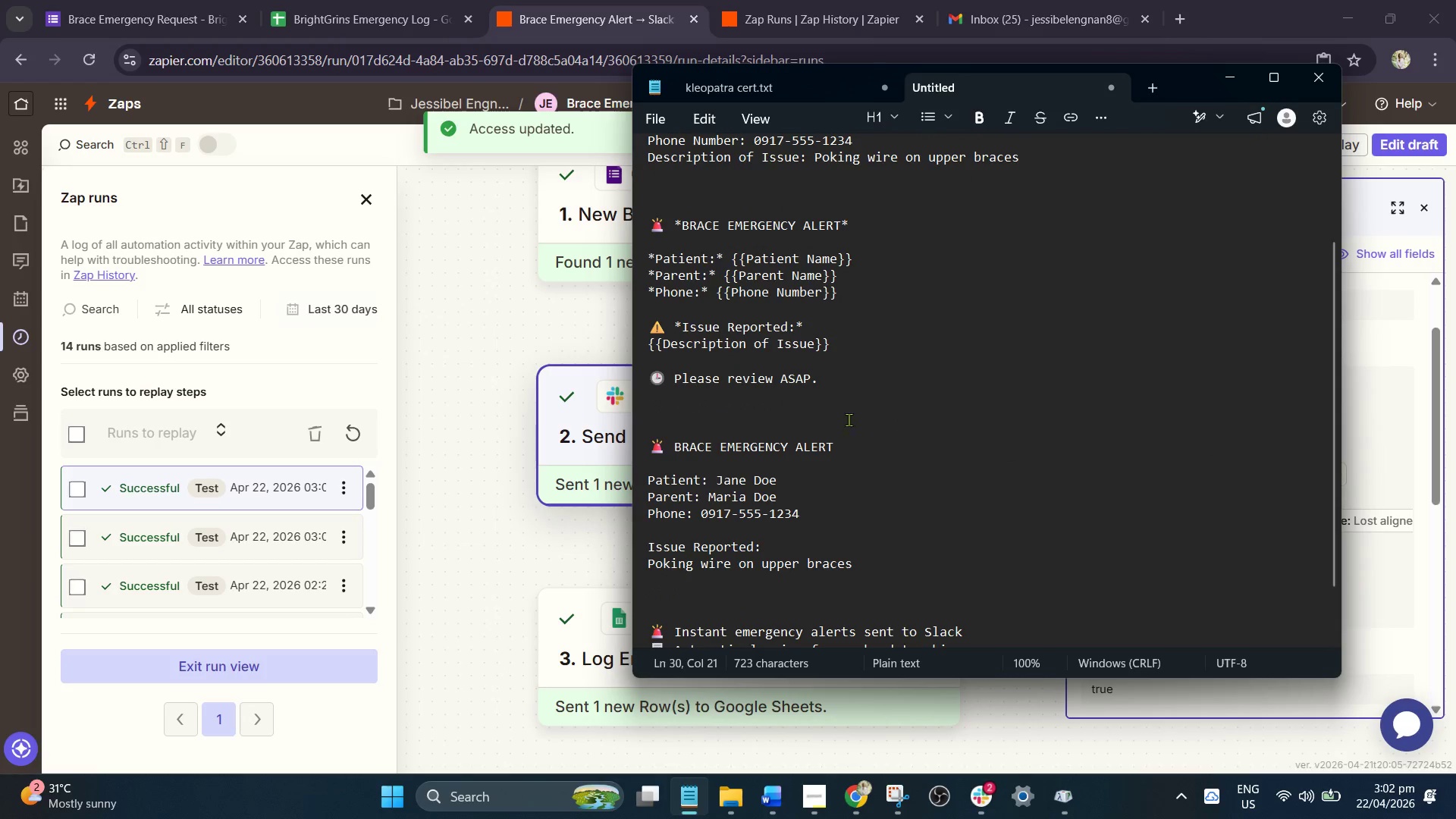 
left_click_drag(start_coordinate=[830, 375], to_coordinate=[653, 211])
 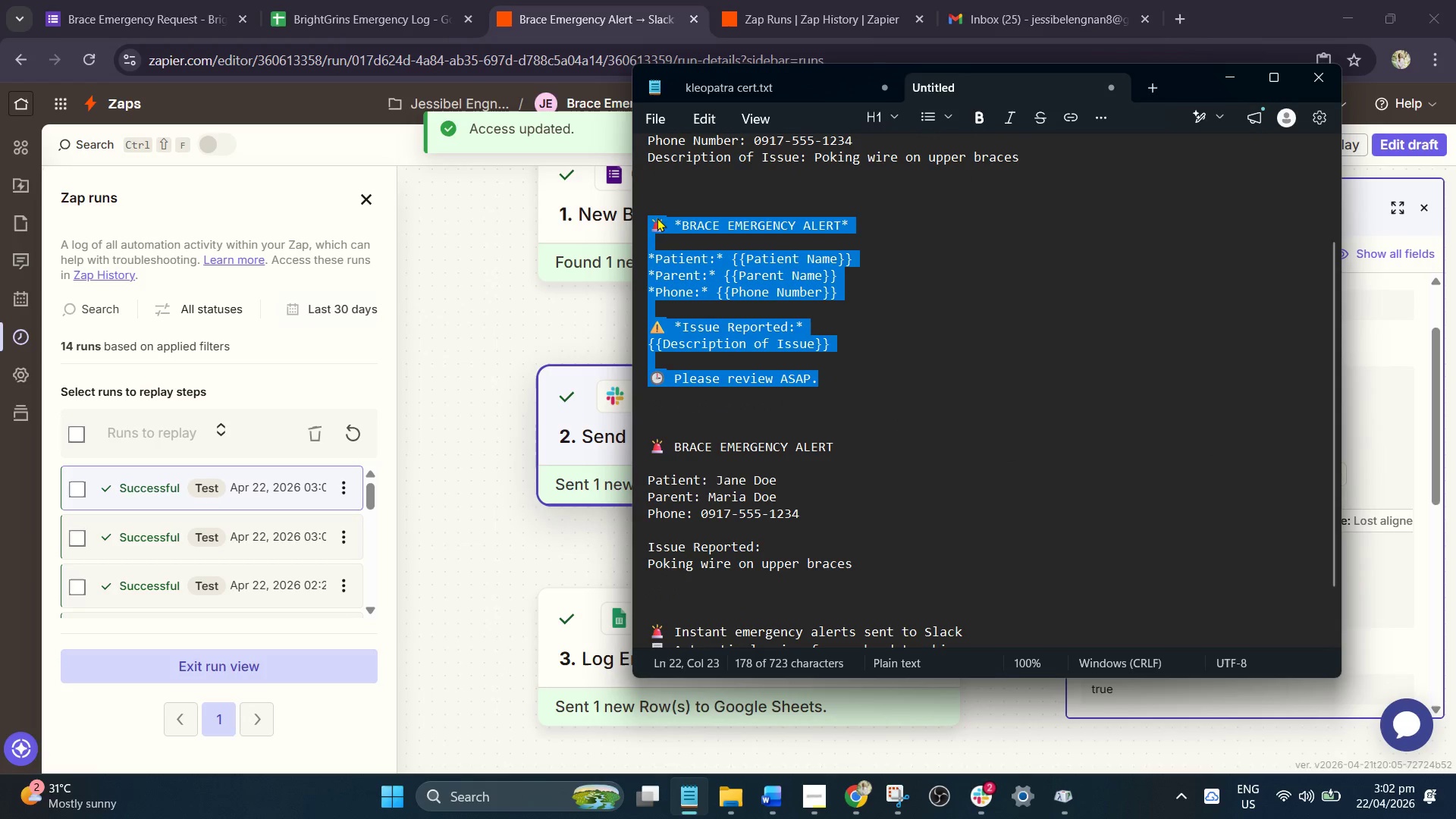 
key(Control+C)
 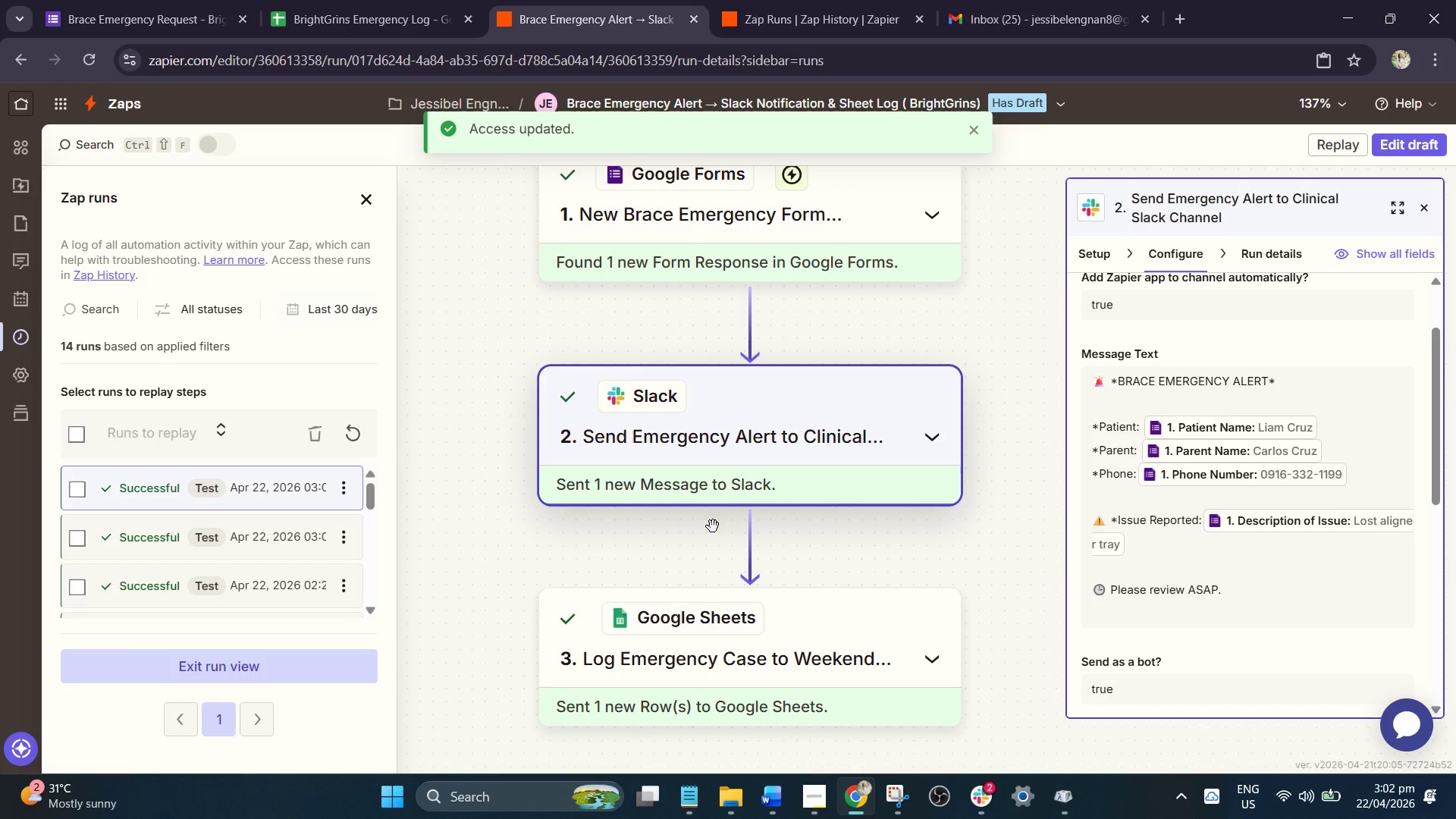 
wait(6.75)
 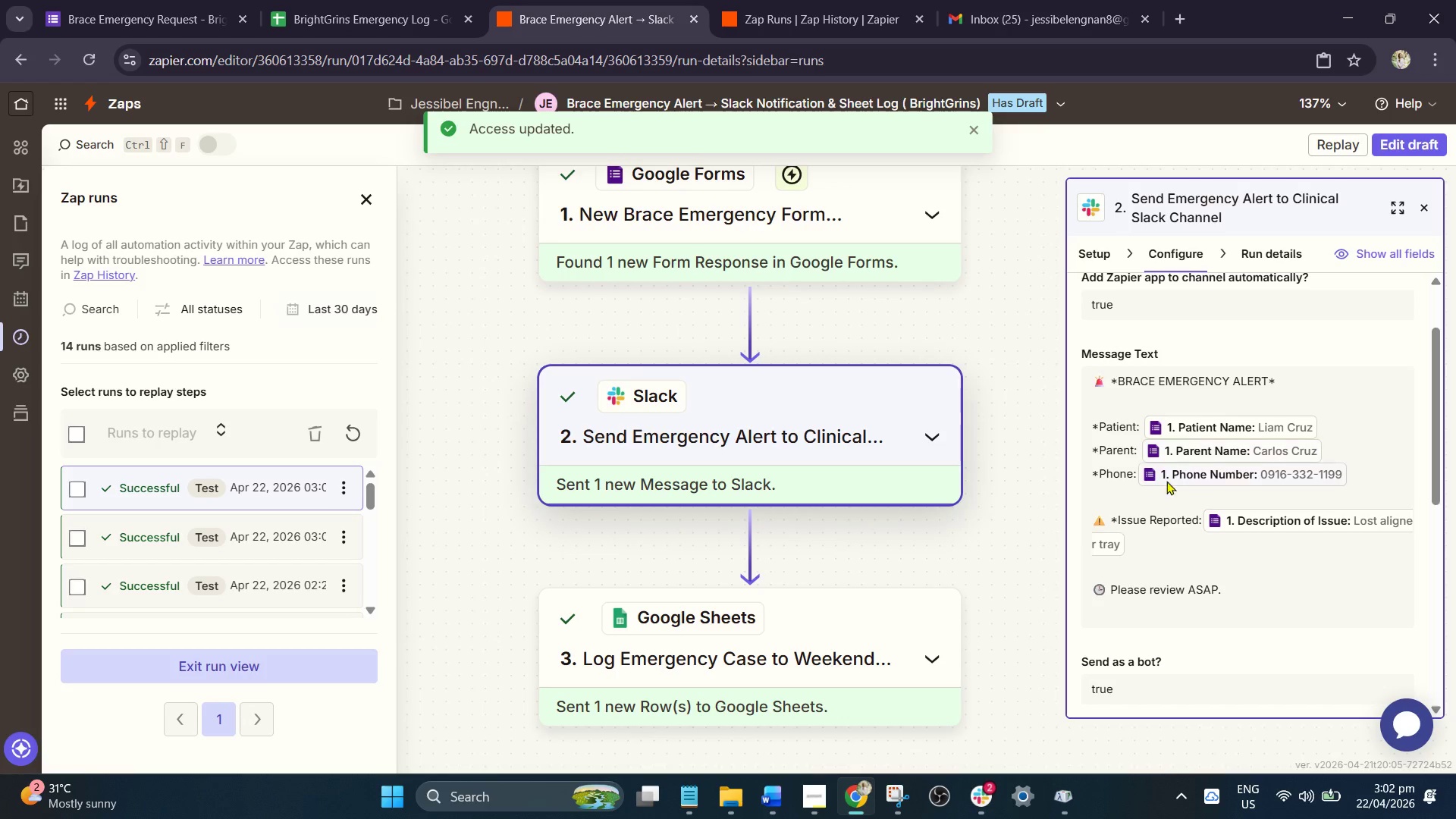 
left_click([1418, 152])
 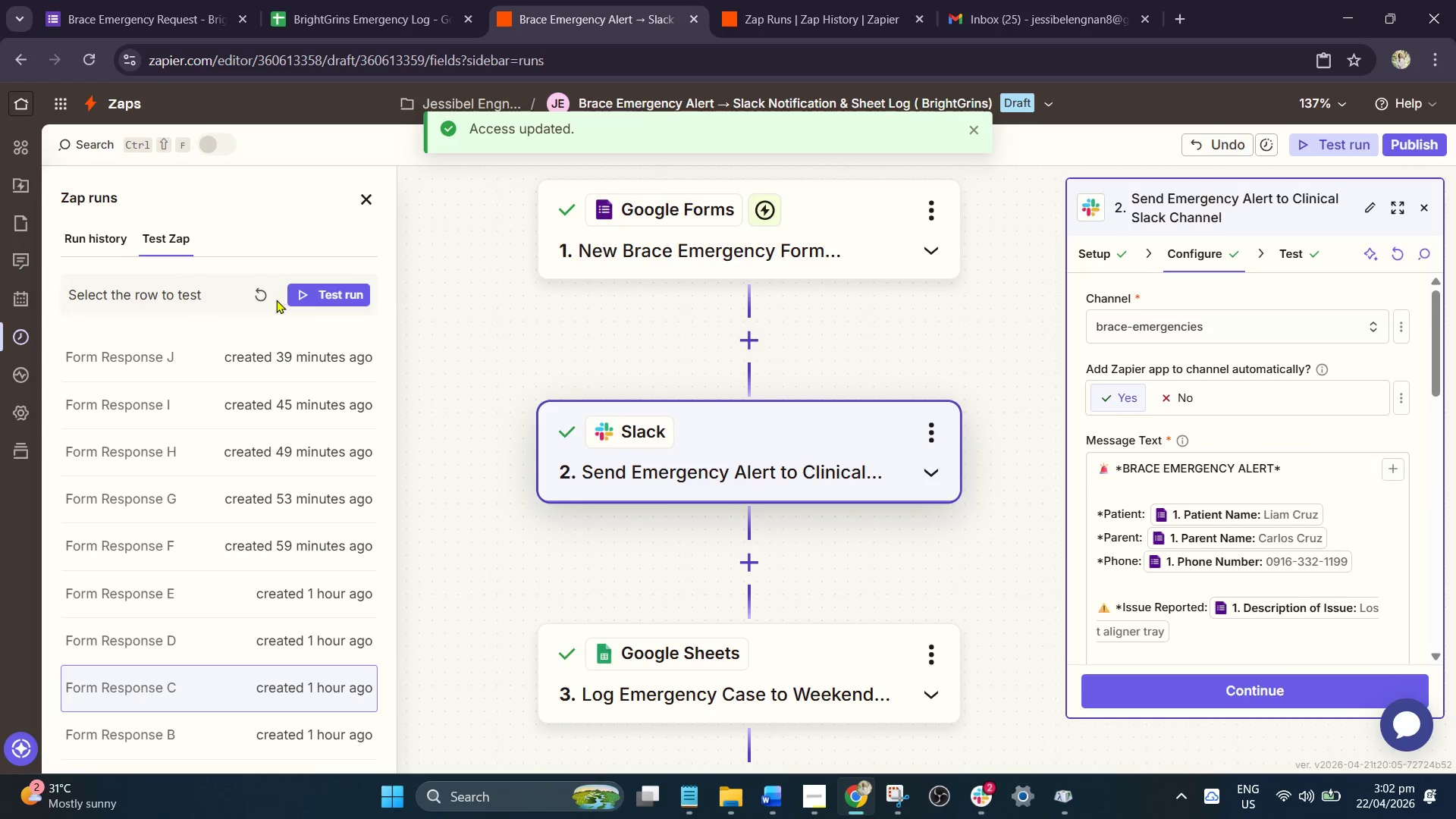 
scroll: coordinate [282, 527], scroll_direction: down, amount: 3.0
 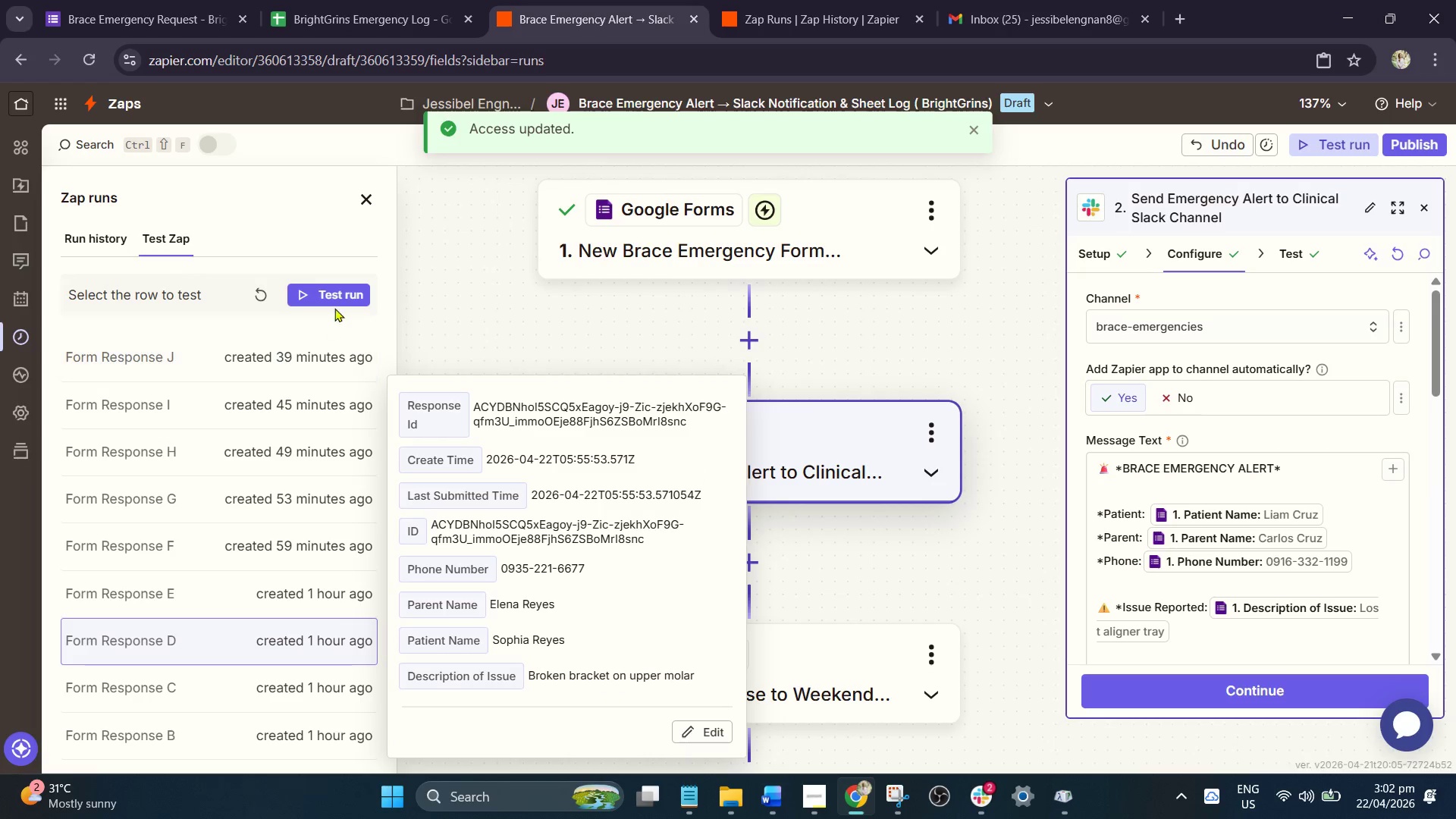 
left_click([332, 294])
 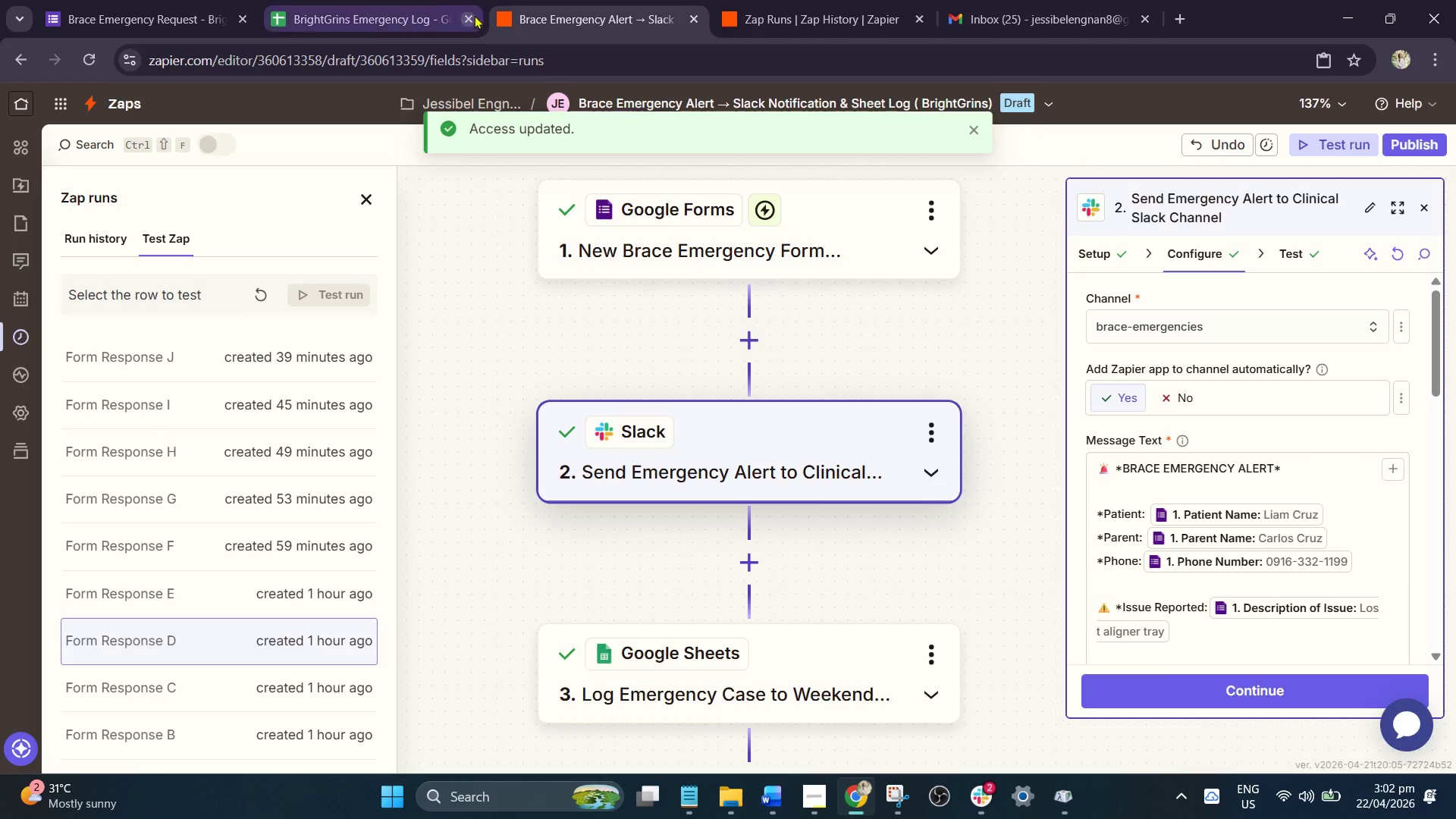 
left_click([378, 0])
 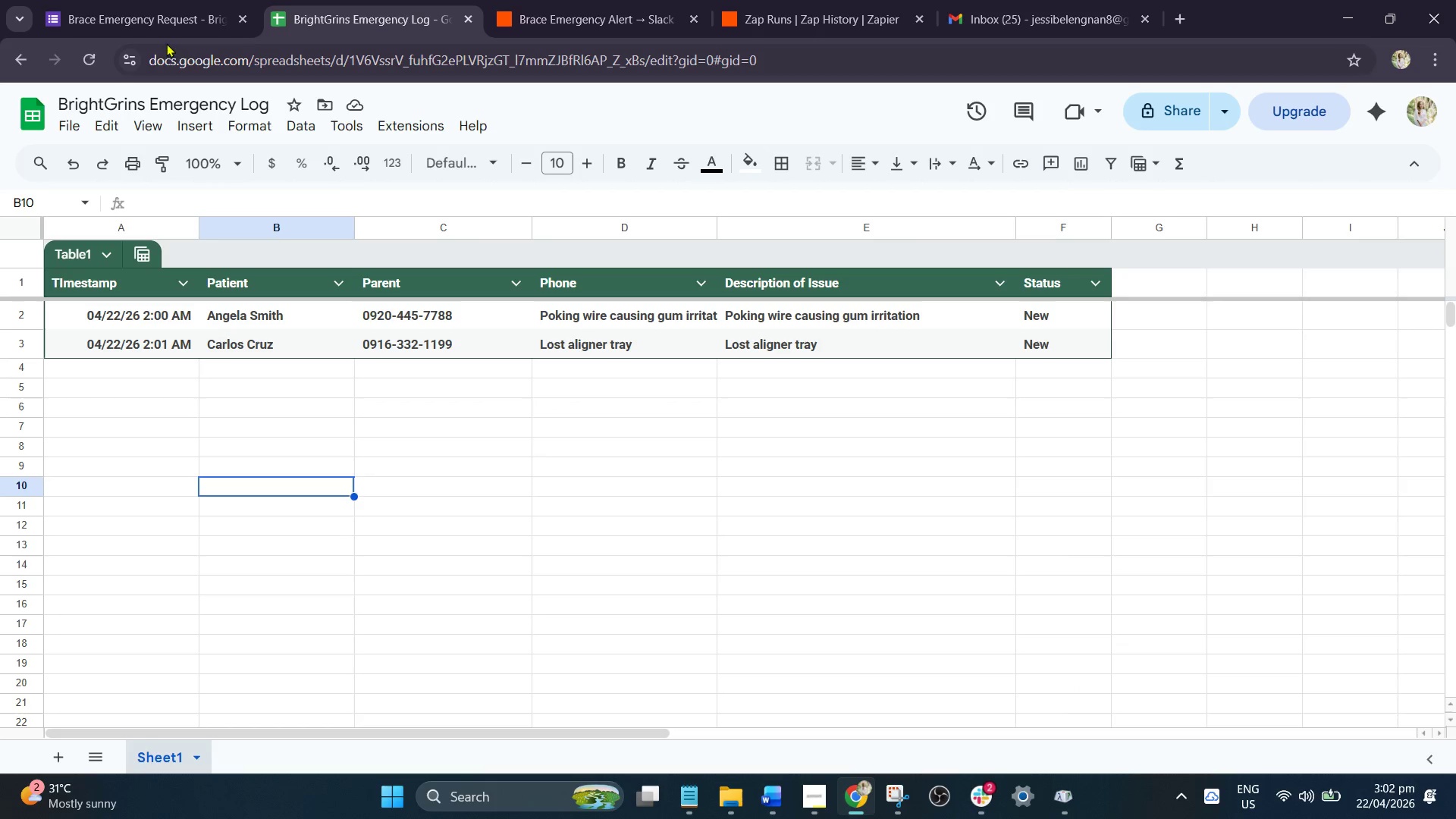 
left_click([154, 0])
 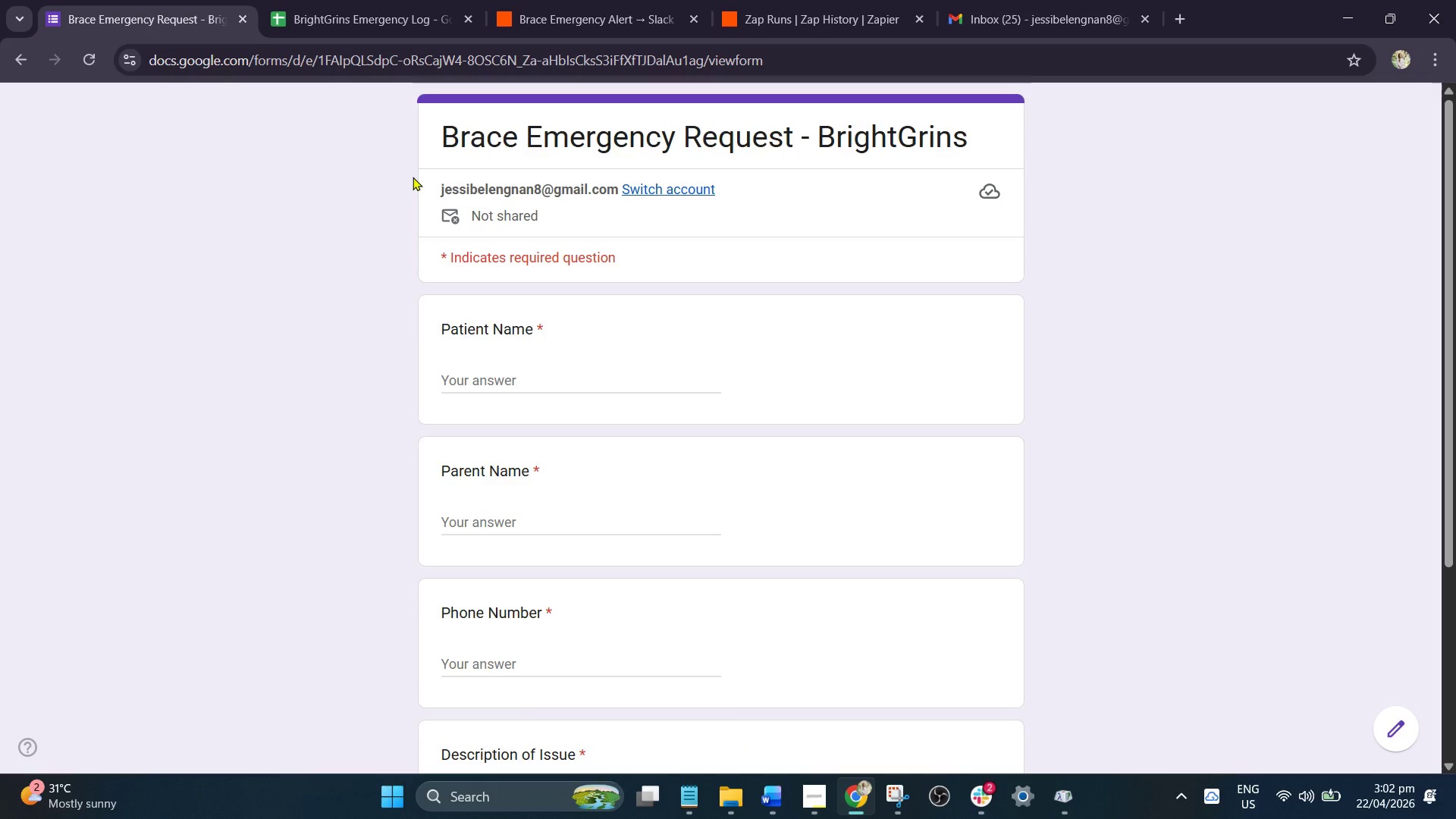 
left_click([566, 0])
 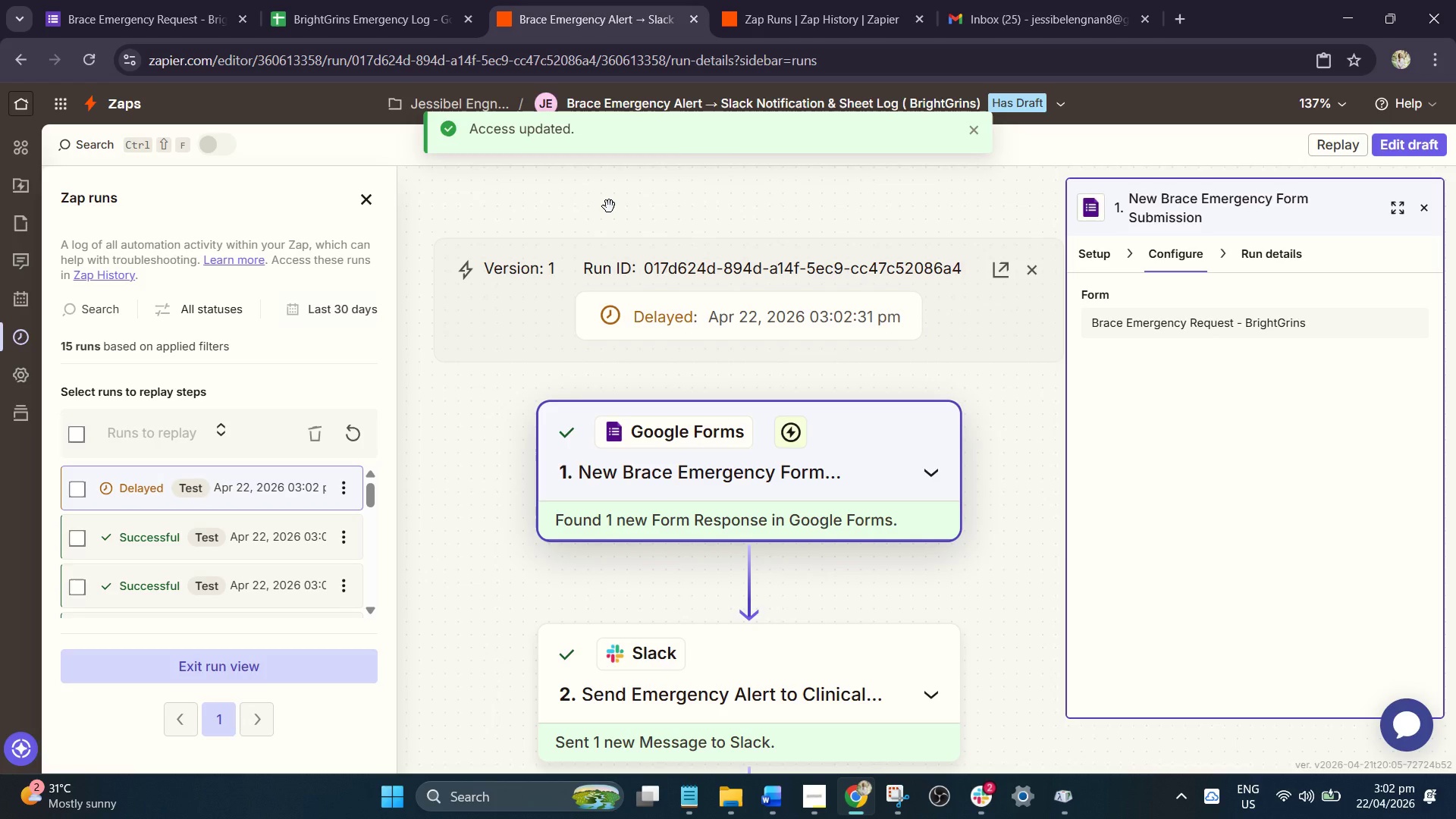 
wait(14.77)
 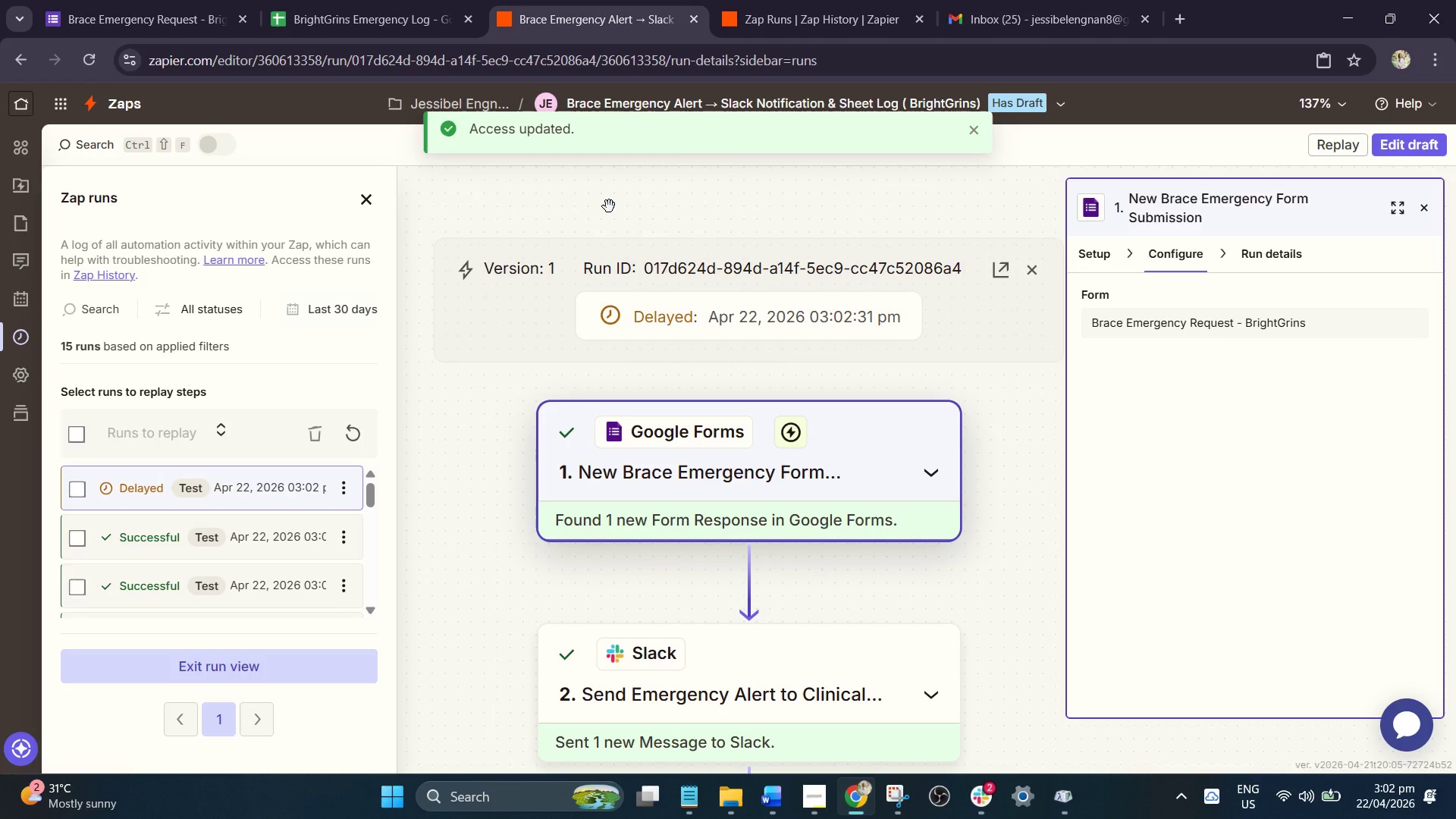 
scroll: coordinate [595, 447], scroll_direction: down, amount: 5.0
 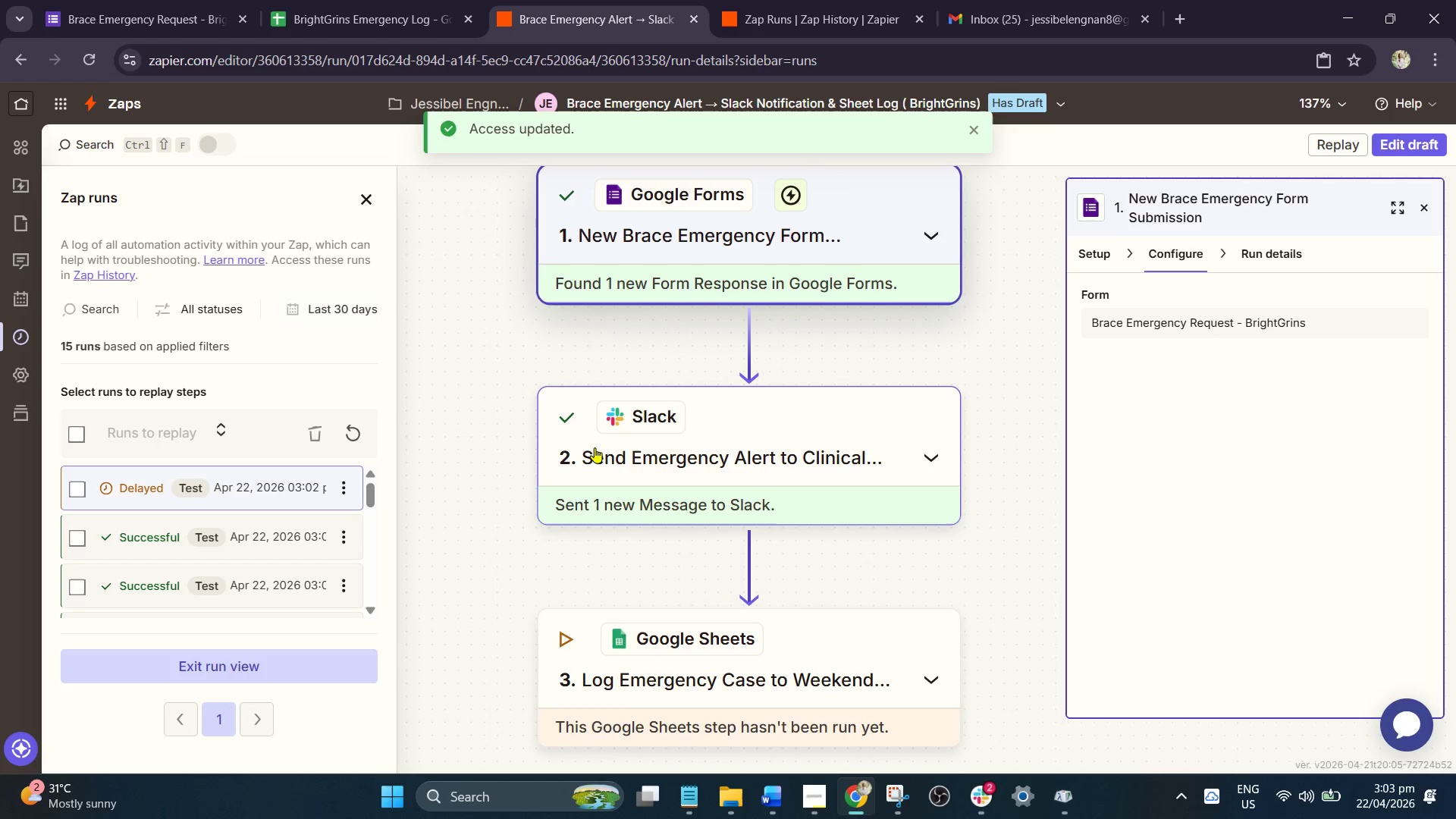 
wait(10.3)
 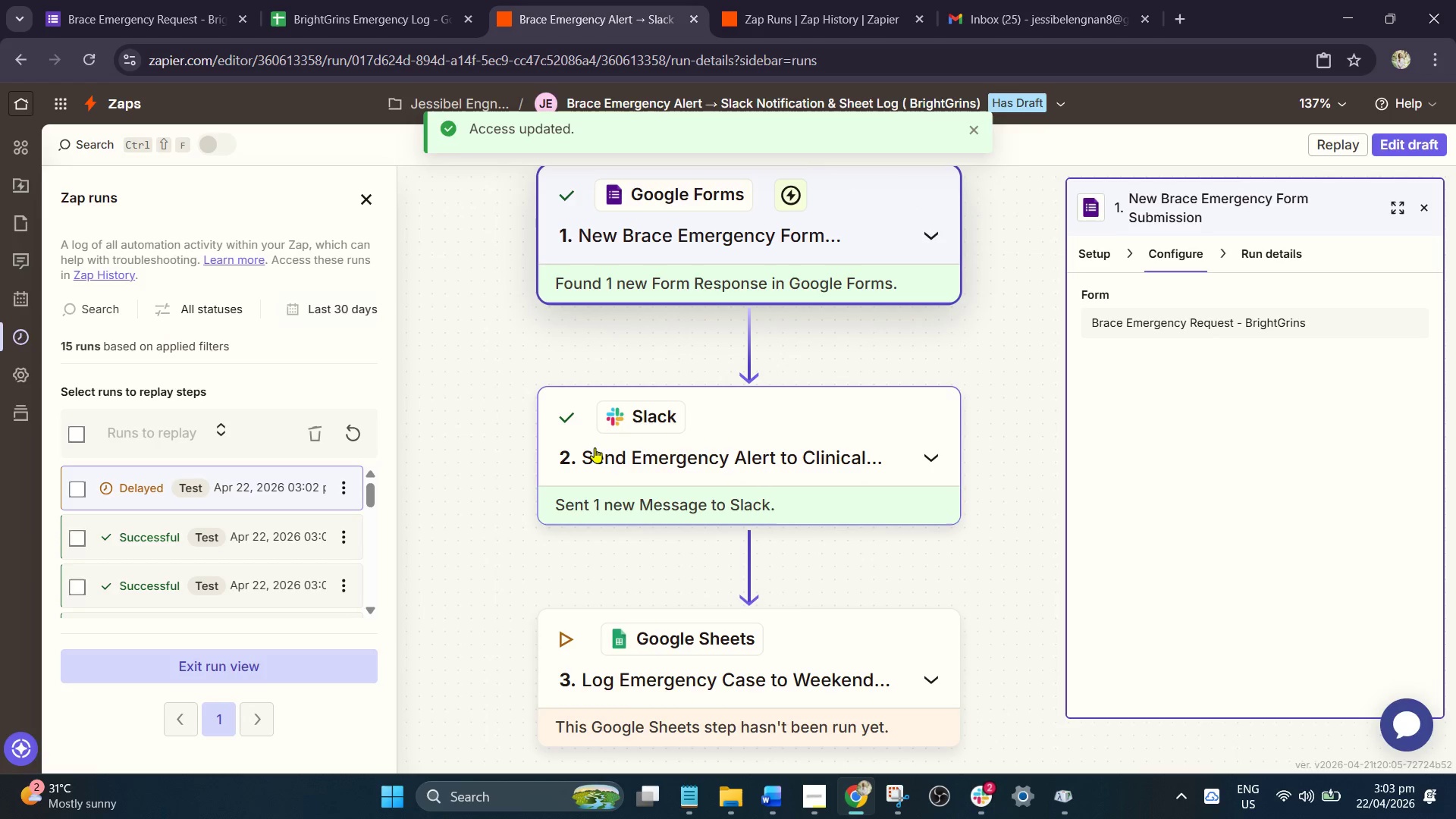 
scroll: coordinate [680, 521], scroll_direction: down, amount: 1.0
 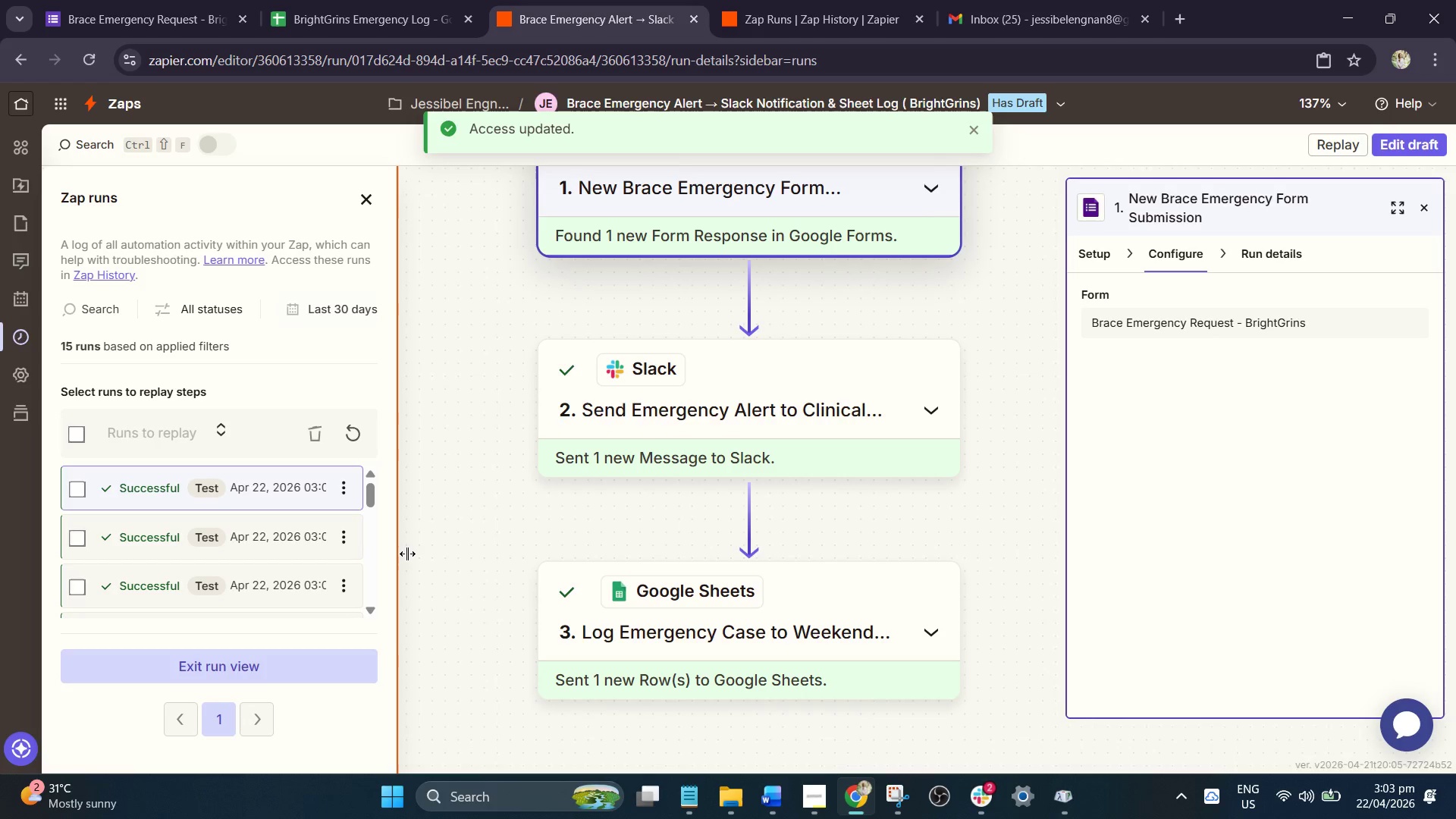 
wait(8.74)
 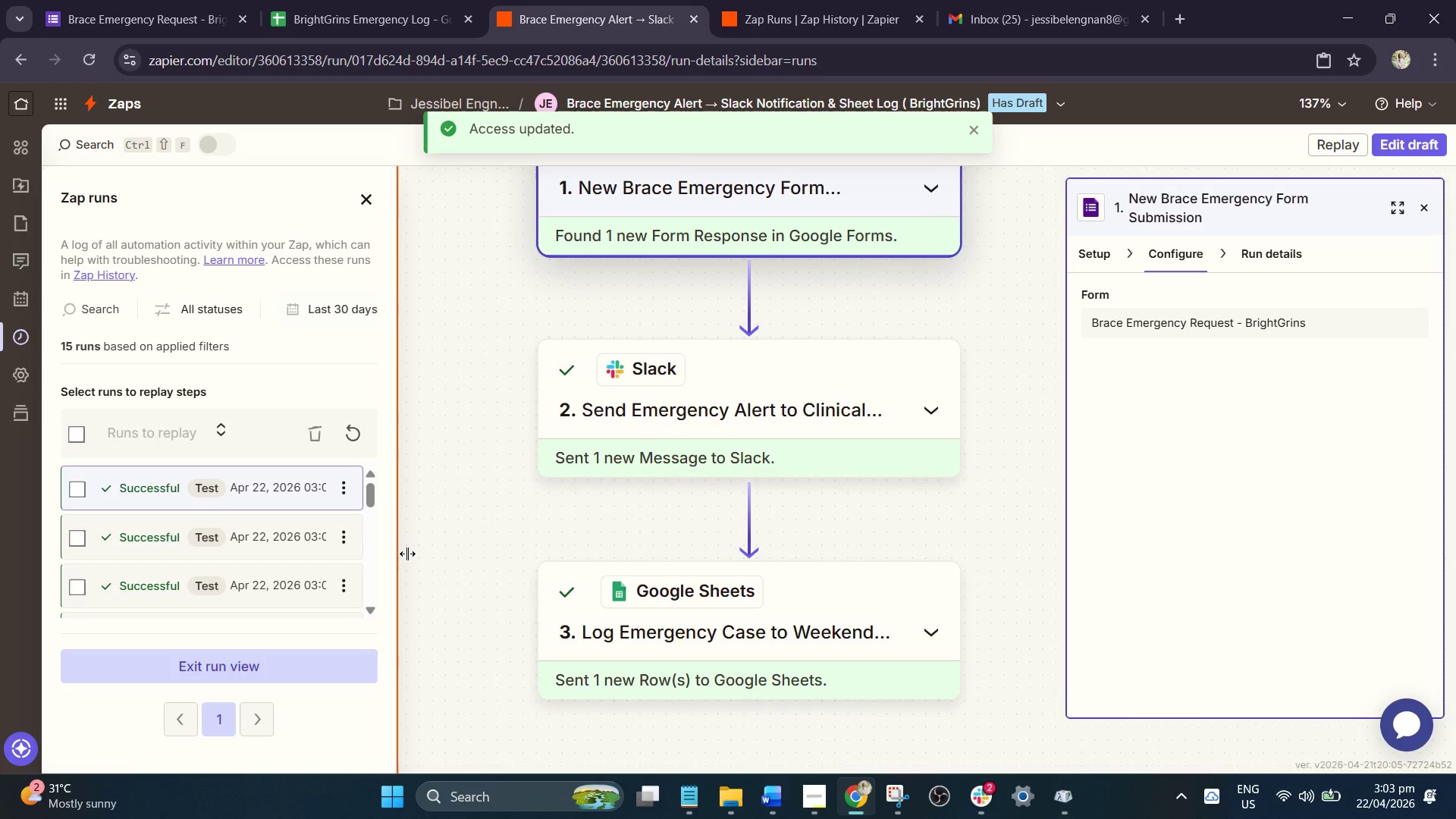 
left_click([1414, 143])
 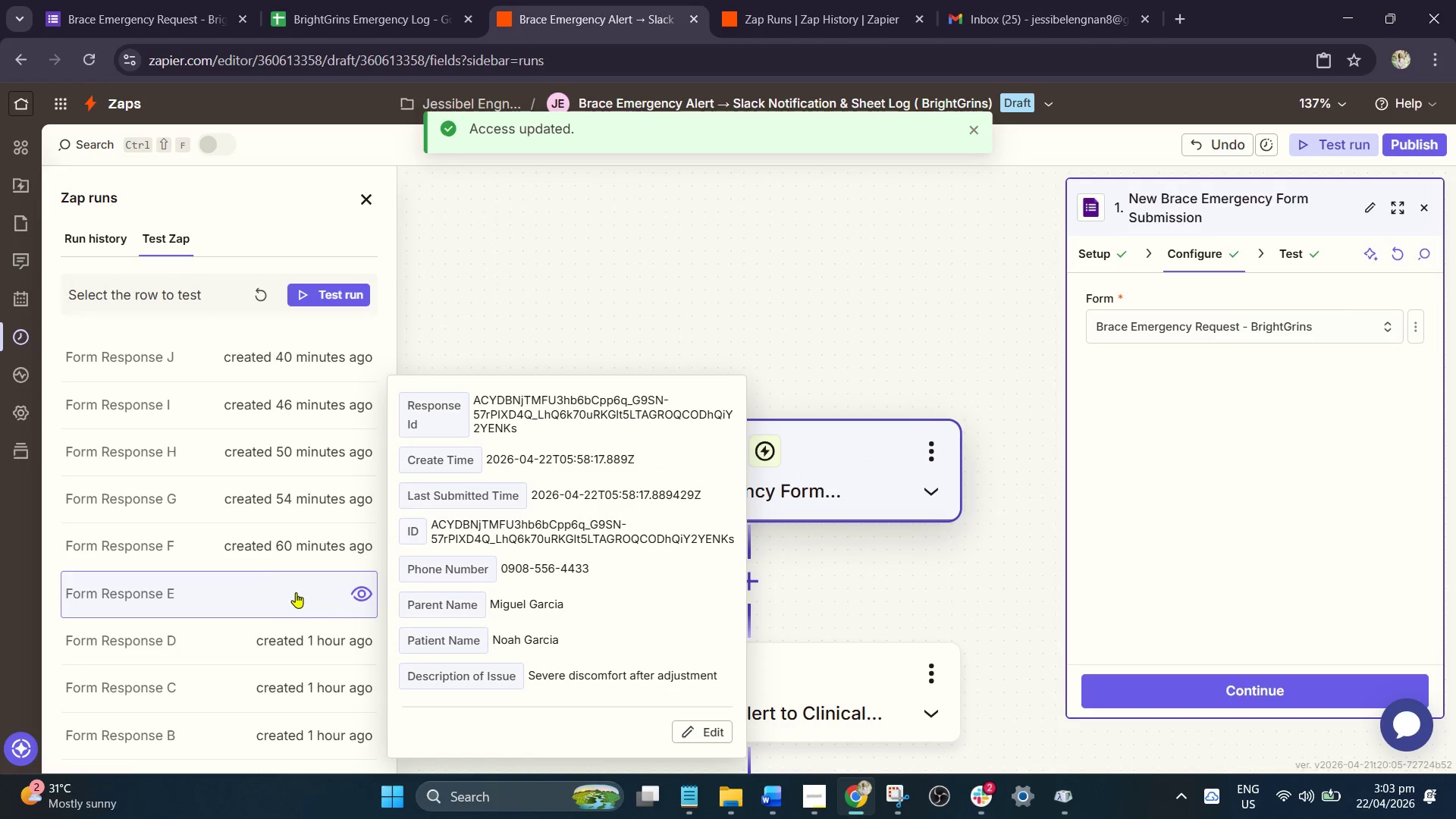 
left_click([348, 294])
 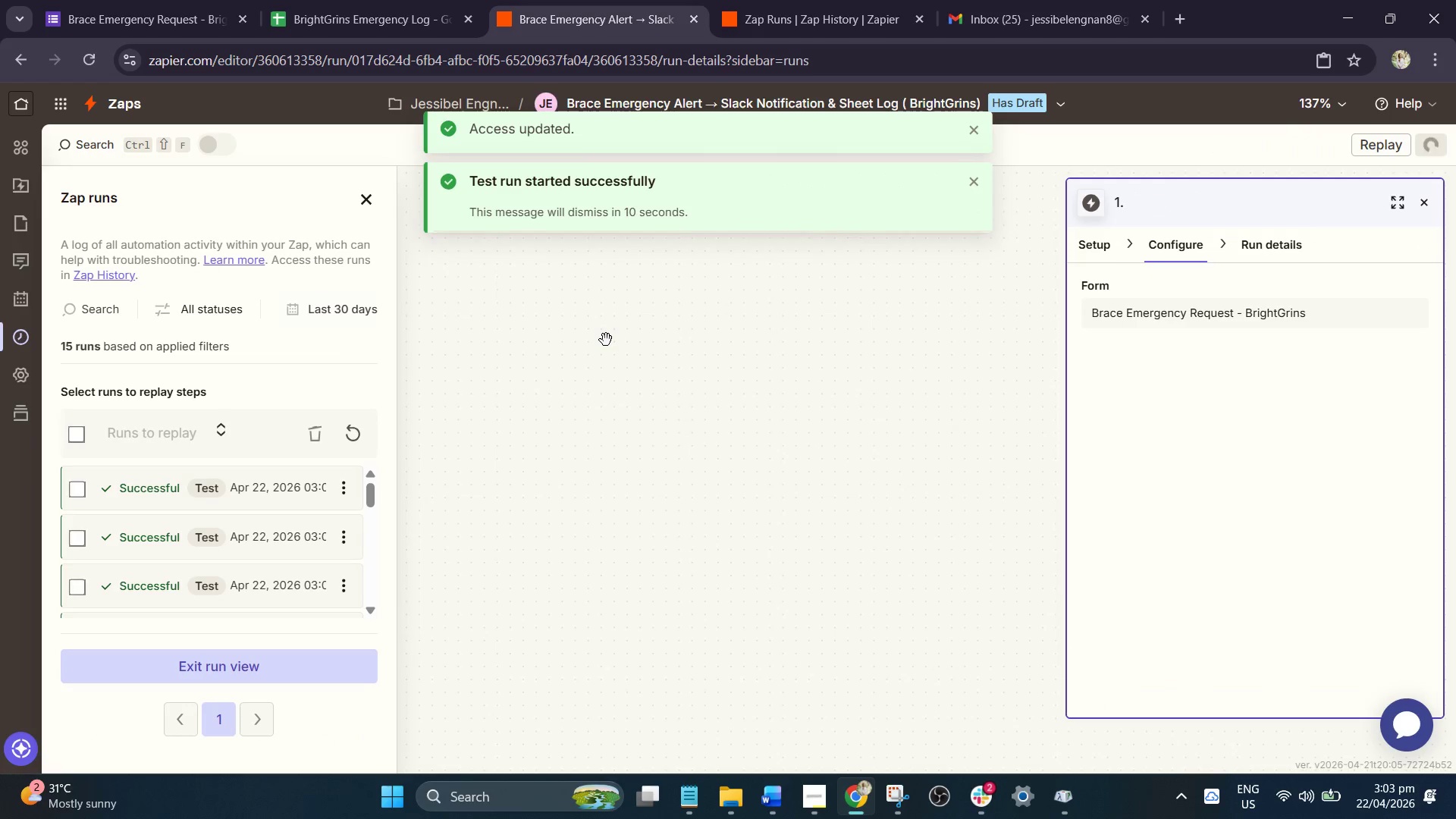 
left_click([401, 0])
 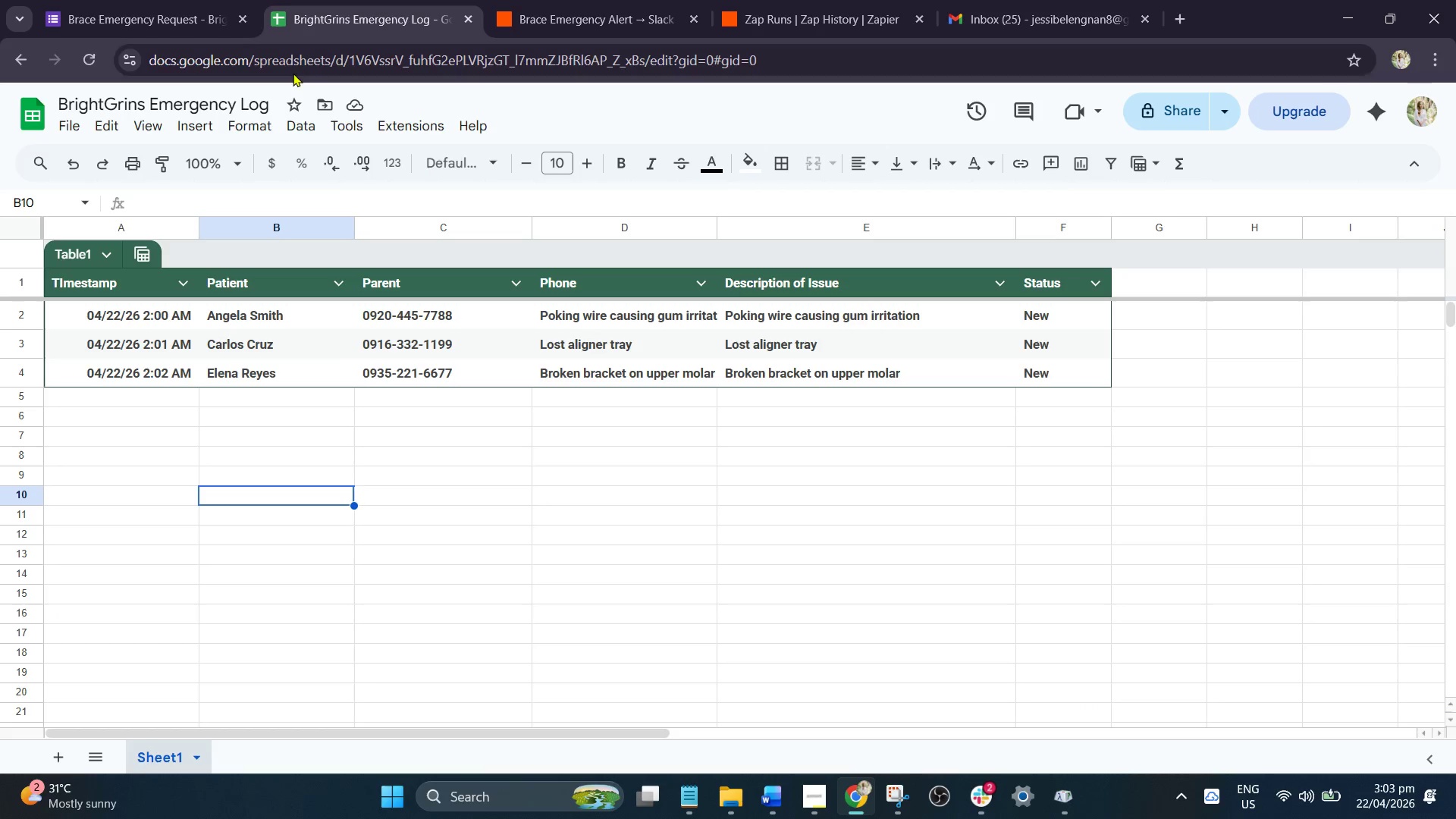 
left_click([179, 0])
 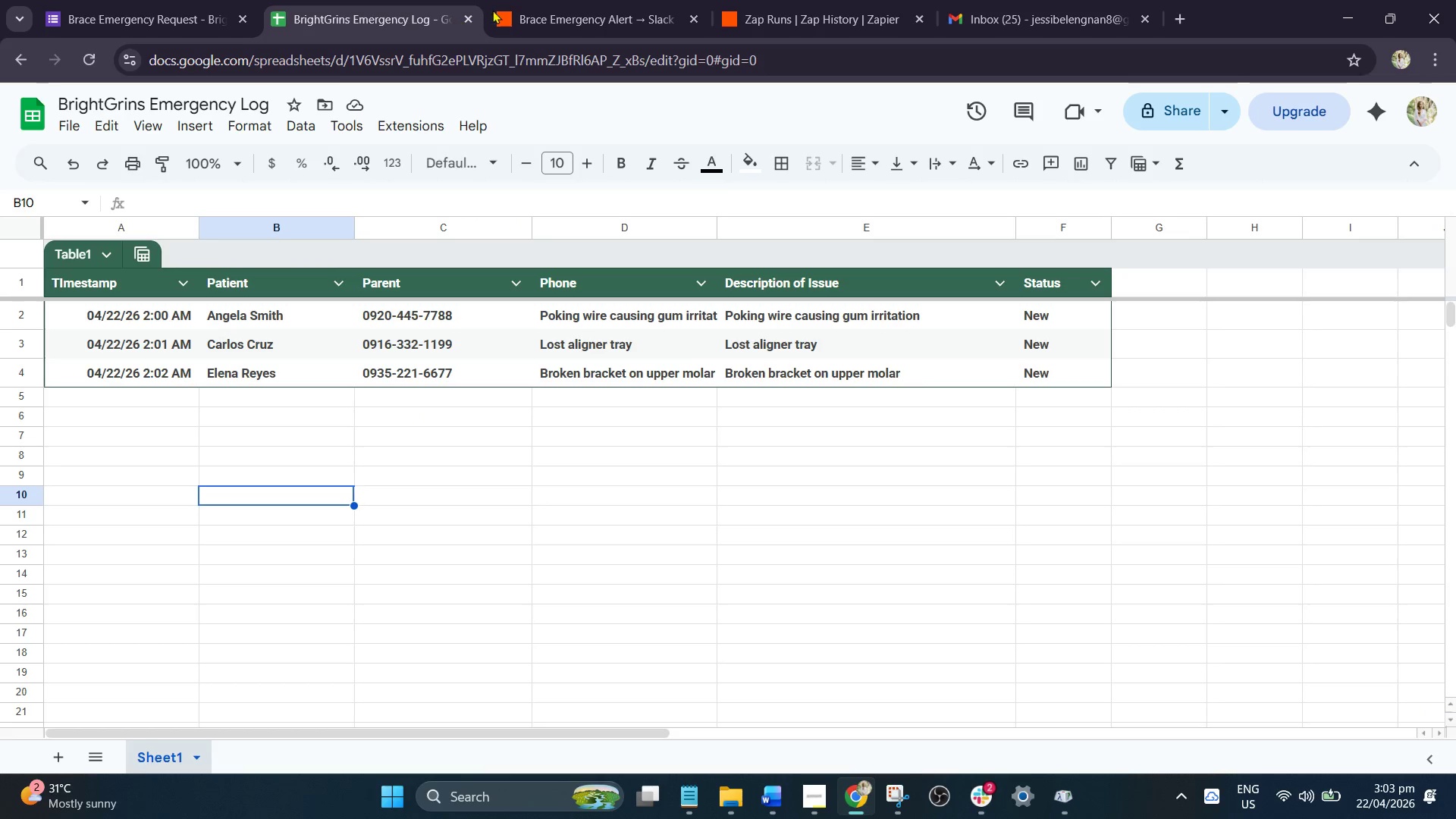 
left_click([601, 0])
 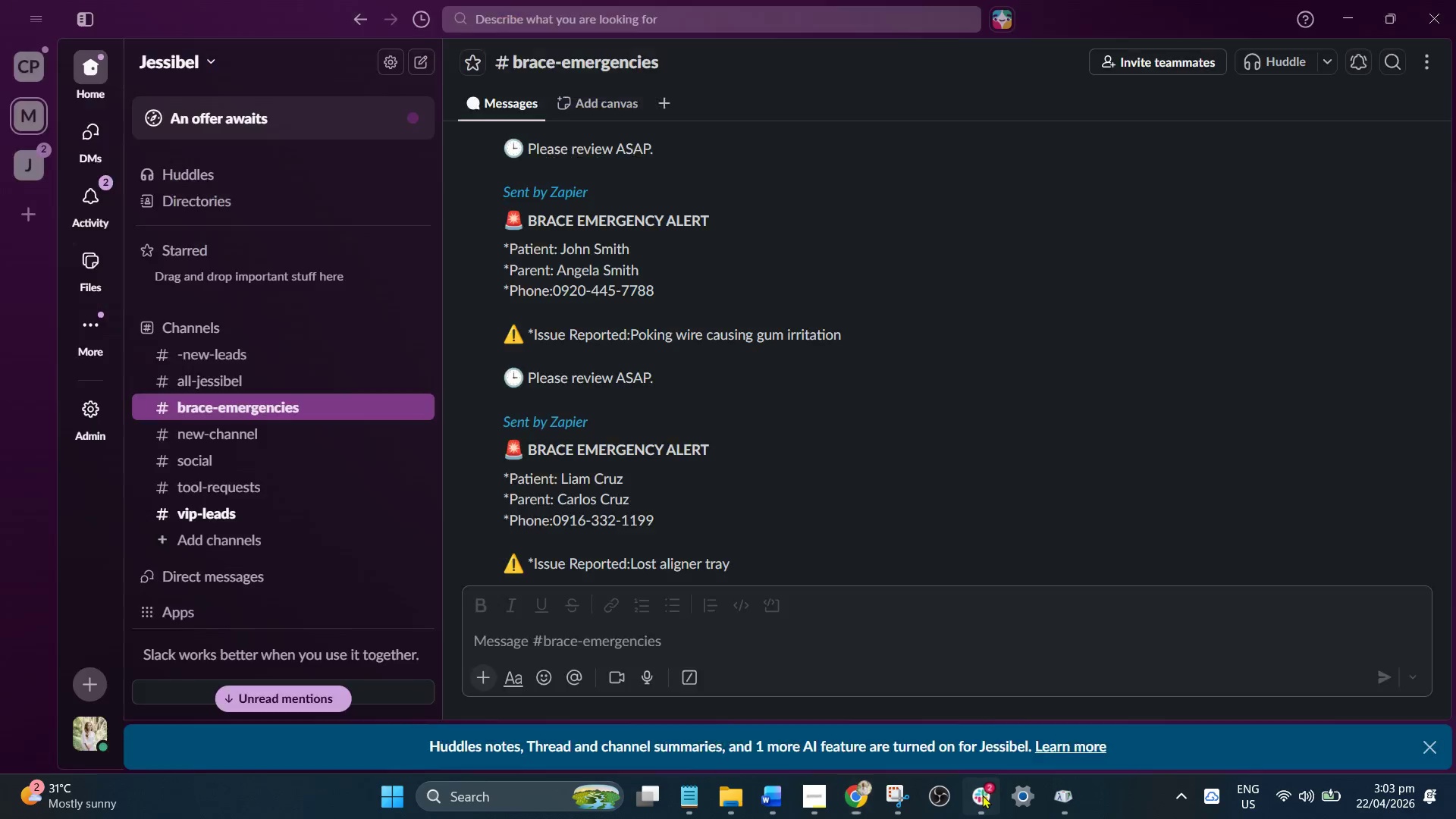 
scroll: coordinate [836, 475], scroll_direction: down, amount: 13.0
 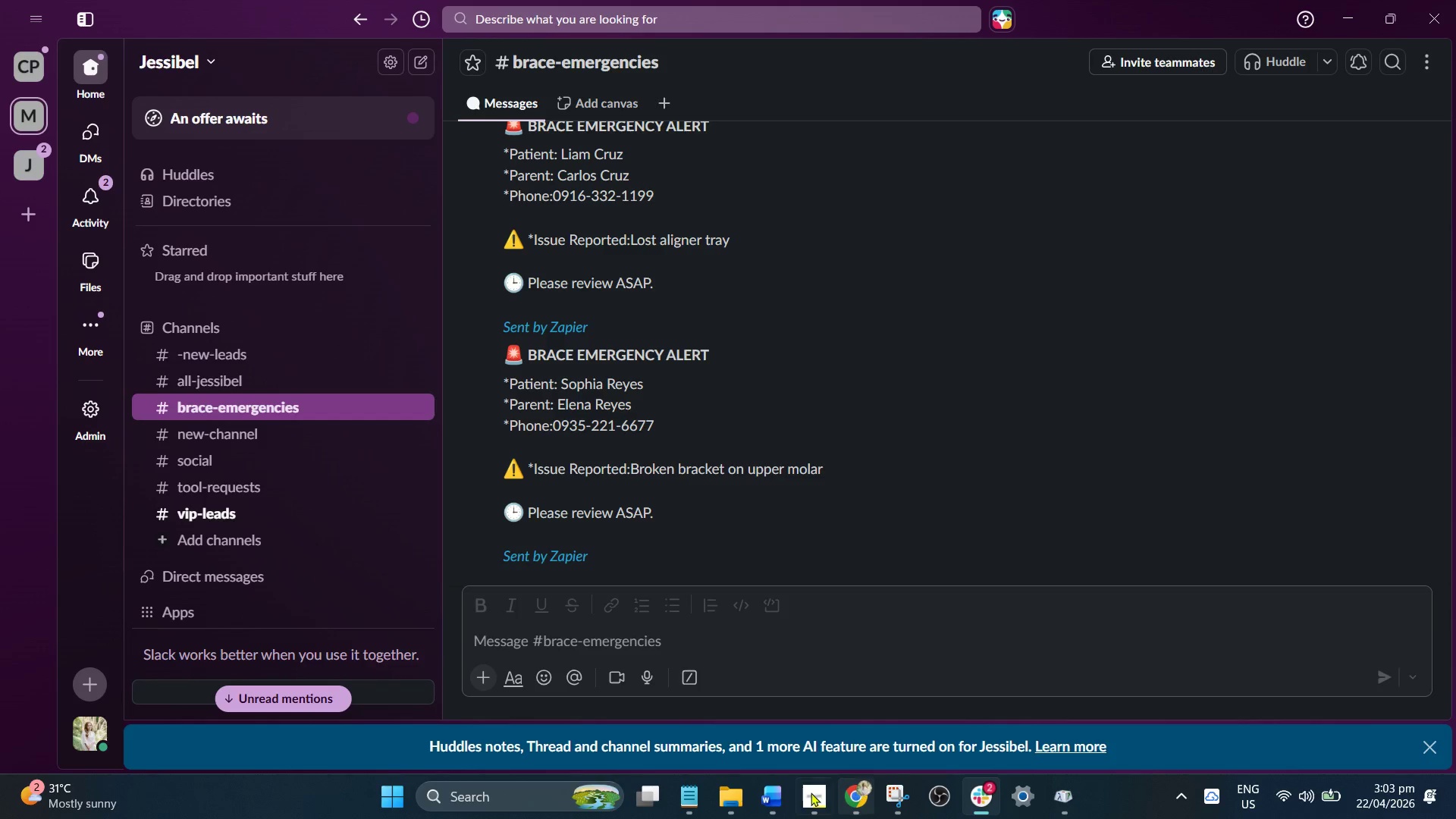 
wait(6.93)
 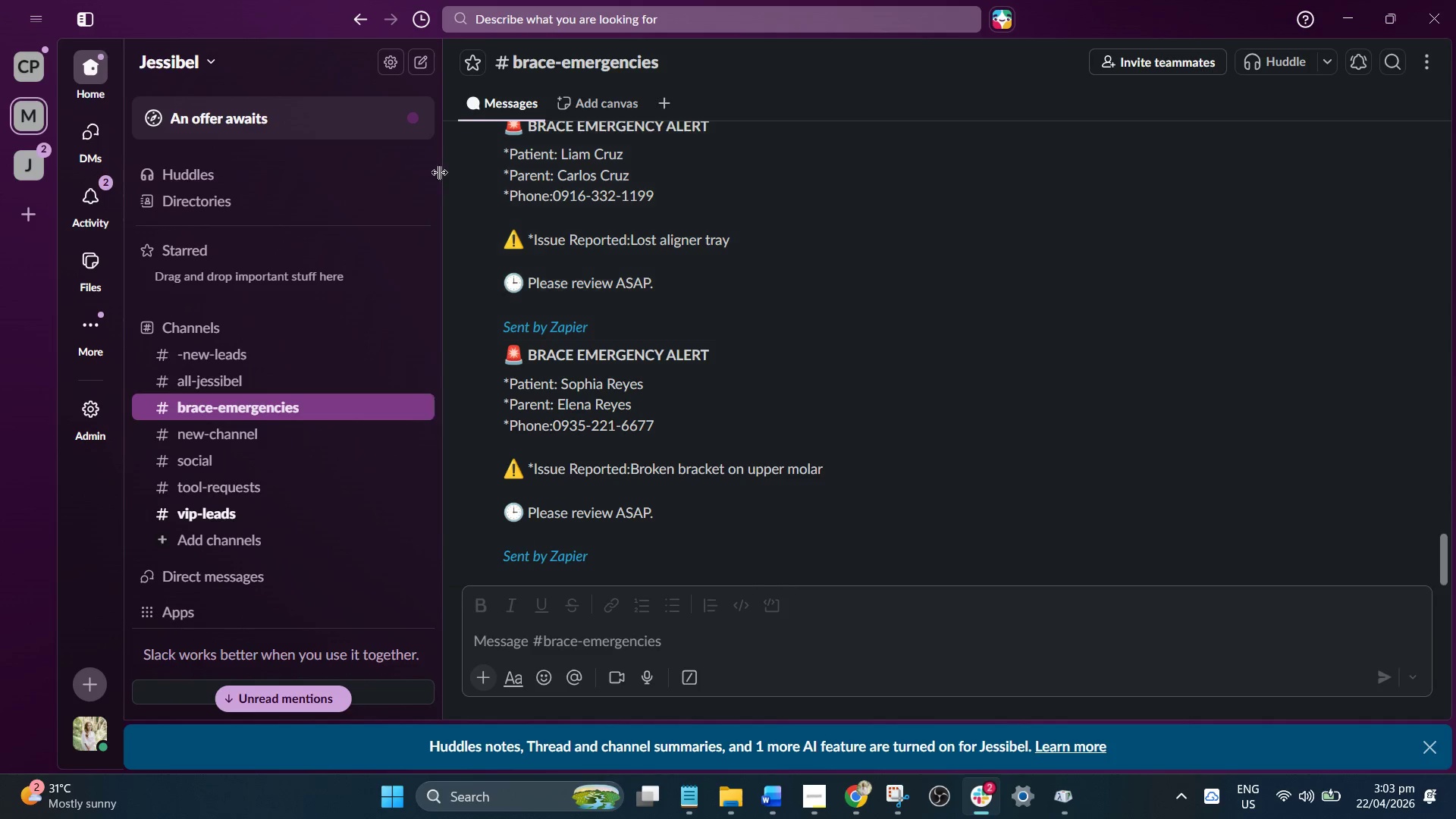 
left_click([796, 0])
 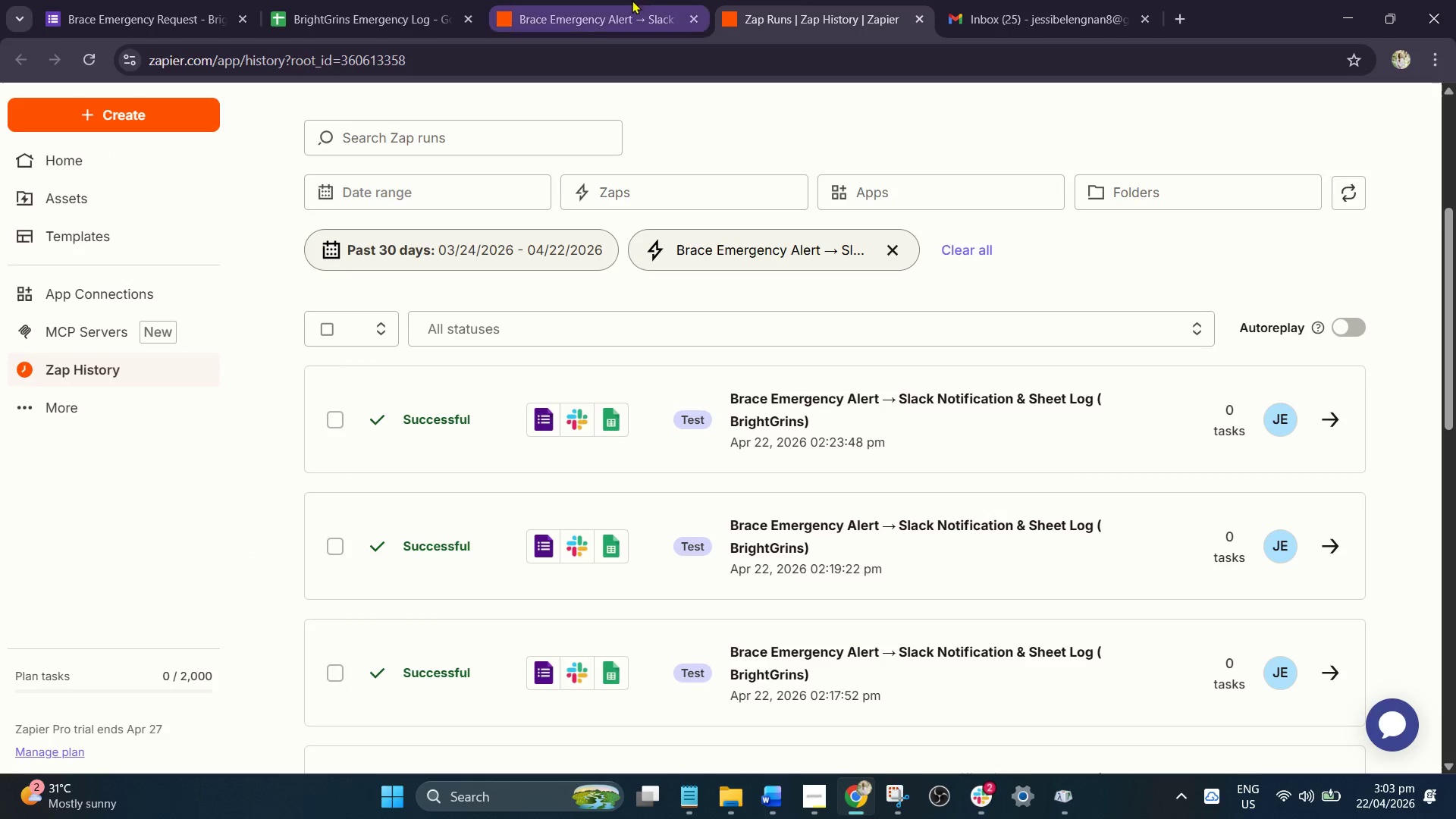 
left_click([631, 0])
 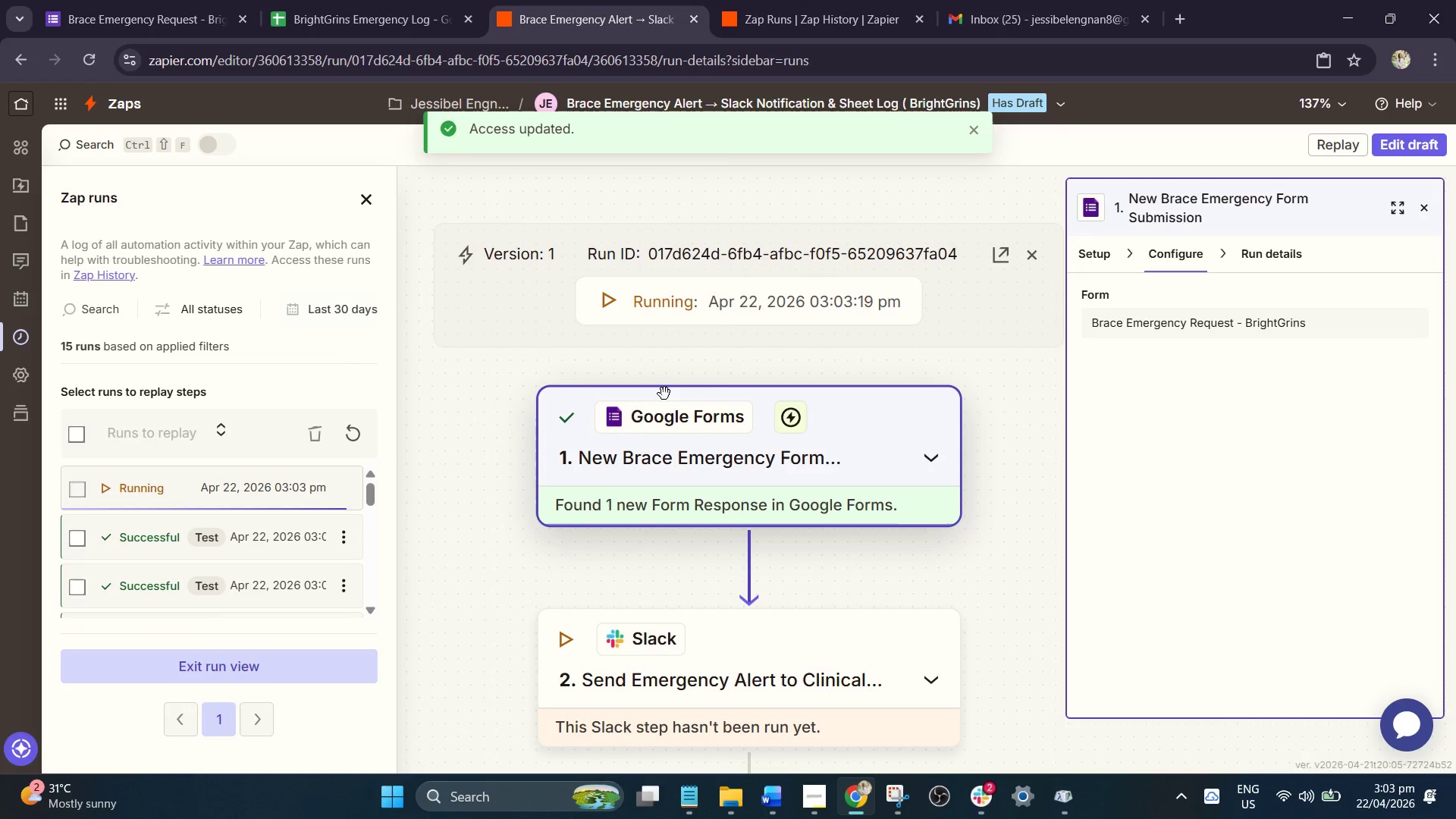 
scroll: coordinate [814, 450], scroll_direction: down, amount: 6.0
 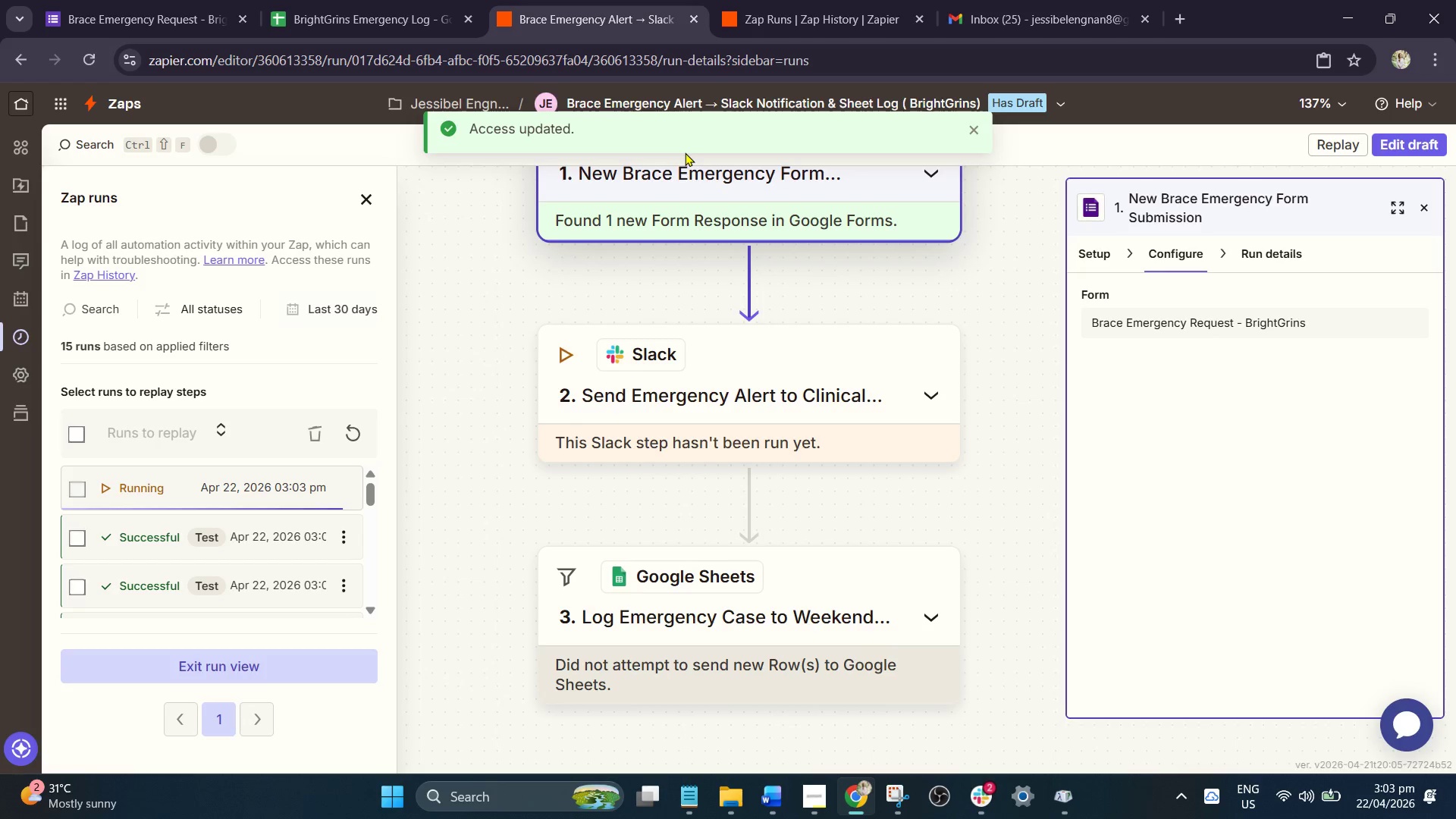 
wait(12.09)
 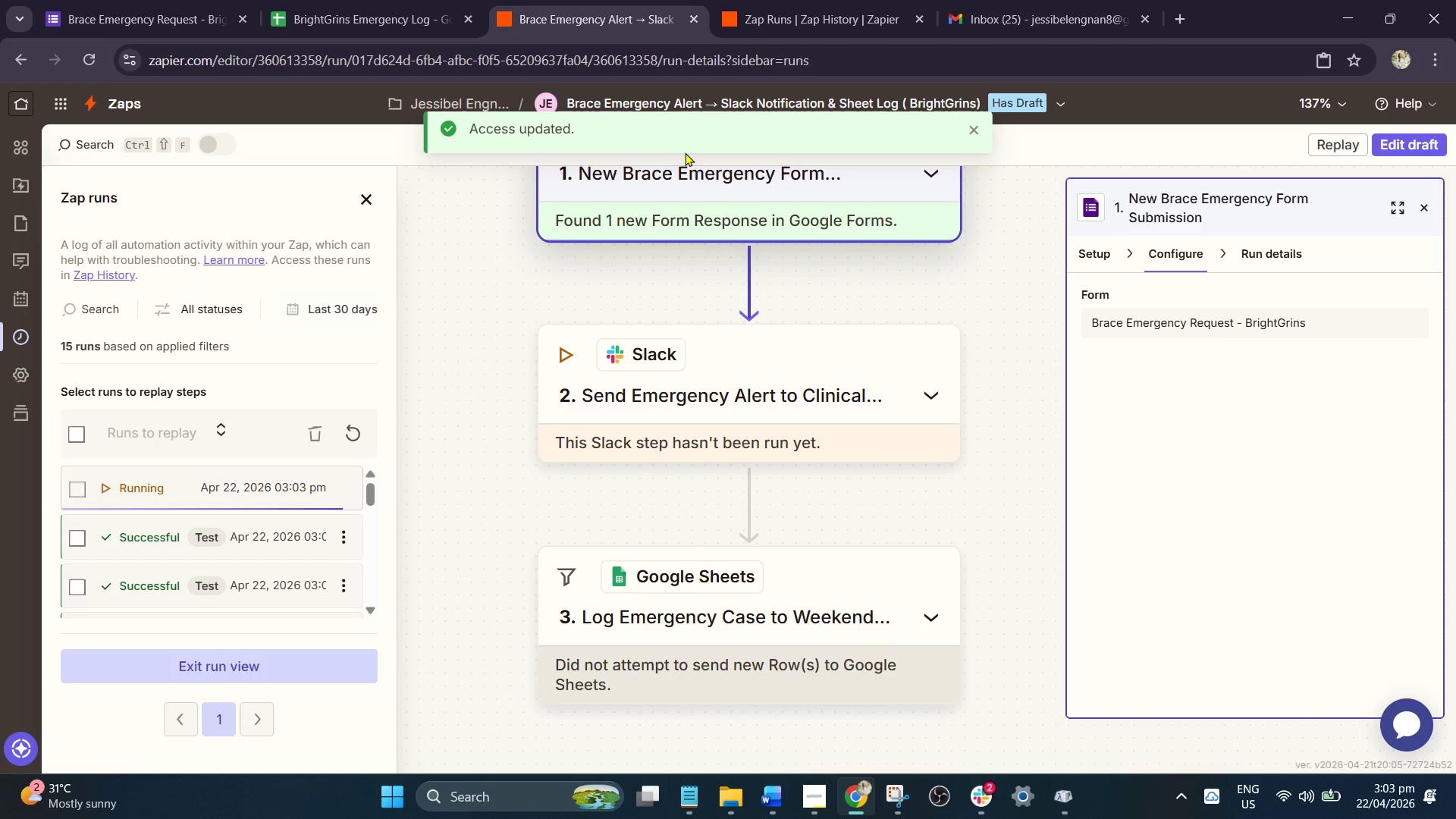 
scroll: coordinate [475, 397], scroll_direction: up, amount: 2.0
 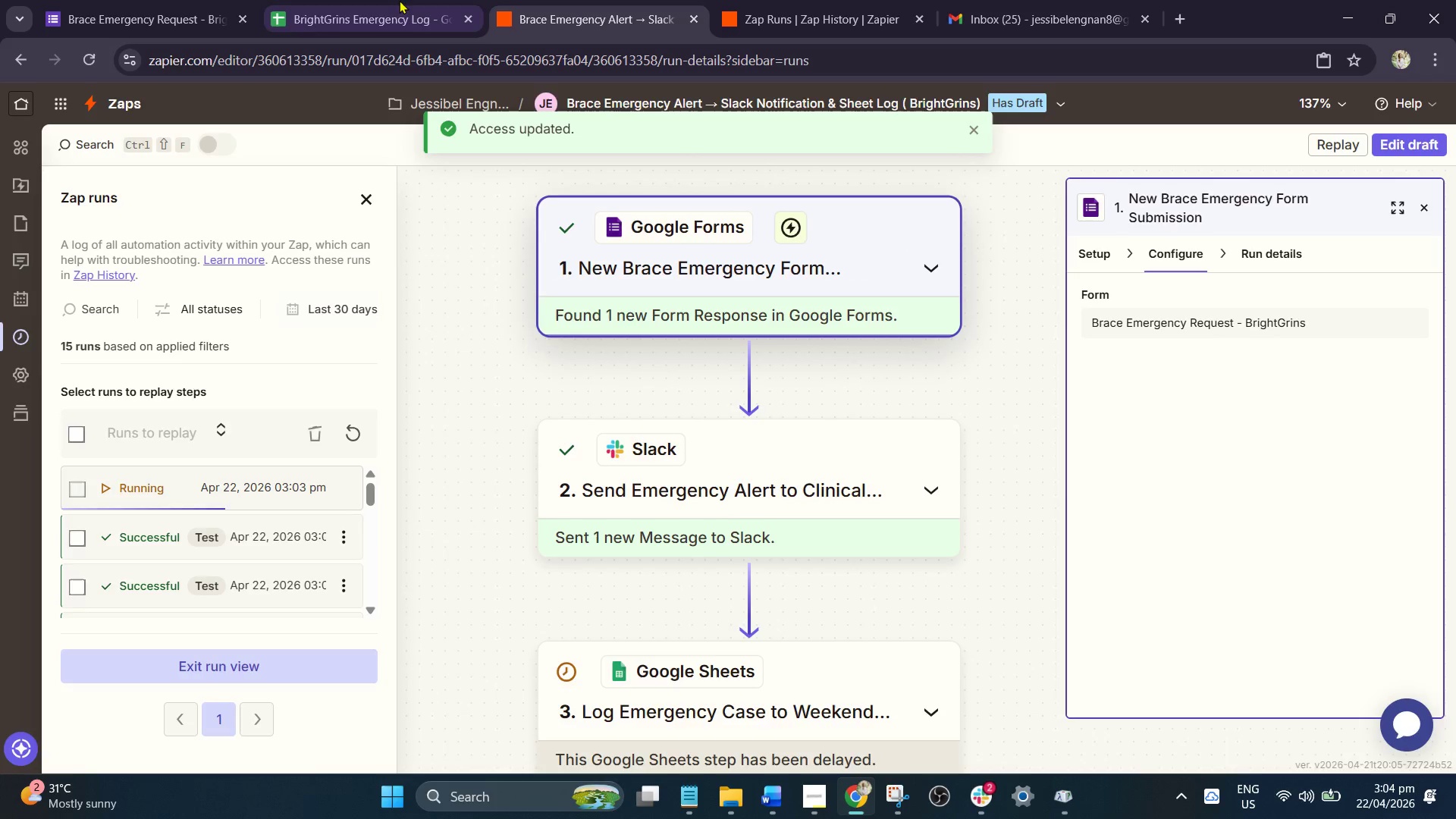 
left_click([379, 0])
 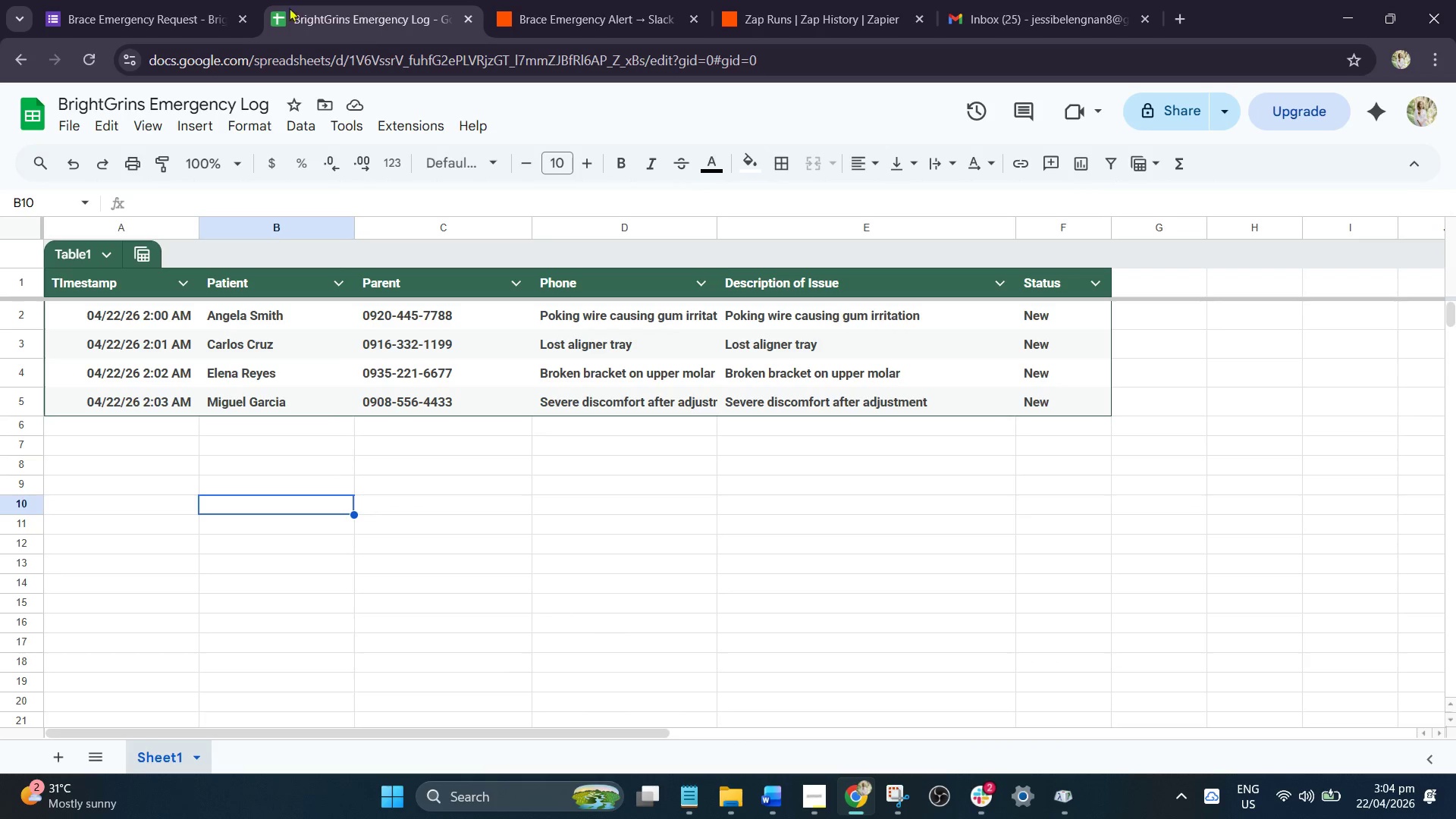 
left_click([214, 0])
 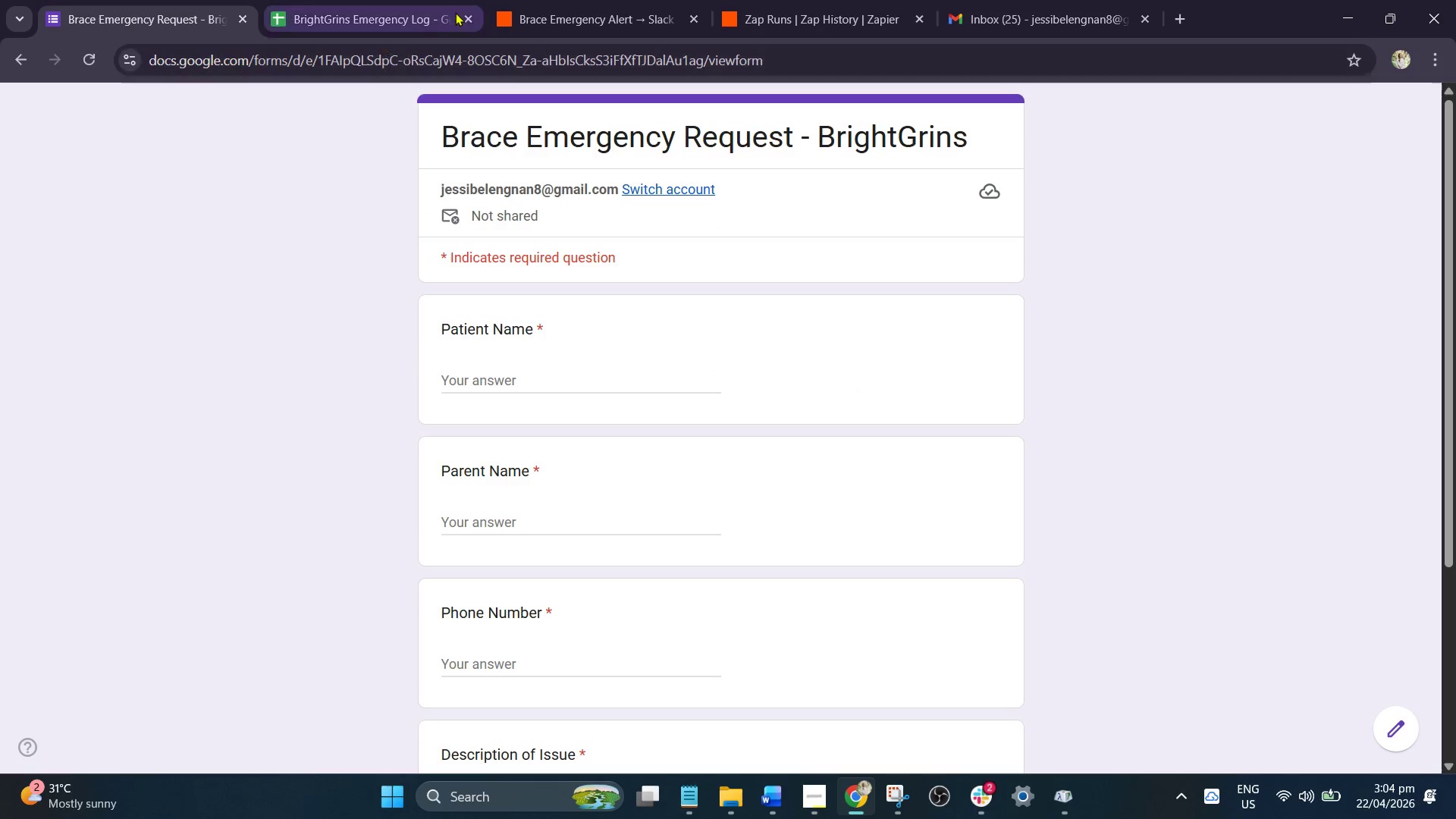 
left_click([623, 0])
 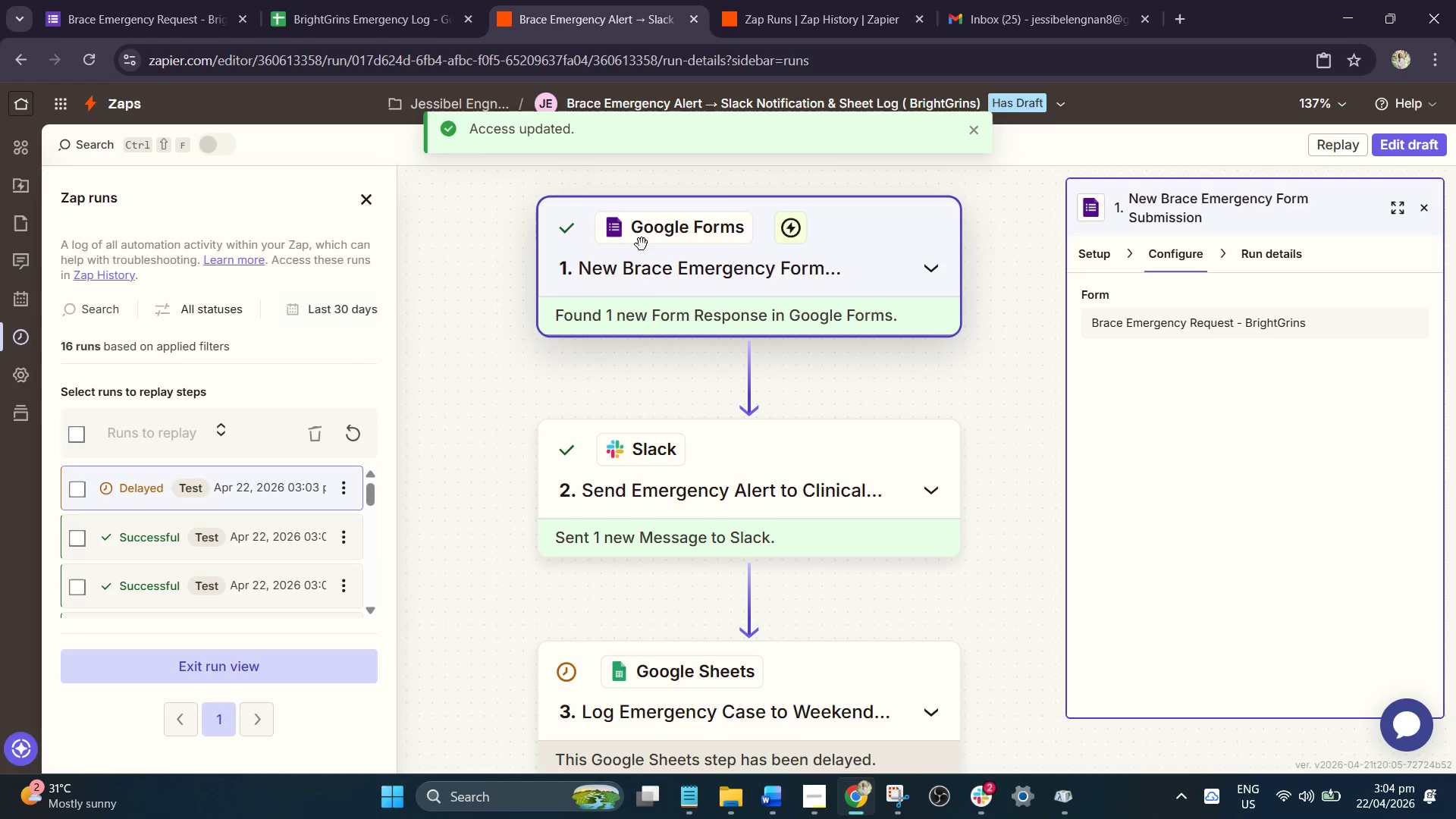 
scroll: coordinate [702, 418], scroll_direction: down, amount: 3.0
 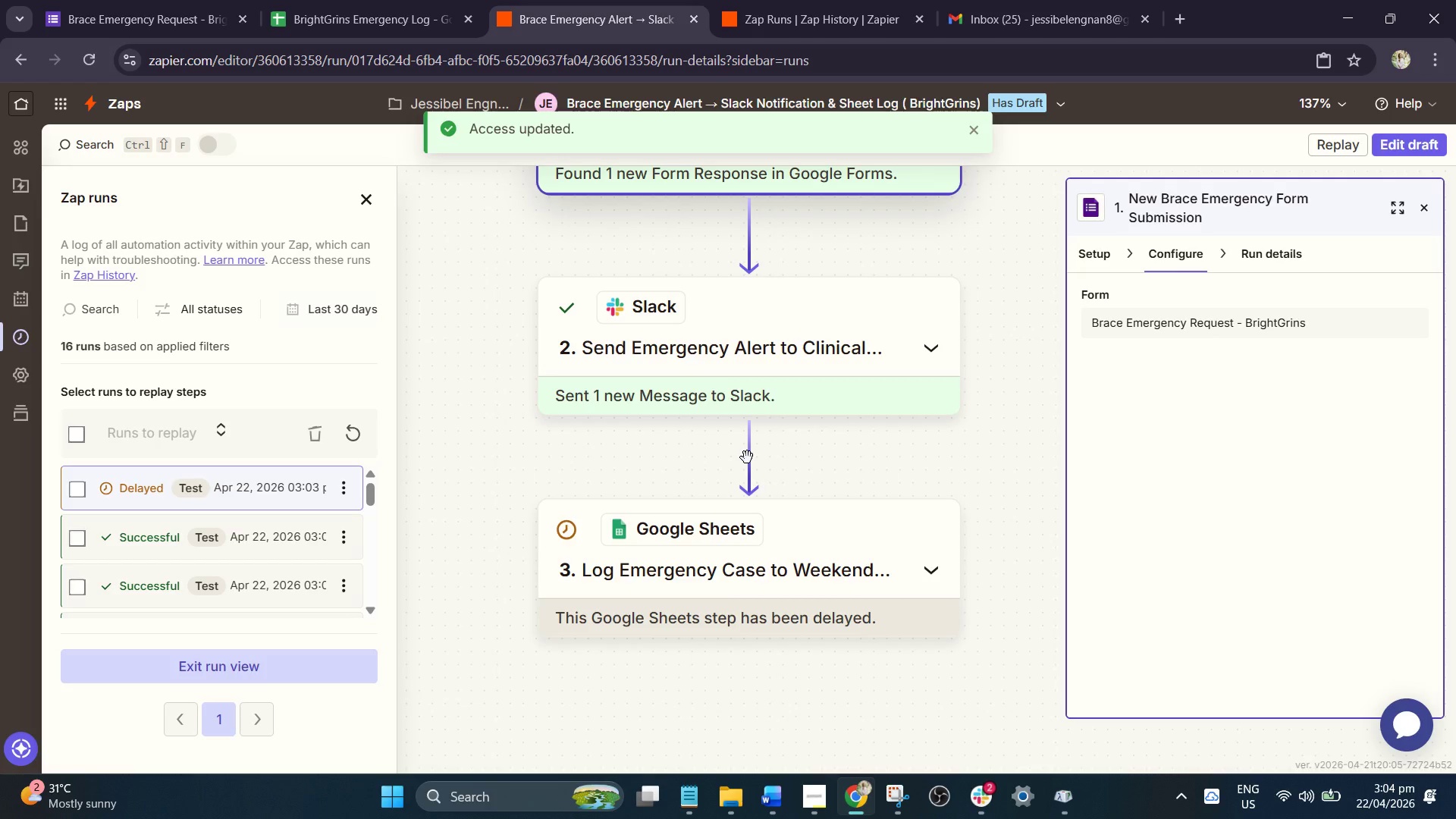 
scroll: coordinate [747, 457], scroll_direction: up, amount: 1.0
 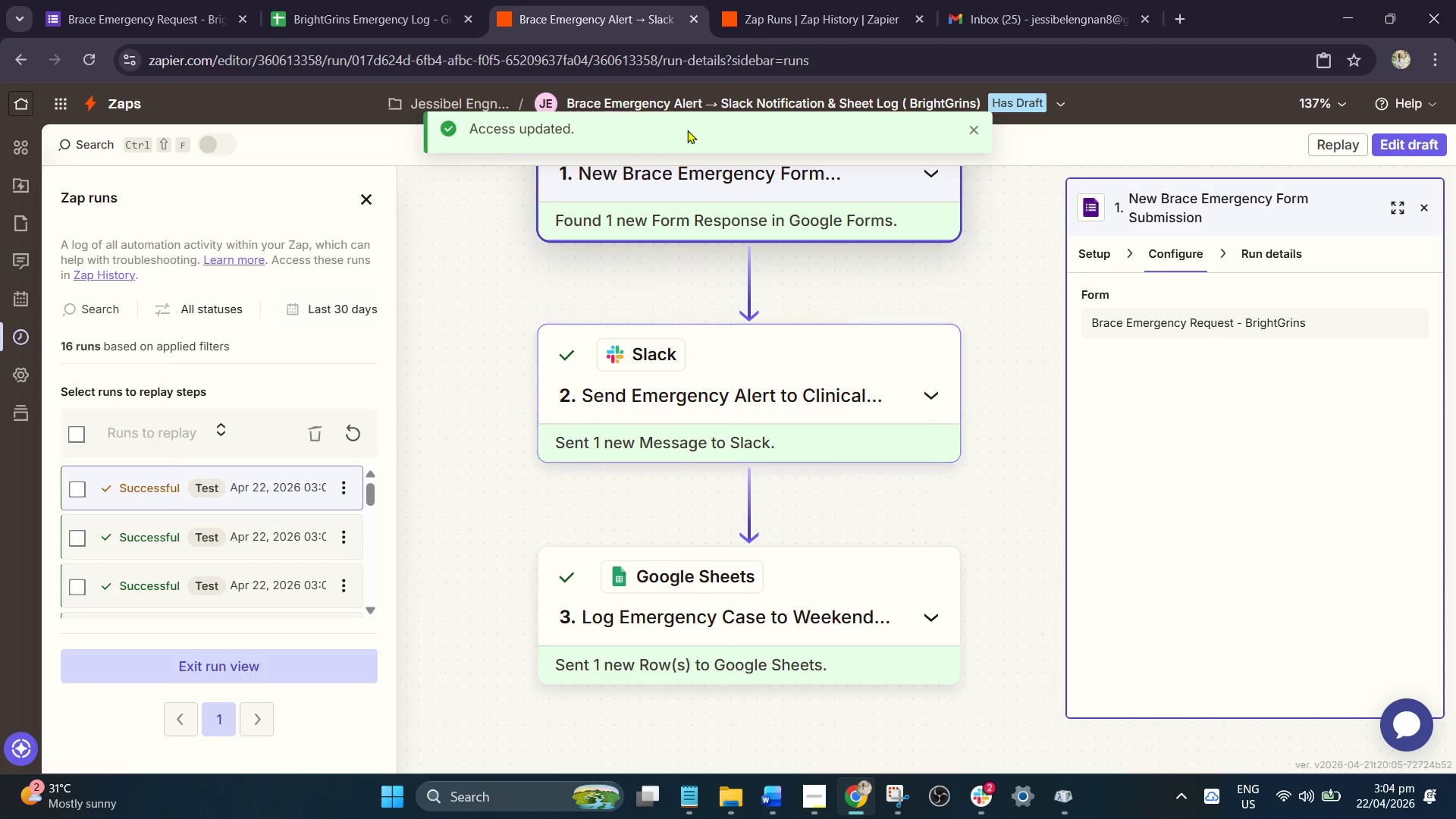 
left_click([802, 0])
 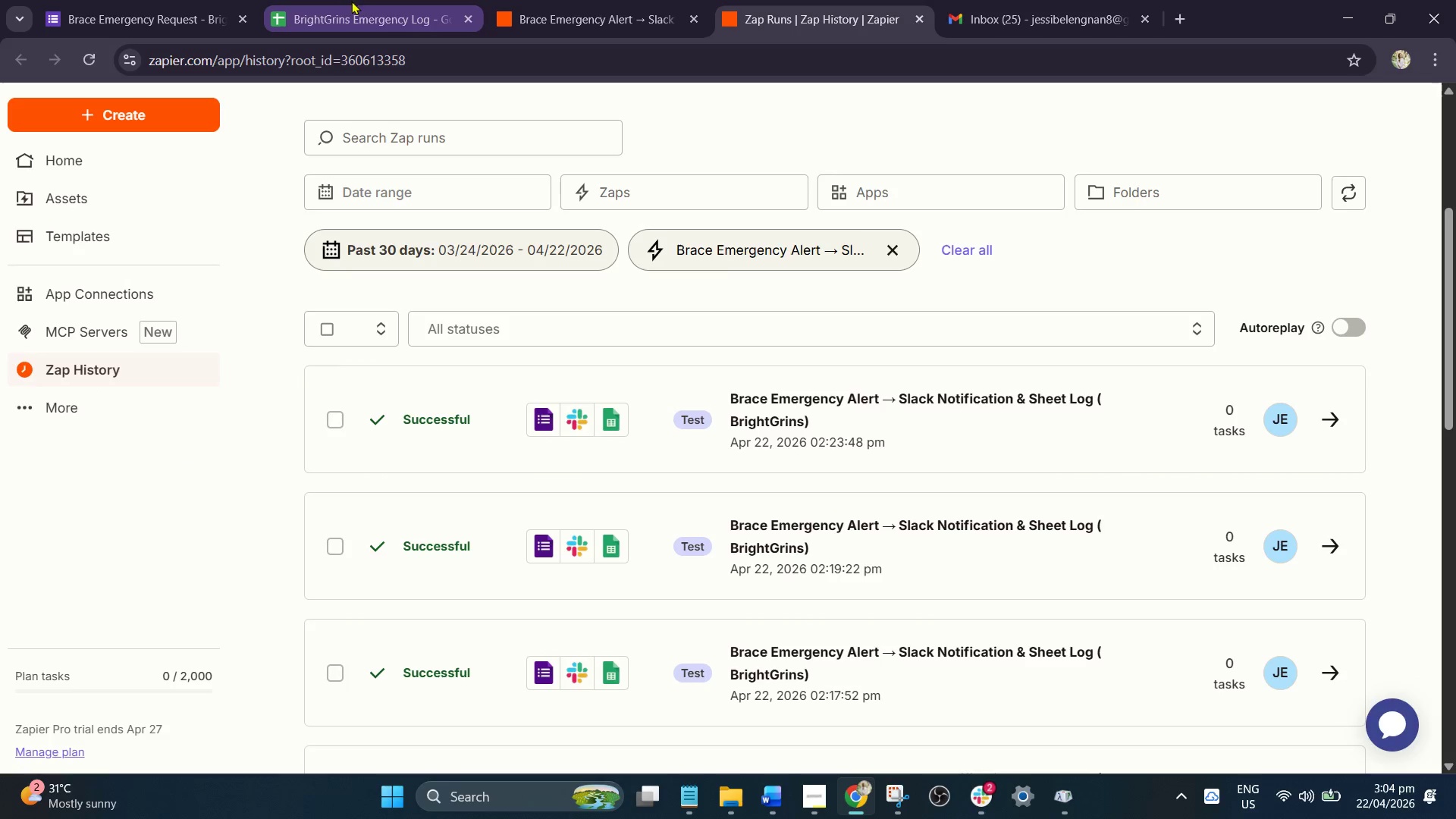 
left_click([127, 0])
 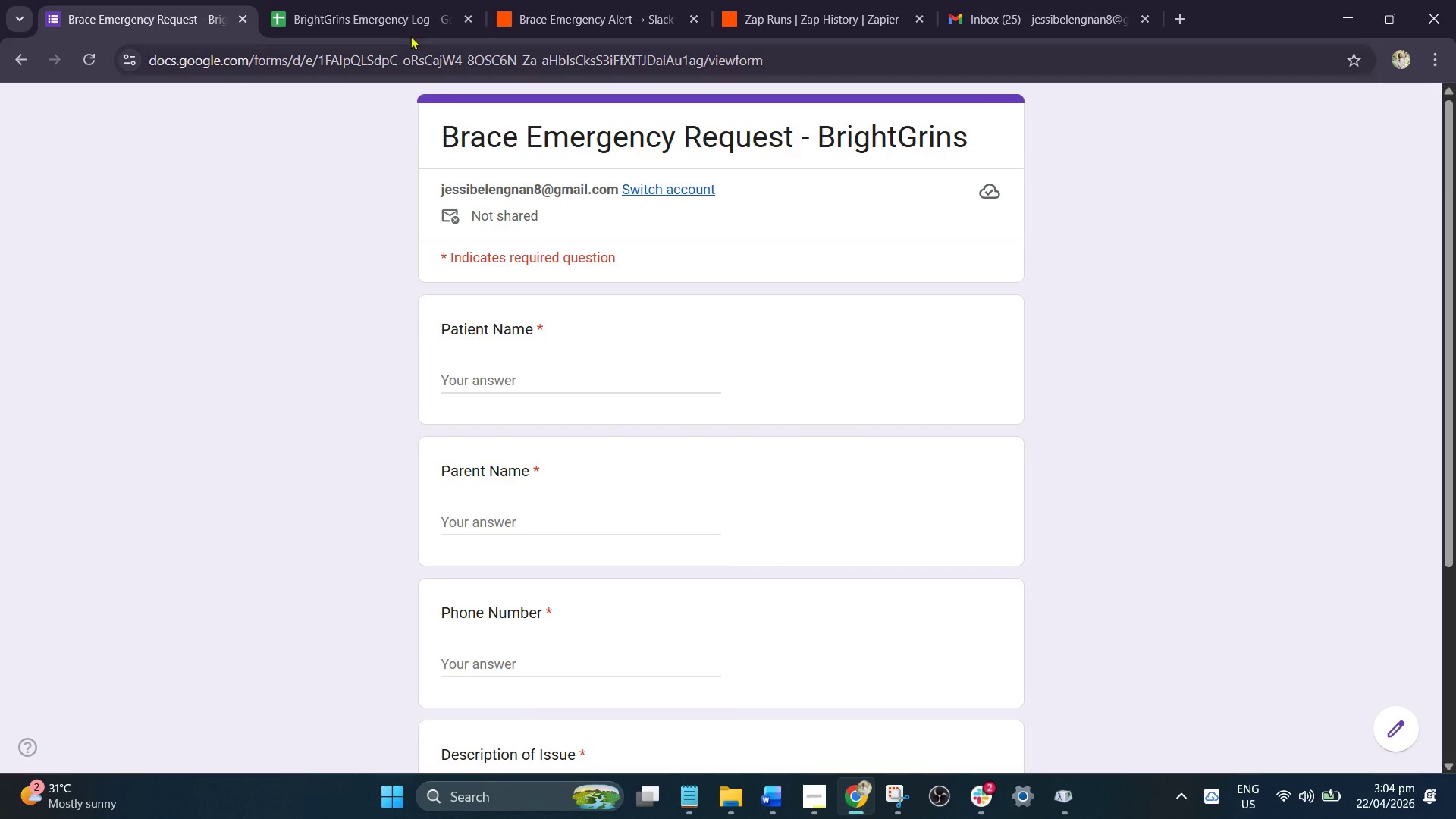 
left_click([363, 0])
 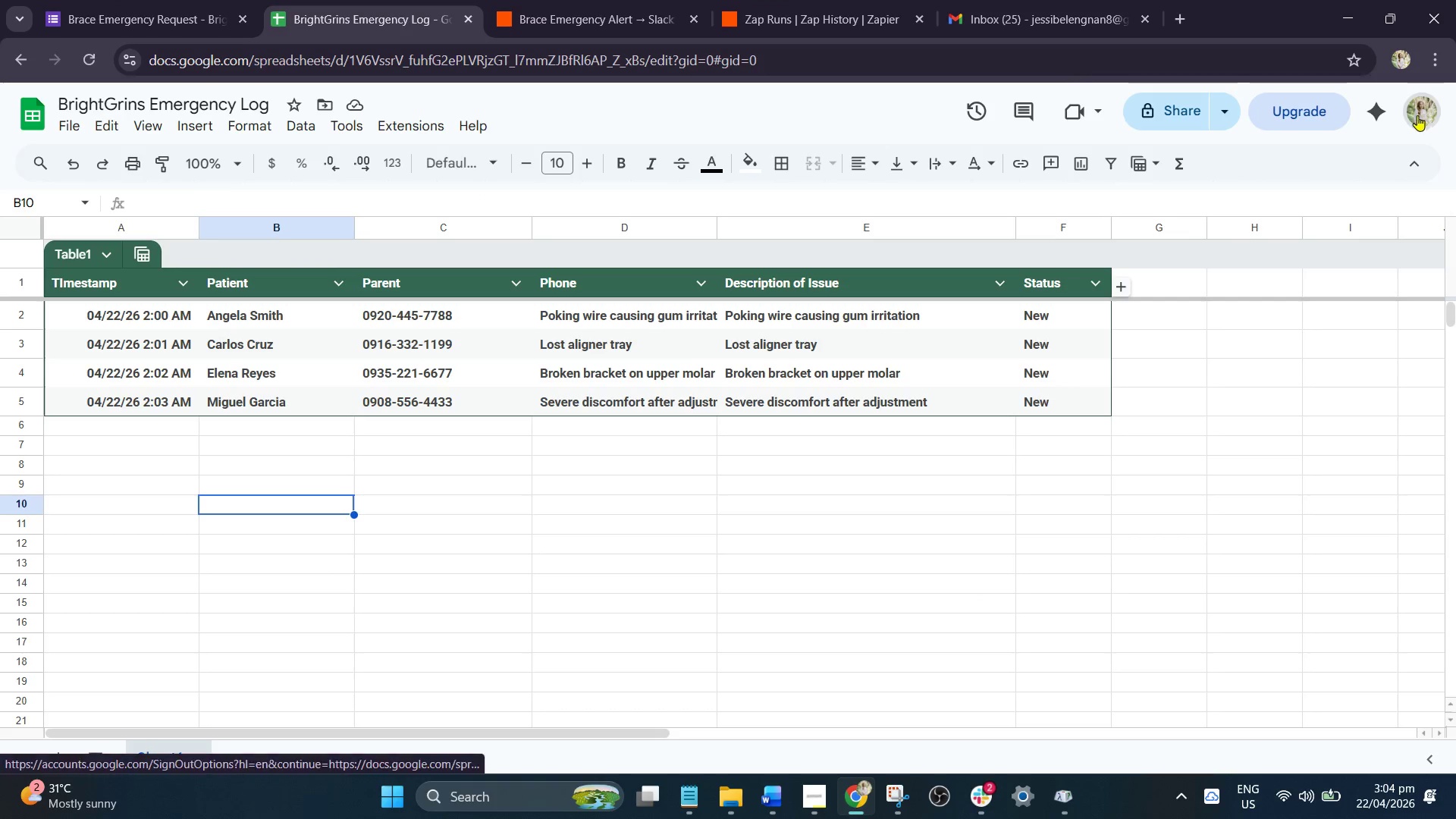 
left_click([564, 0])
 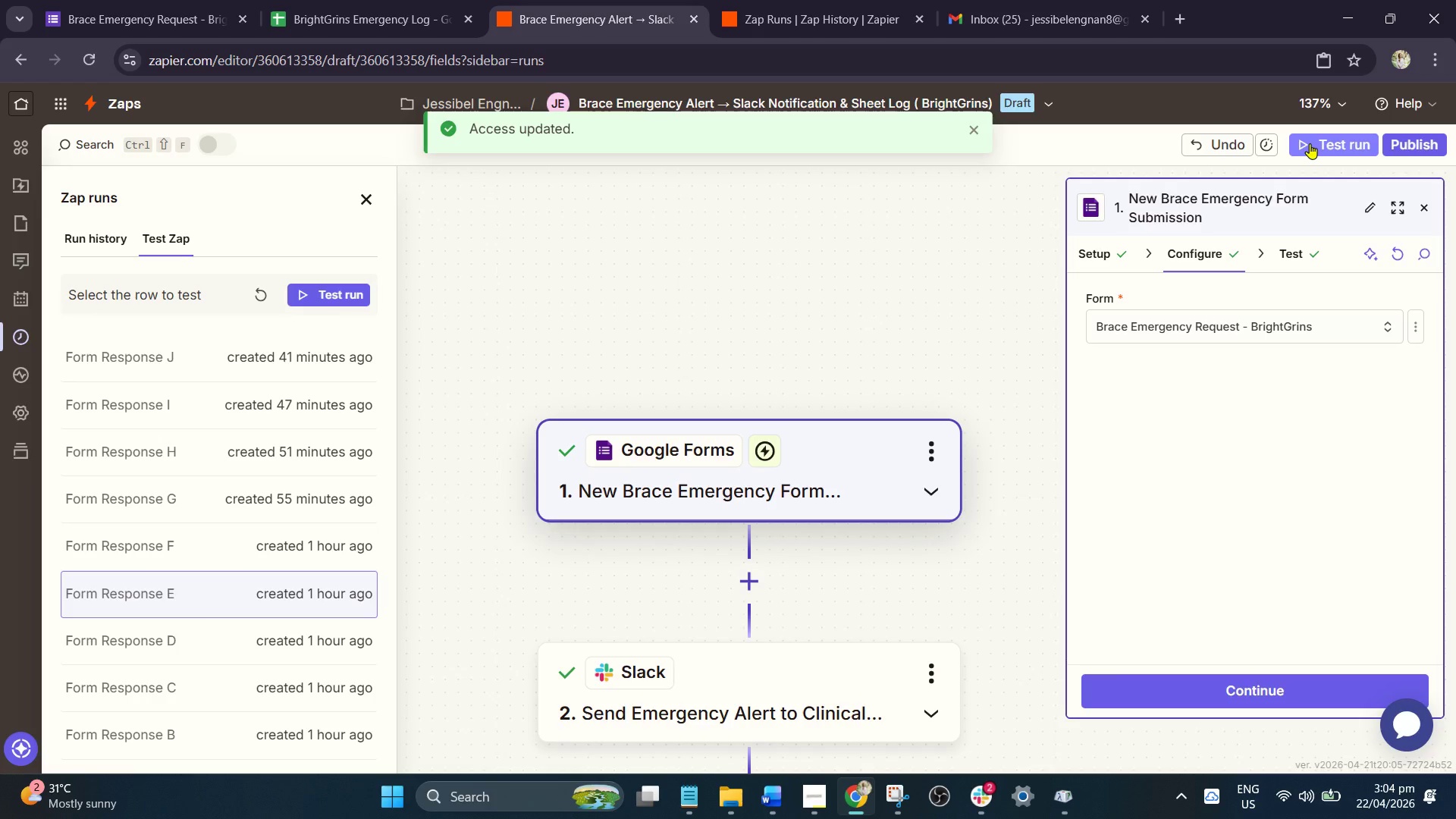 
left_click([222, 534])
 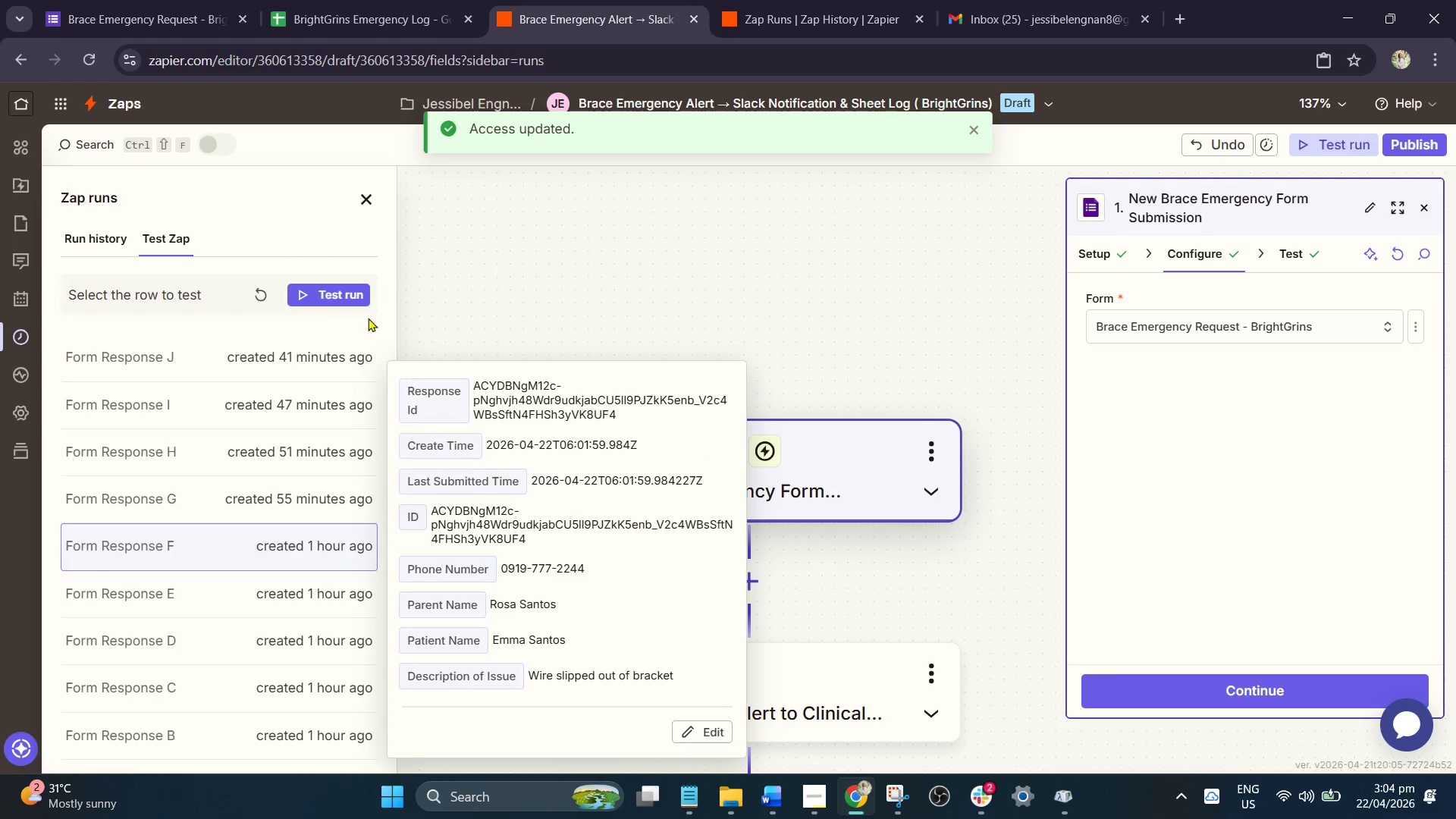 
left_click([341, 298])
 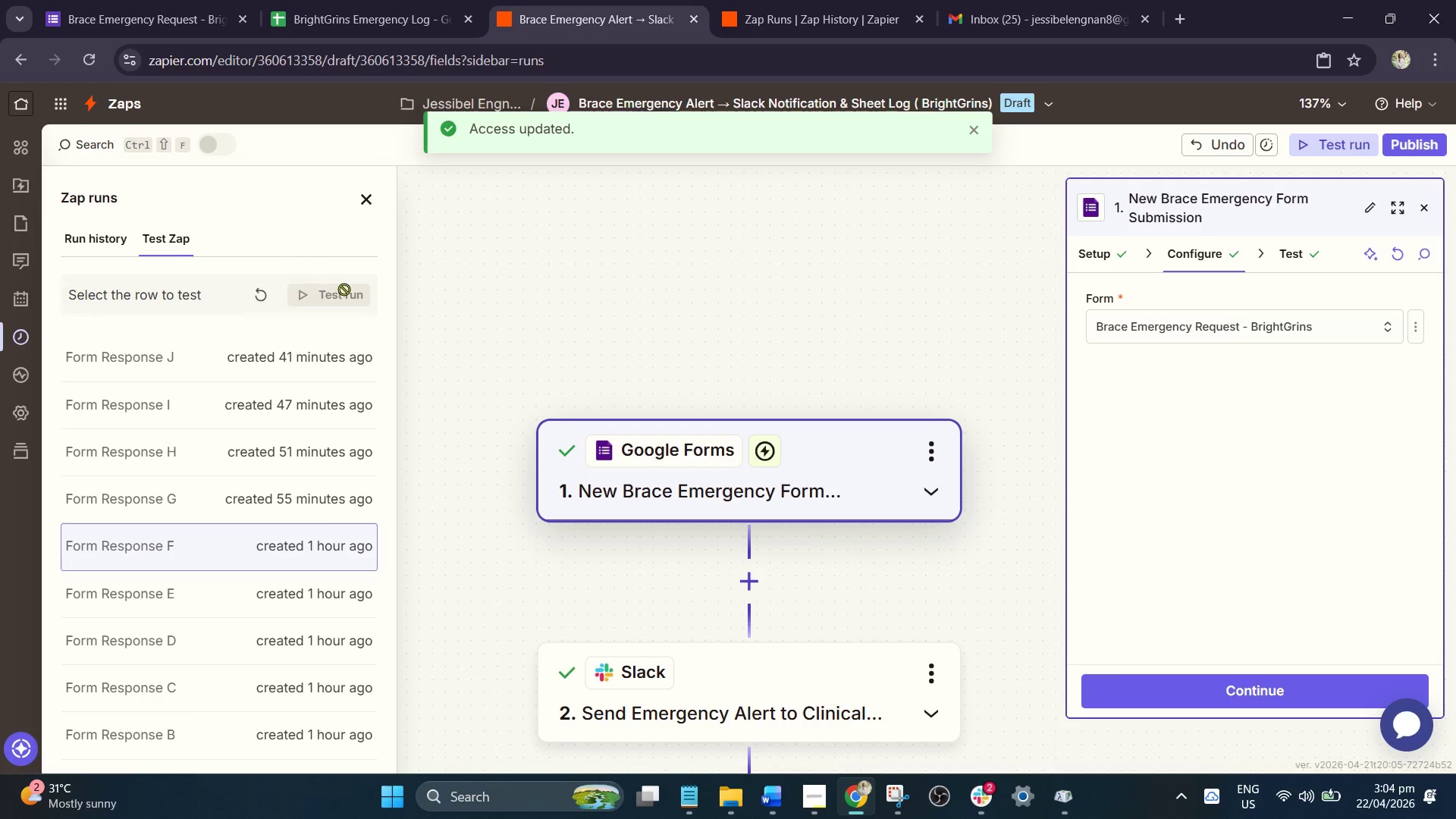 
mouse_move([372, 303])
 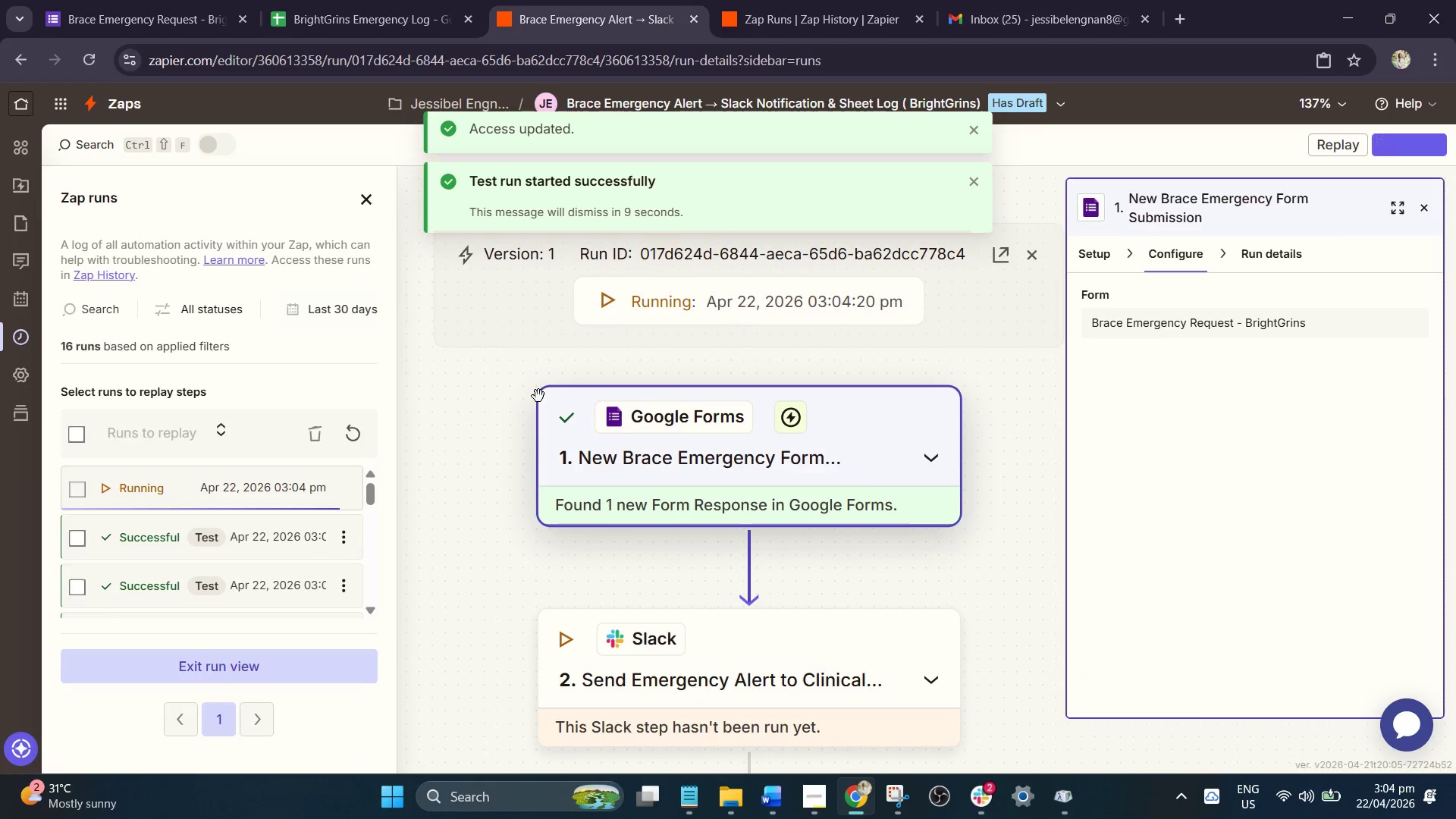 
scroll: coordinate [731, 419], scroll_direction: down, amount: 4.0
 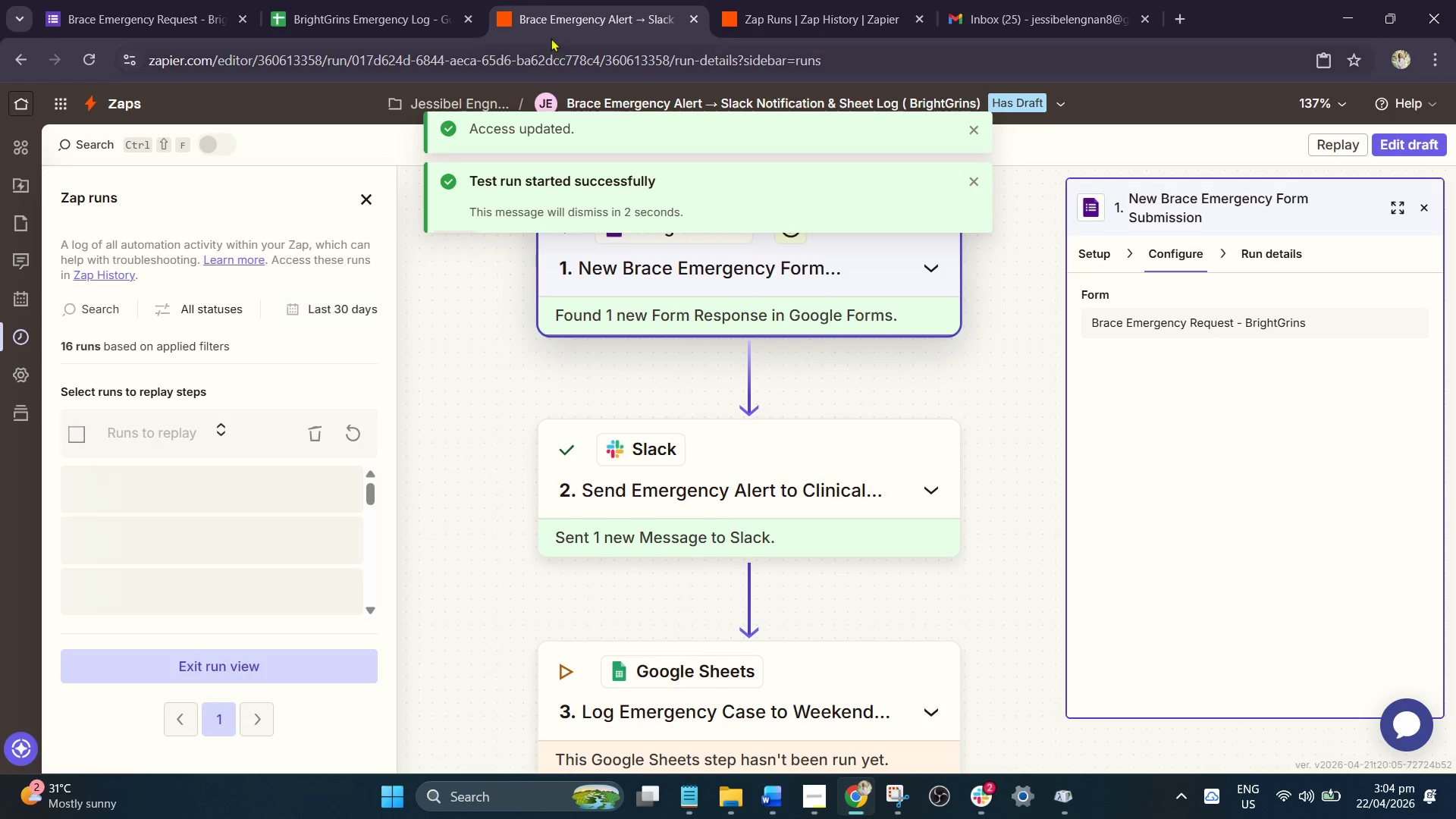 
left_click([417, 0])
 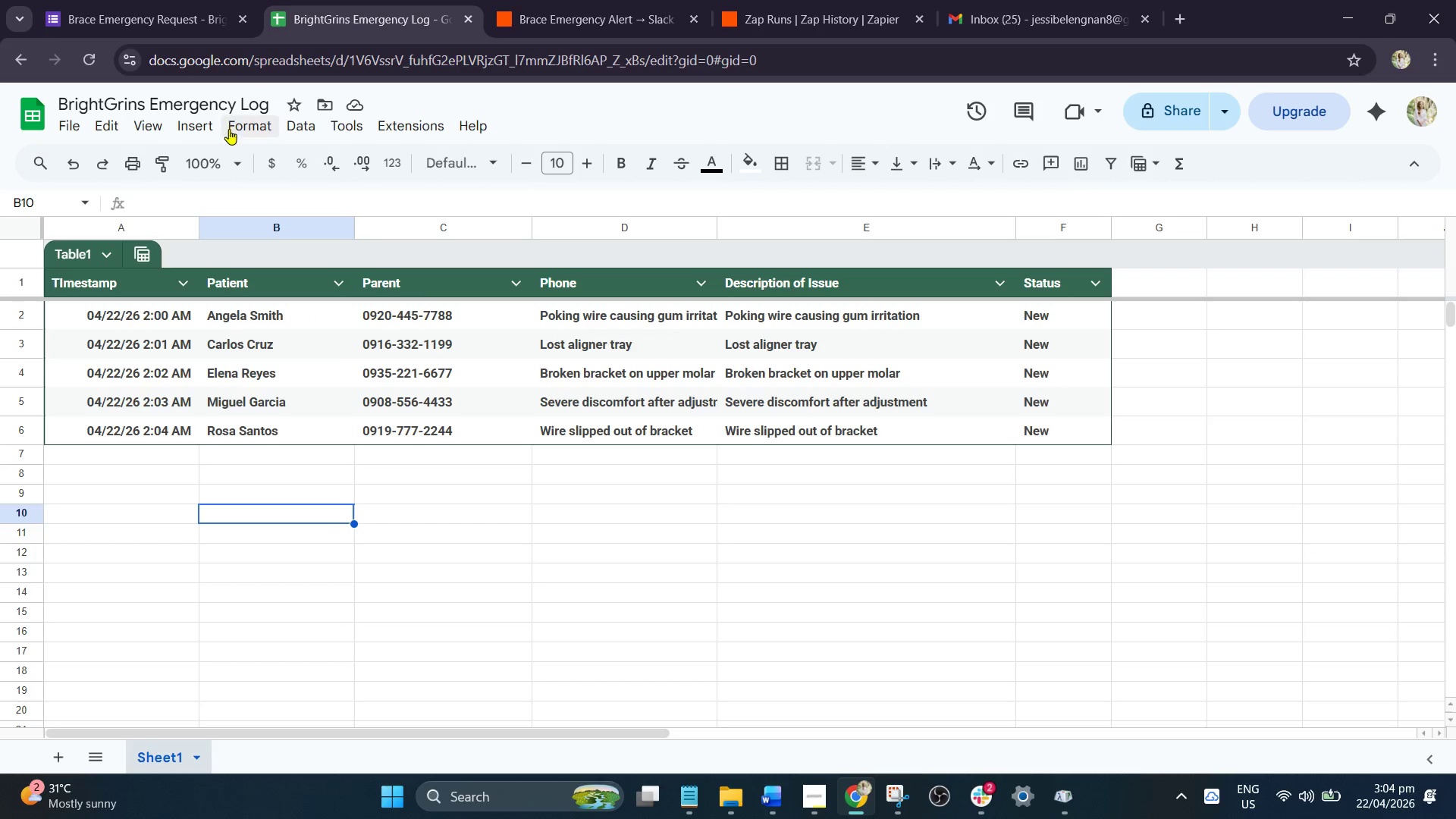 
left_click([168, 0])
 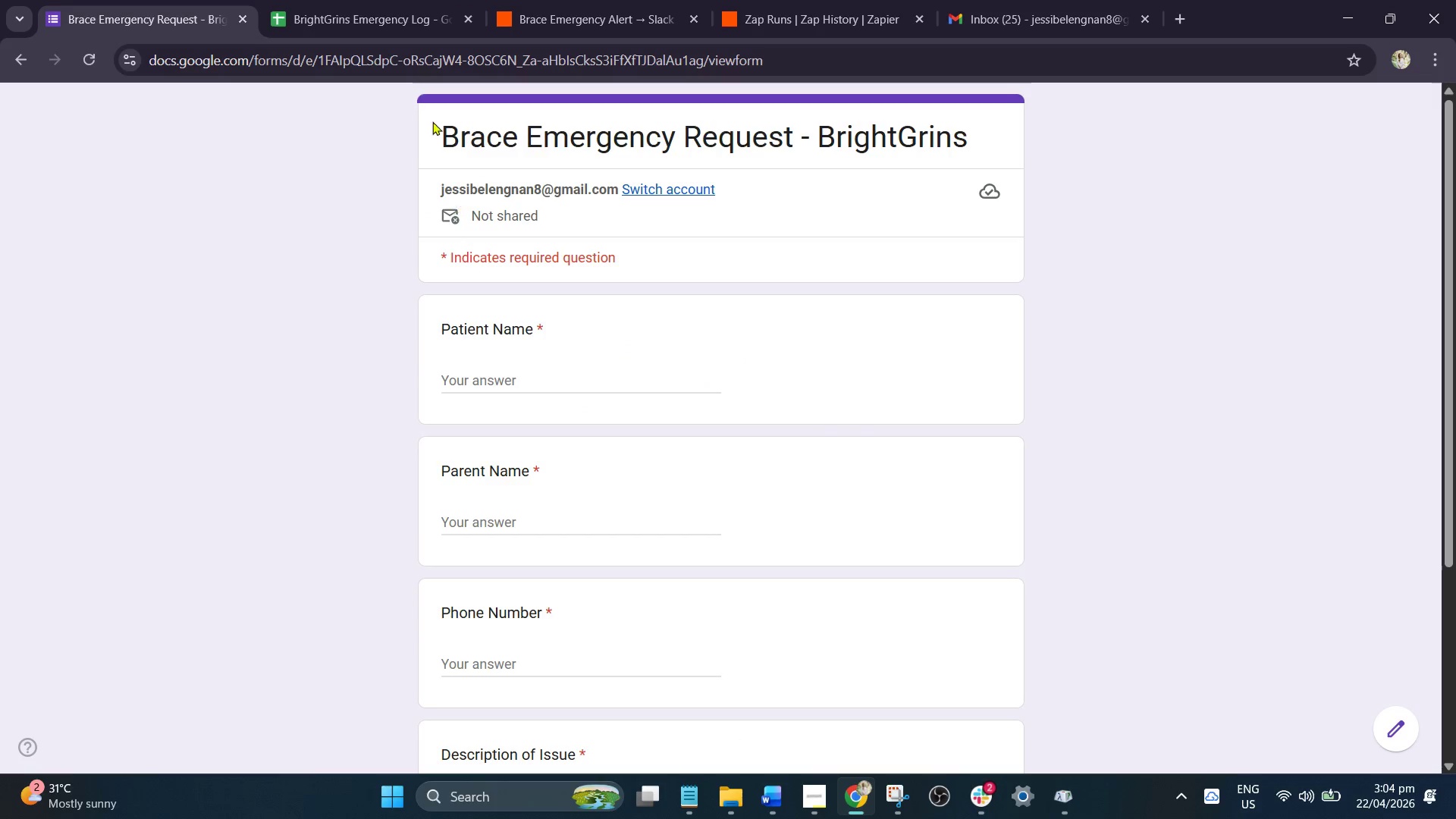 
left_click([375, 0])
 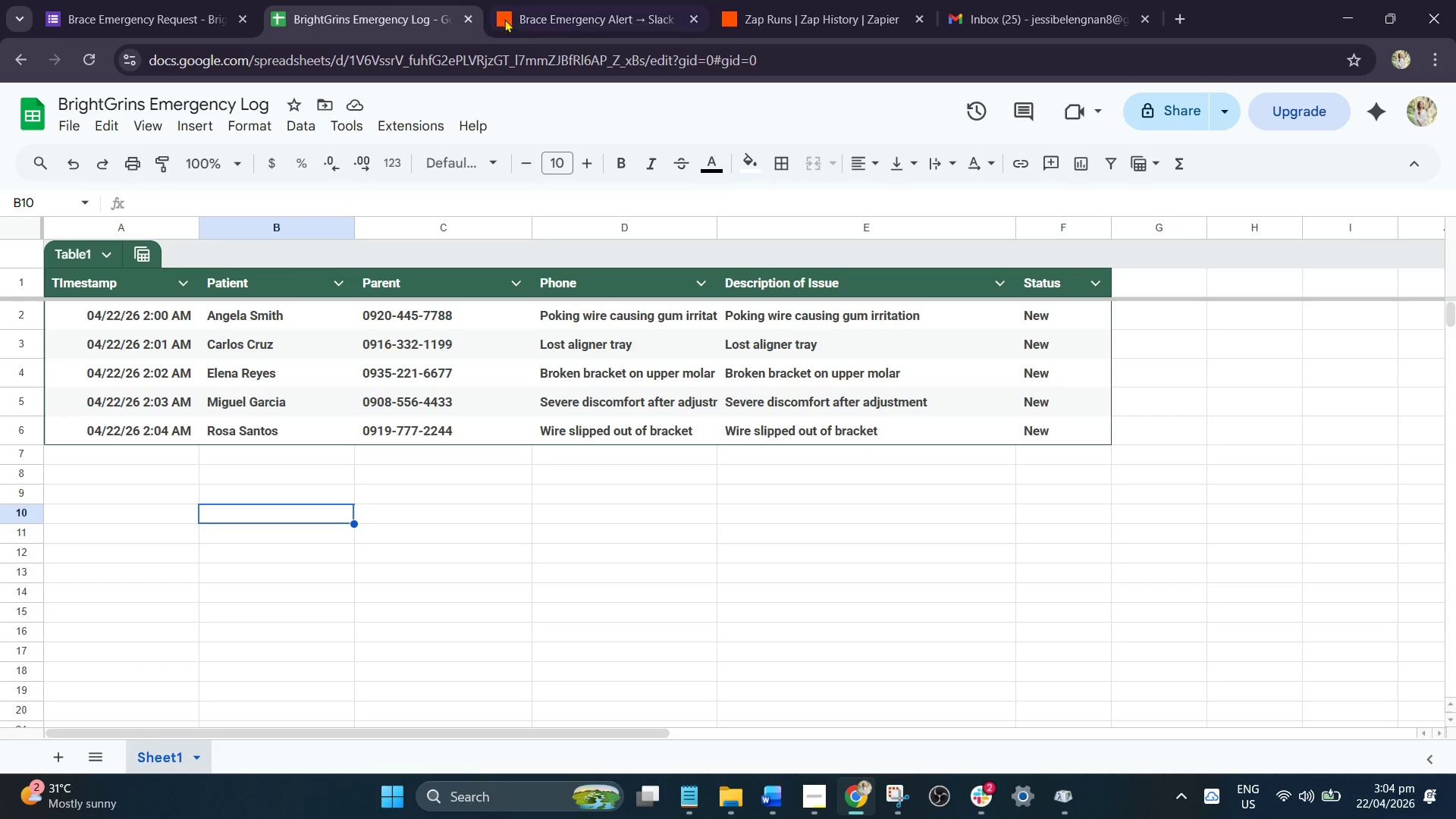 
left_click([524, 0])
 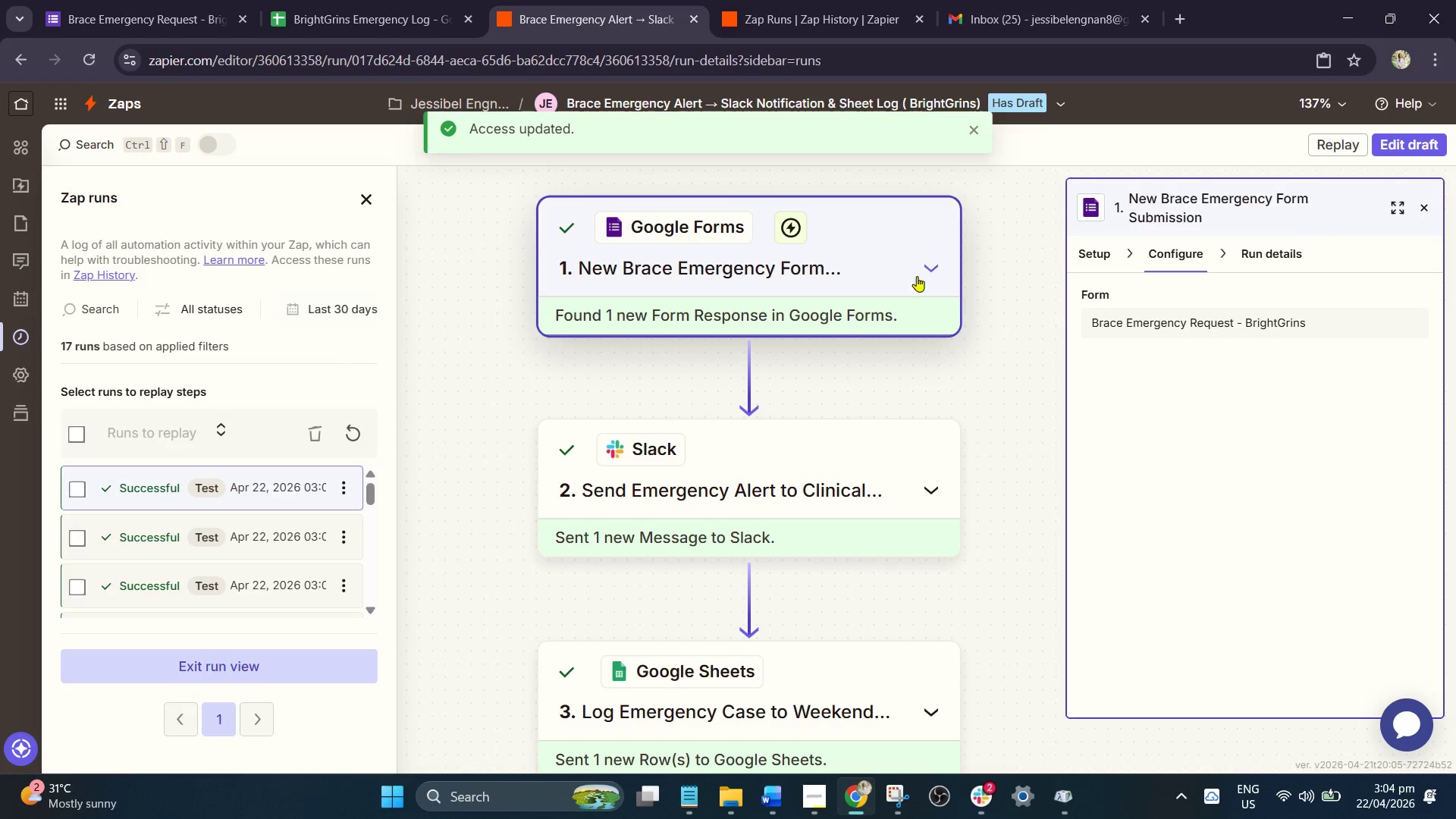 
scroll: coordinate [802, 393], scroll_direction: down, amount: 2.0
 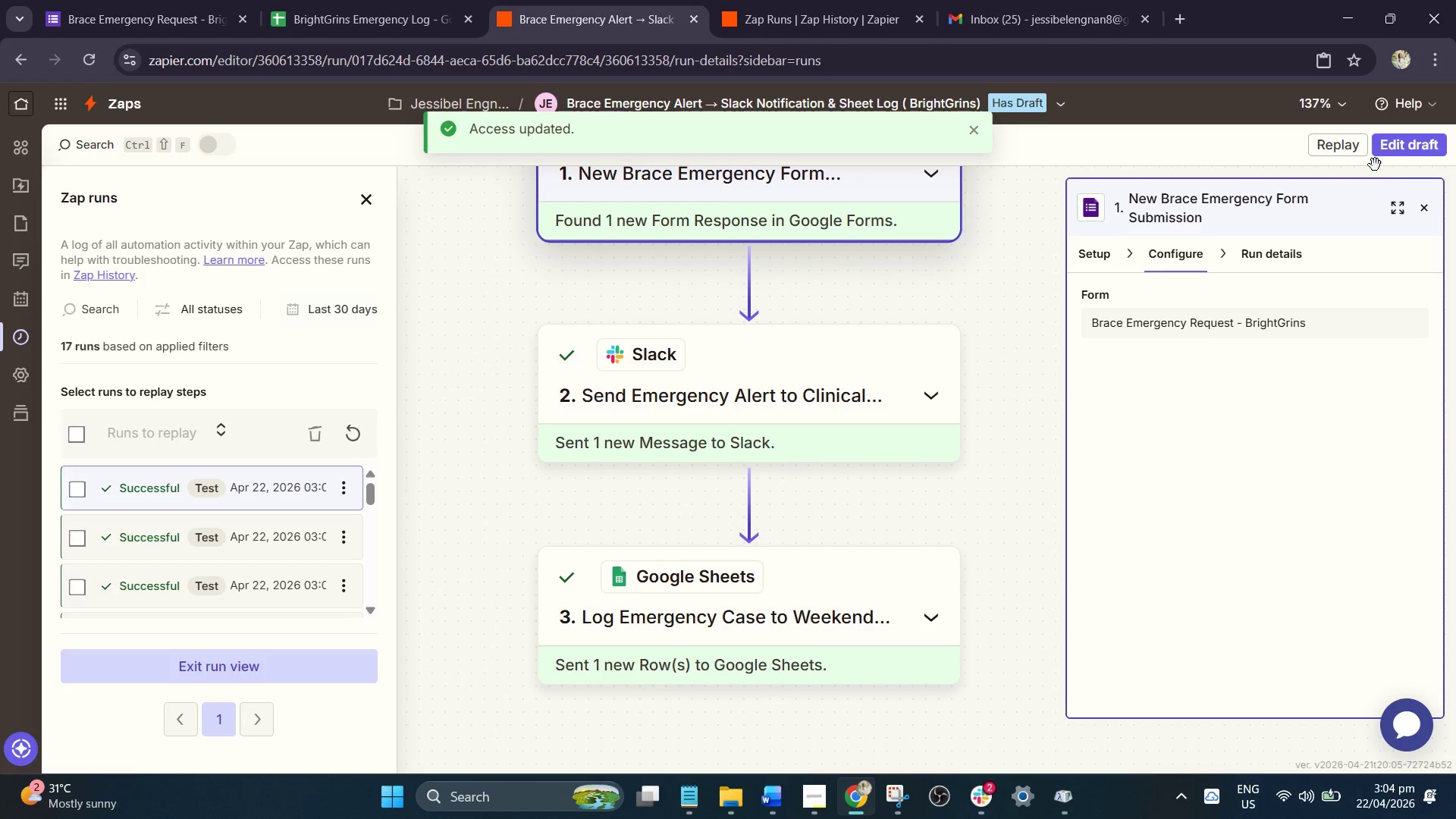 
left_click([1400, 141])
 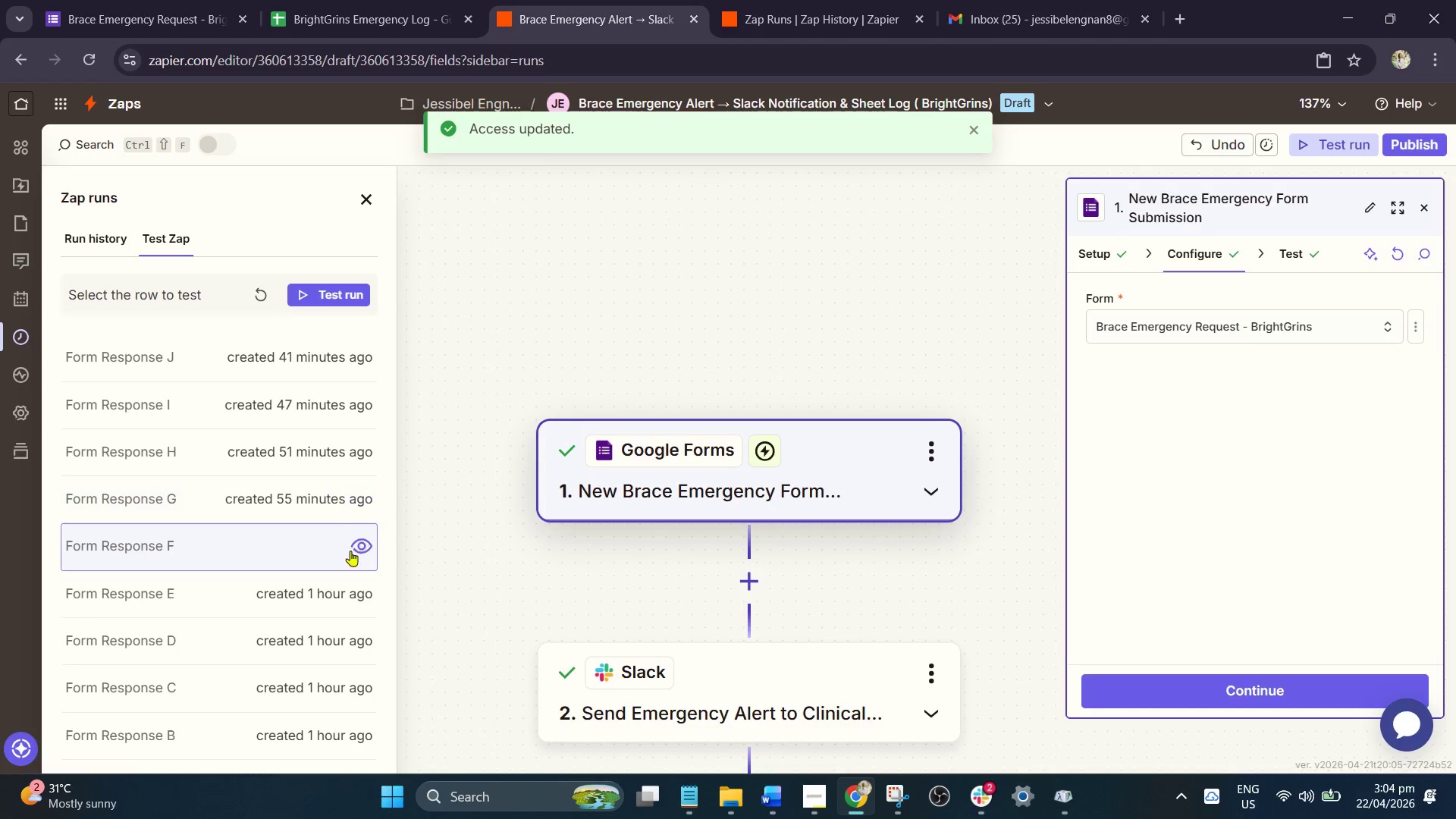 
left_click([316, 494])
 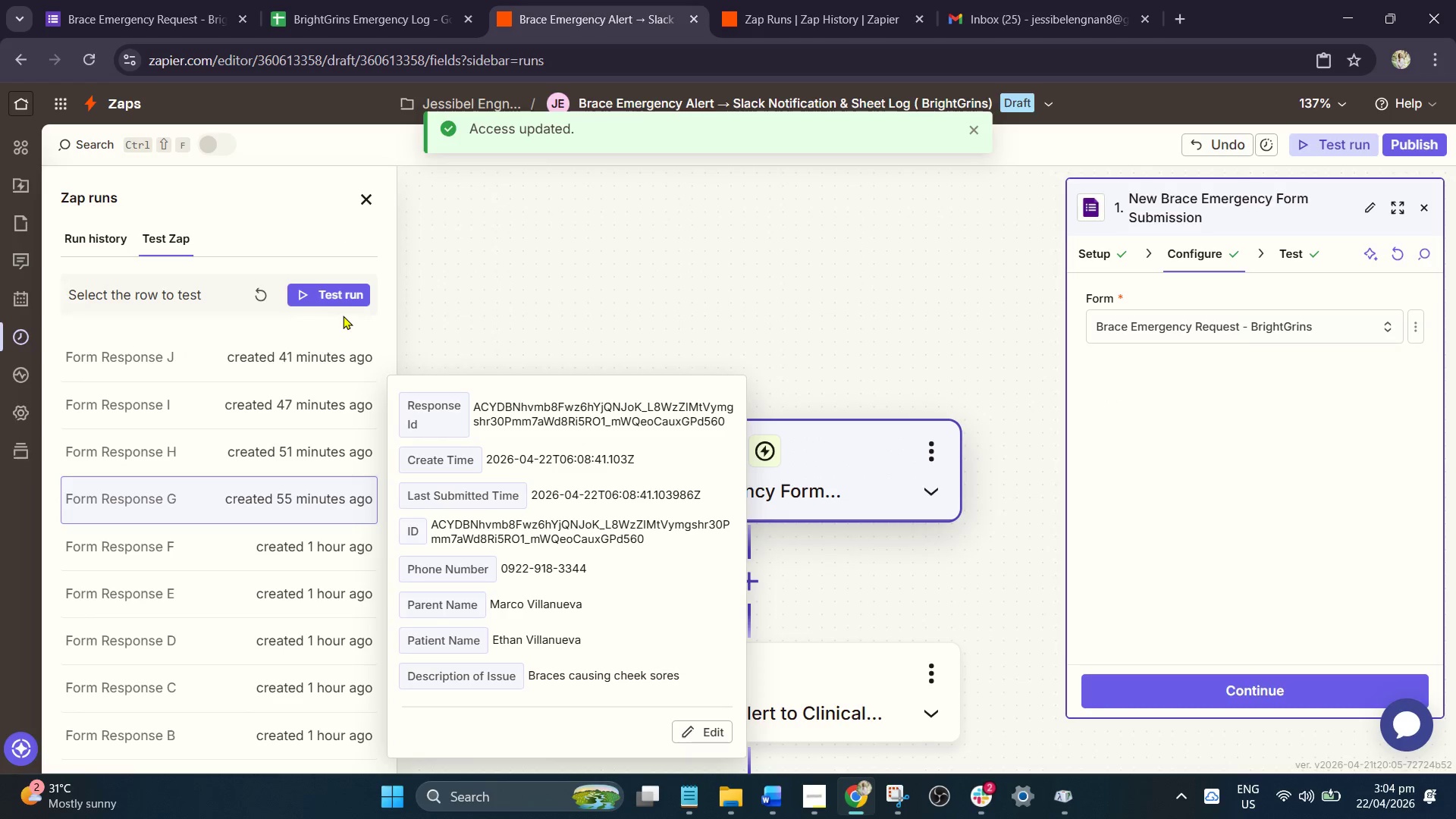 
left_click([345, 298])
 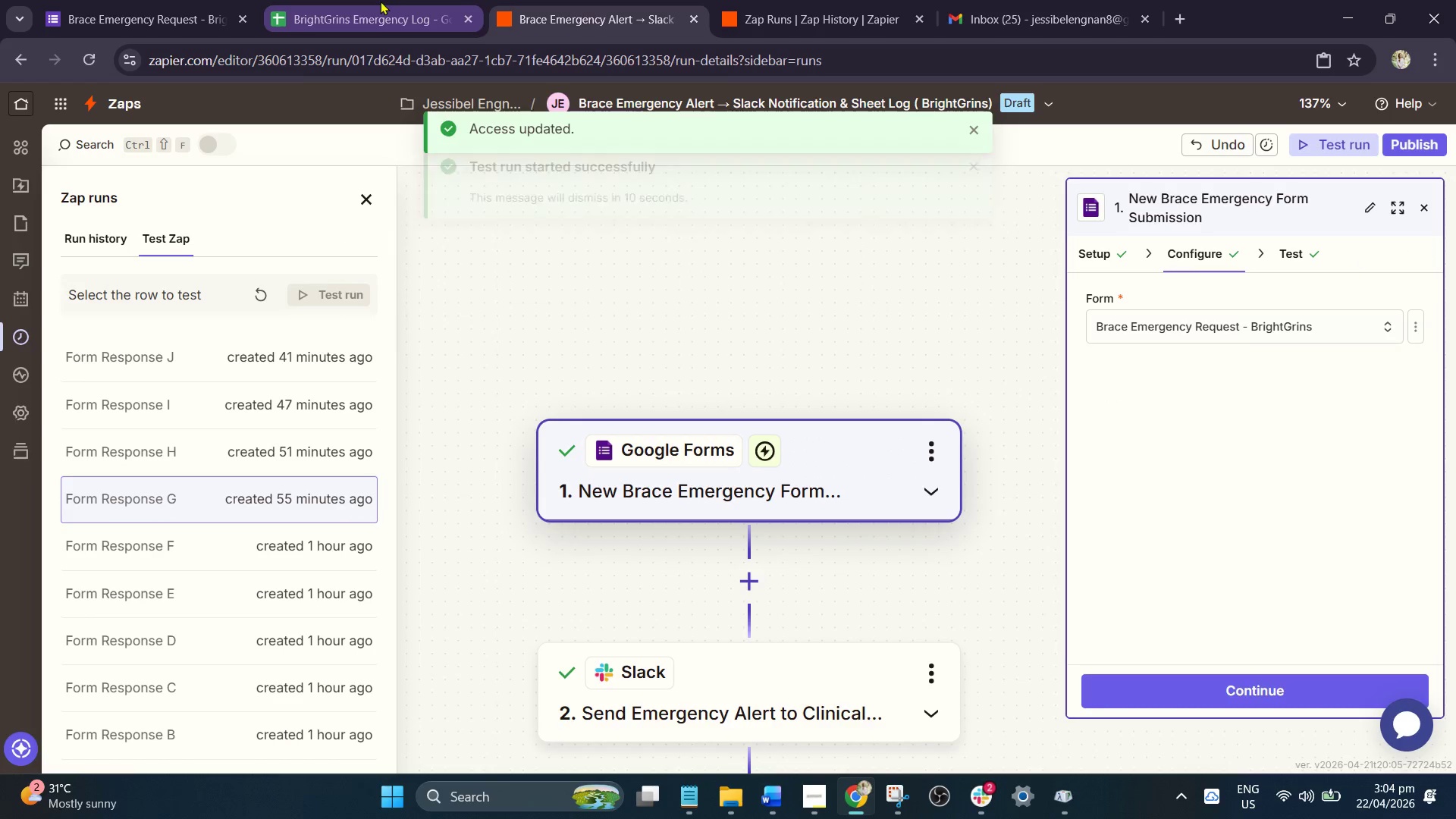 
left_click([380, 1])
 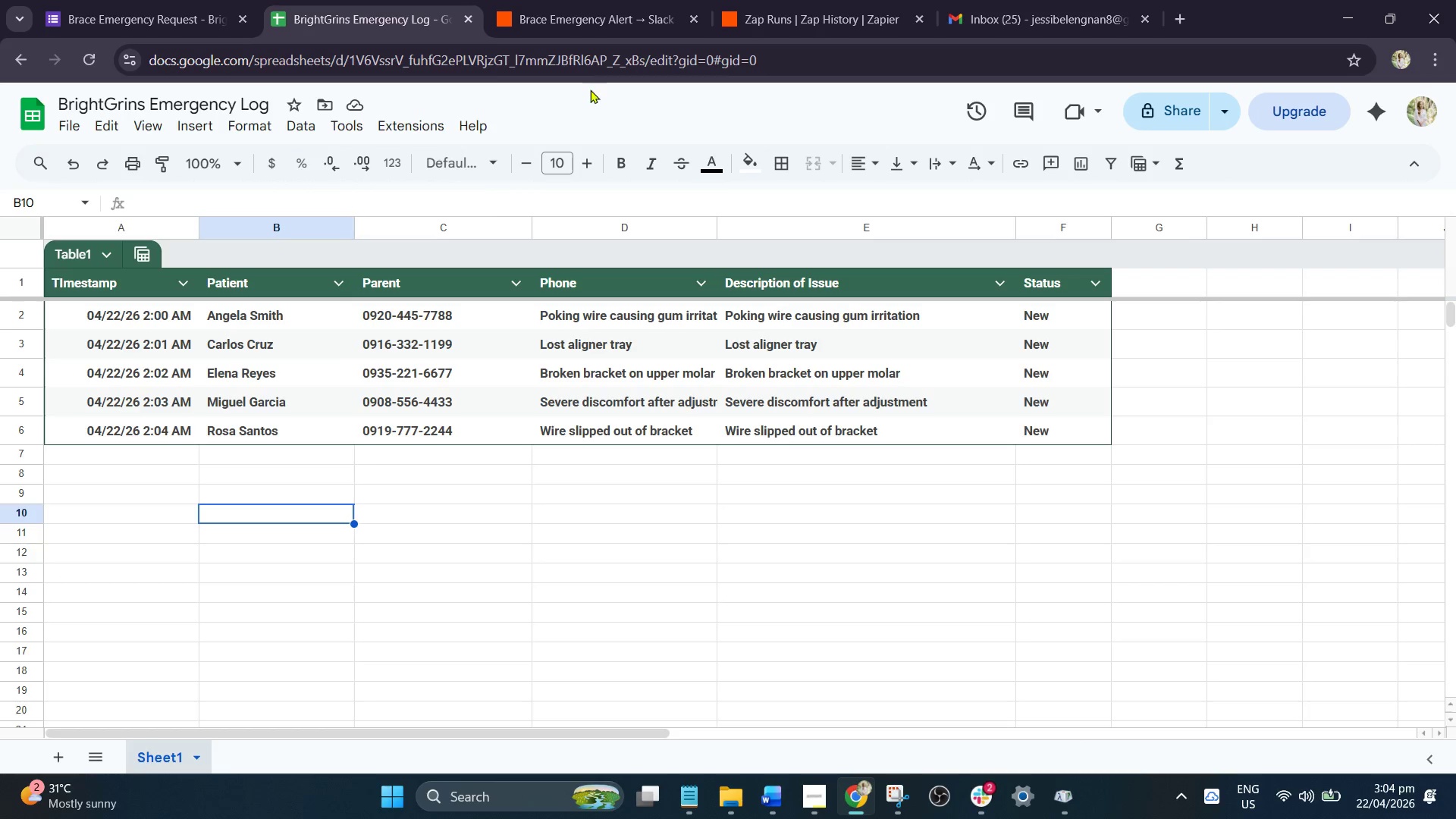 
mouse_move([626, 187])
 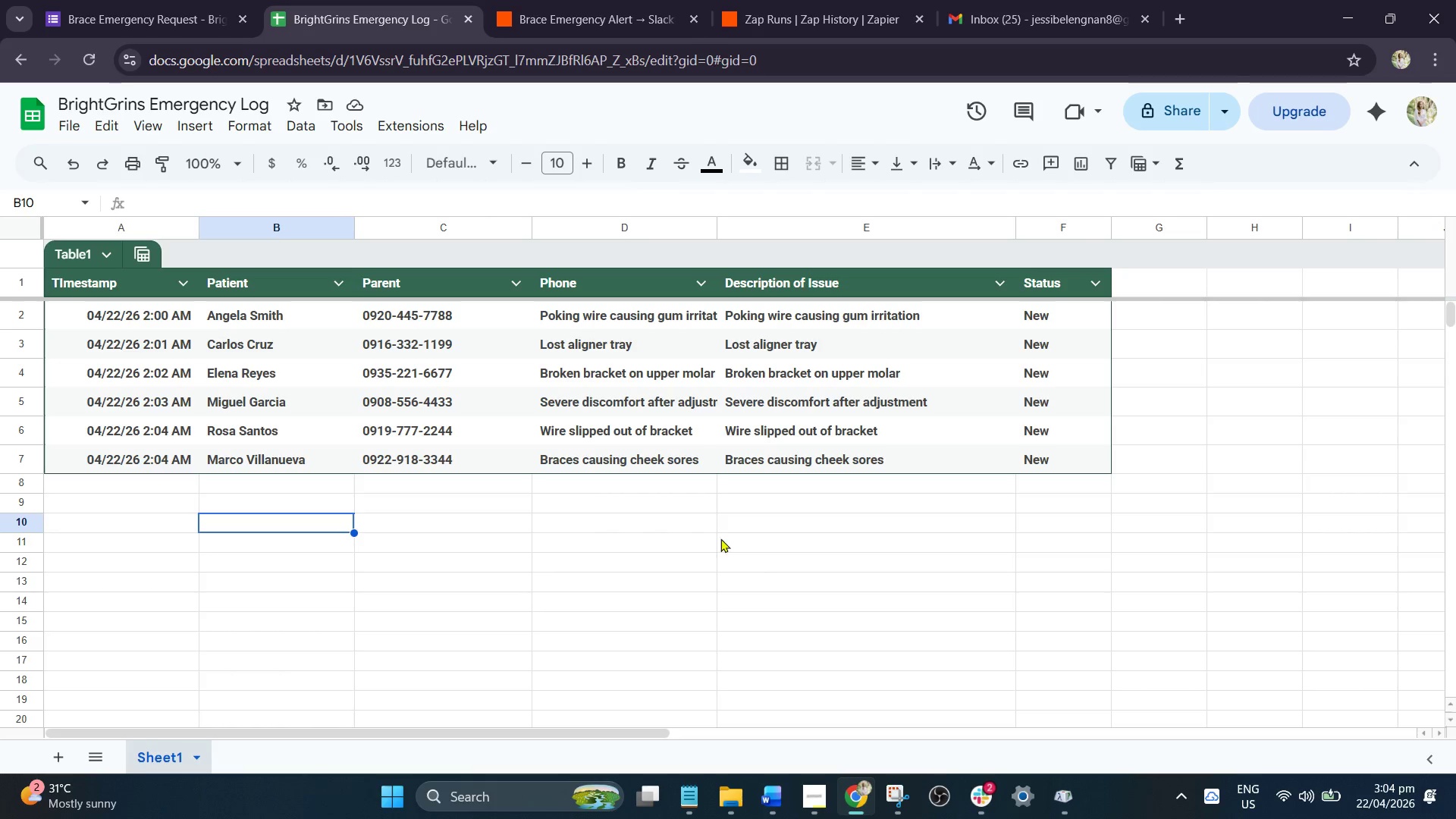 
left_click([726, 811])
 